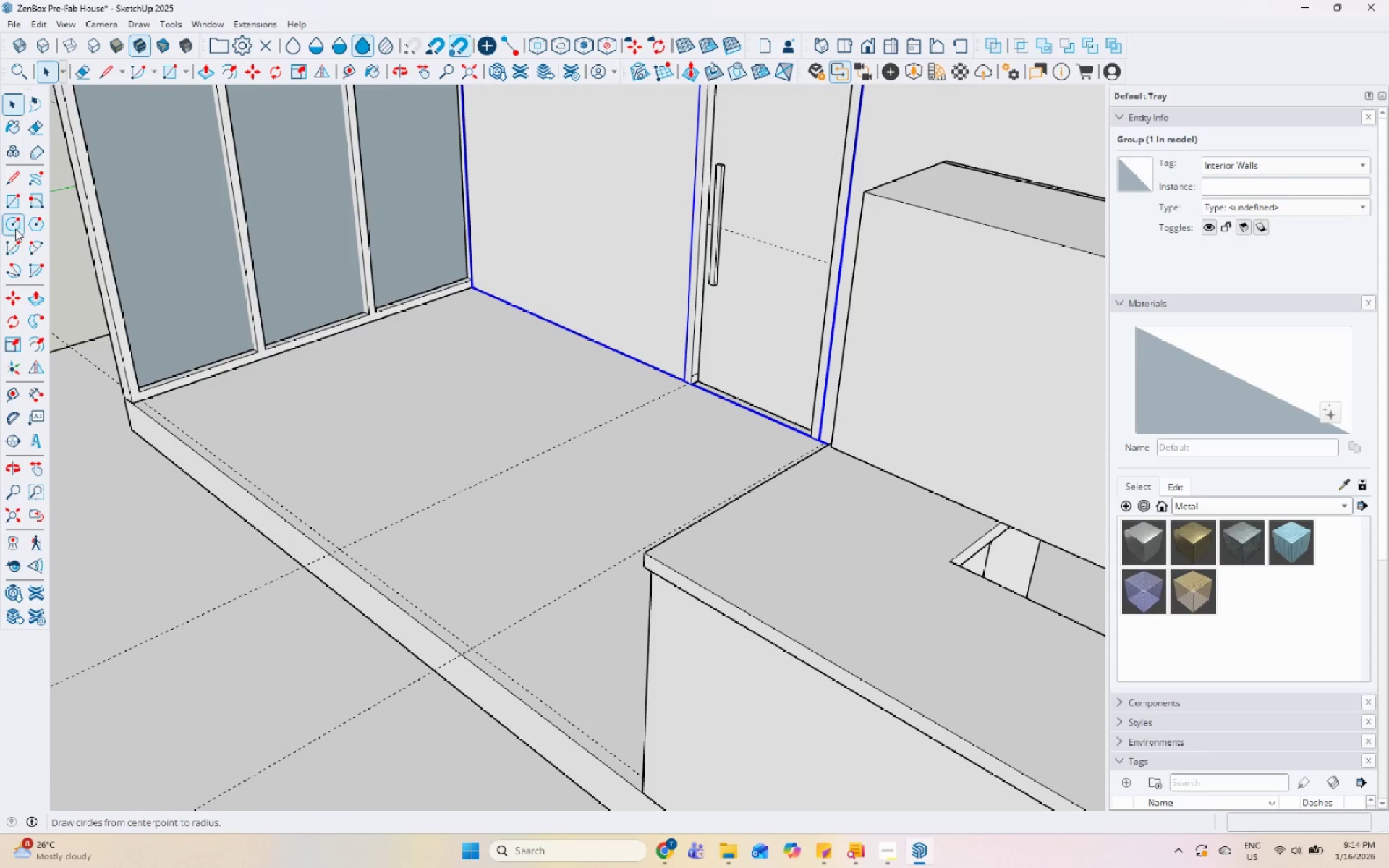 
left_click_drag(start_coordinate=[14, 206], to_coordinate=[18, 207])
 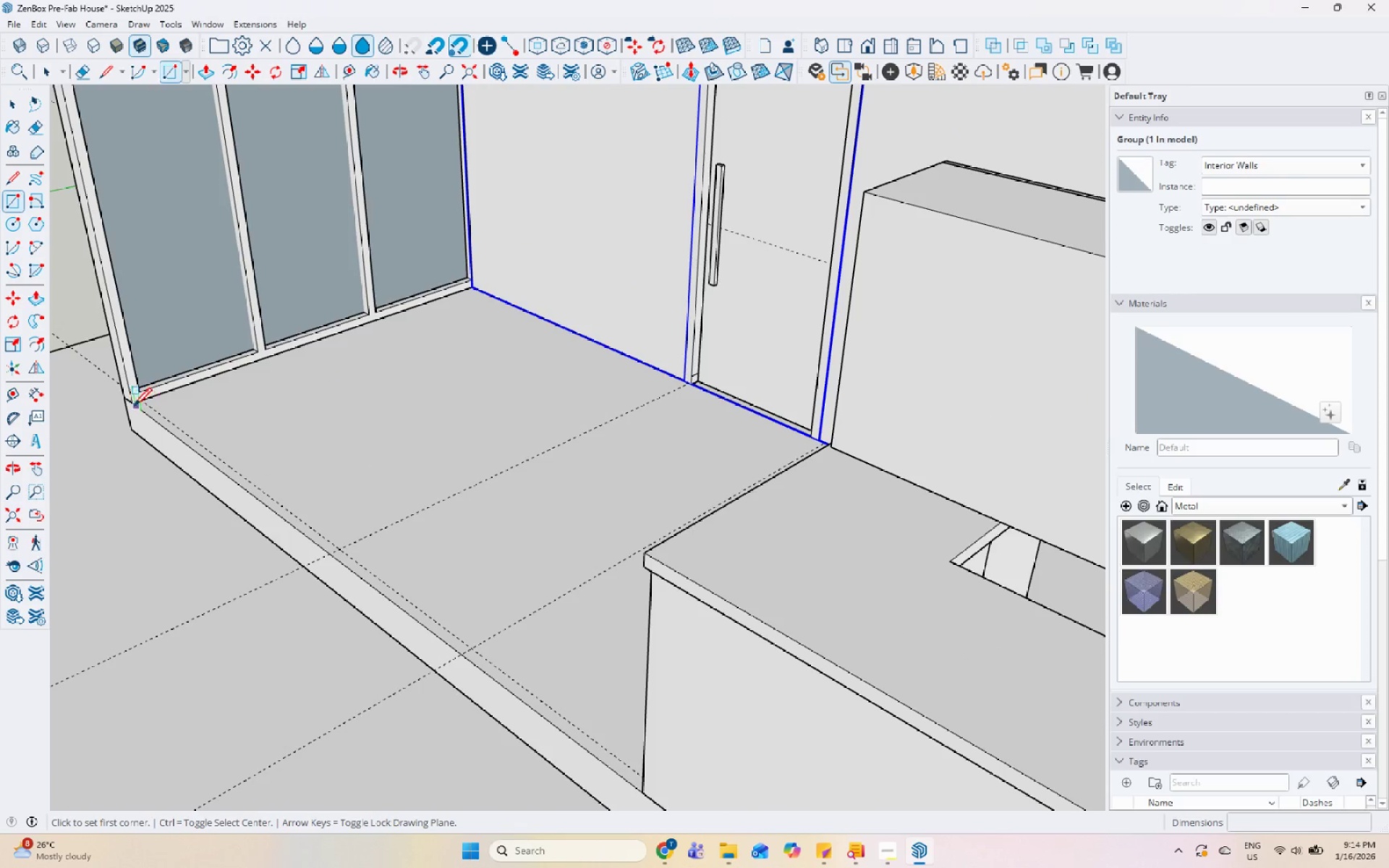 
left_click_drag(start_coordinate=[134, 407], to_coordinate=[160, 426])
 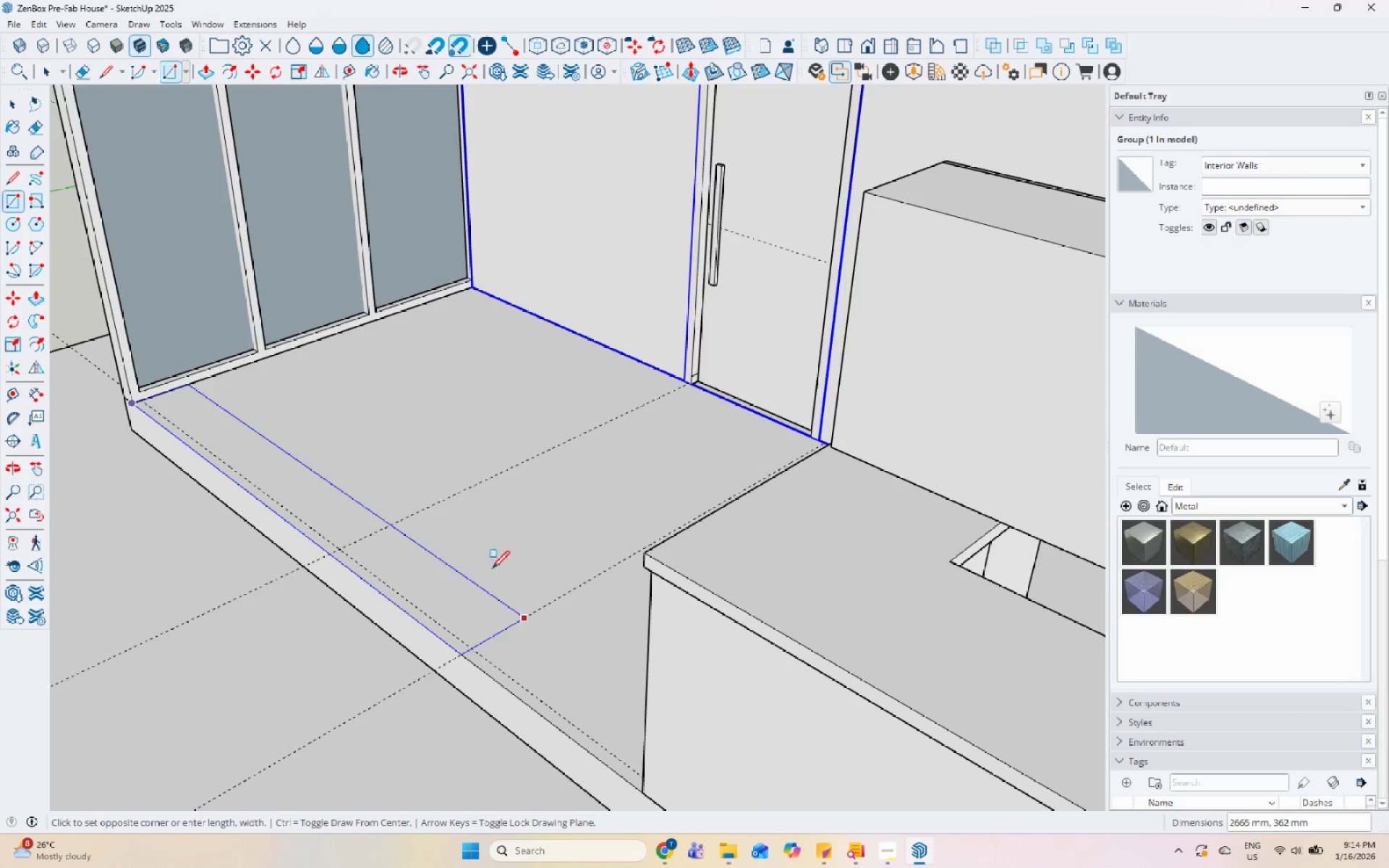 
scroll: coordinate [537, 579], scroll_direction: up, amount: 2.0
 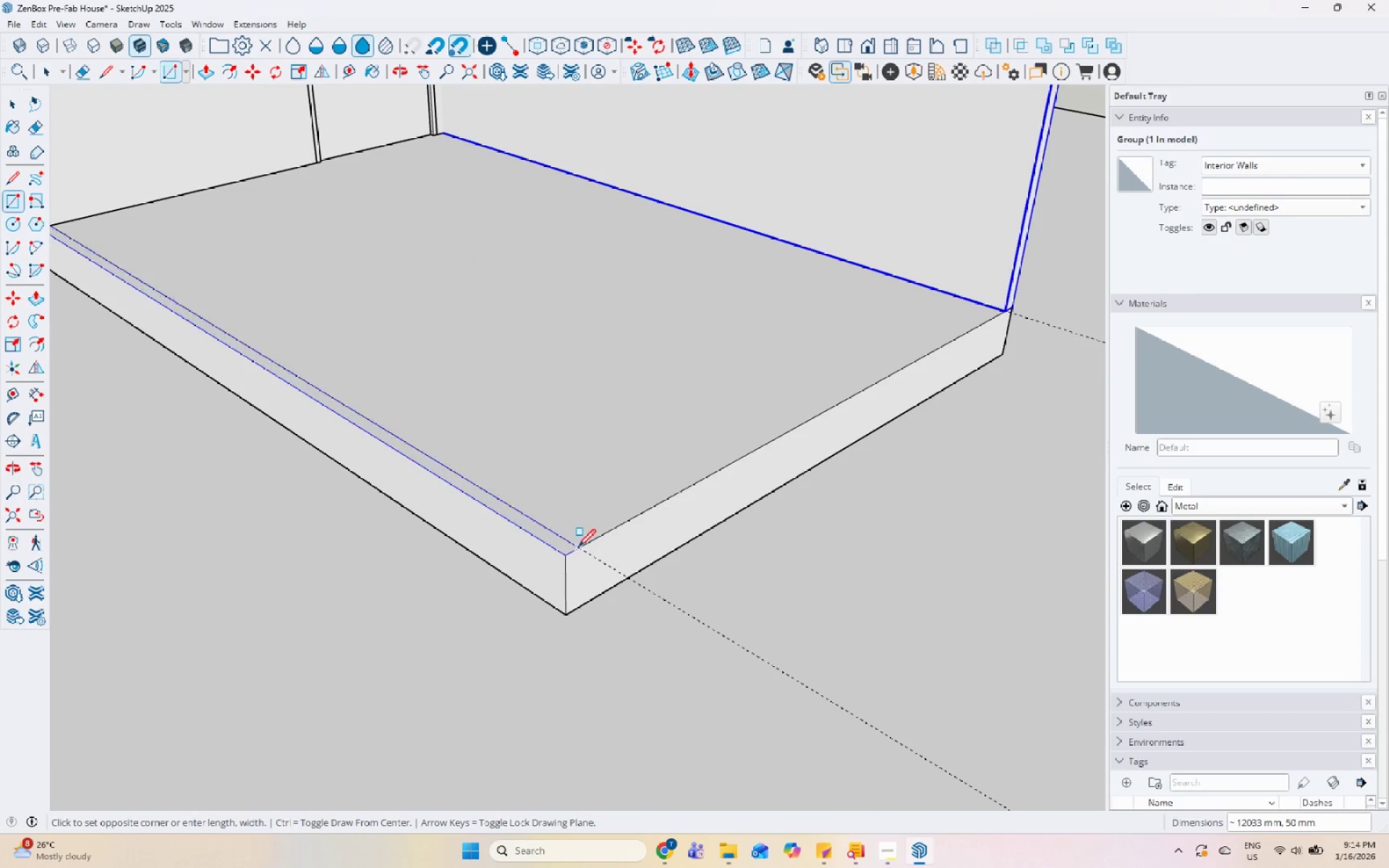 
left_click([579, 548])
 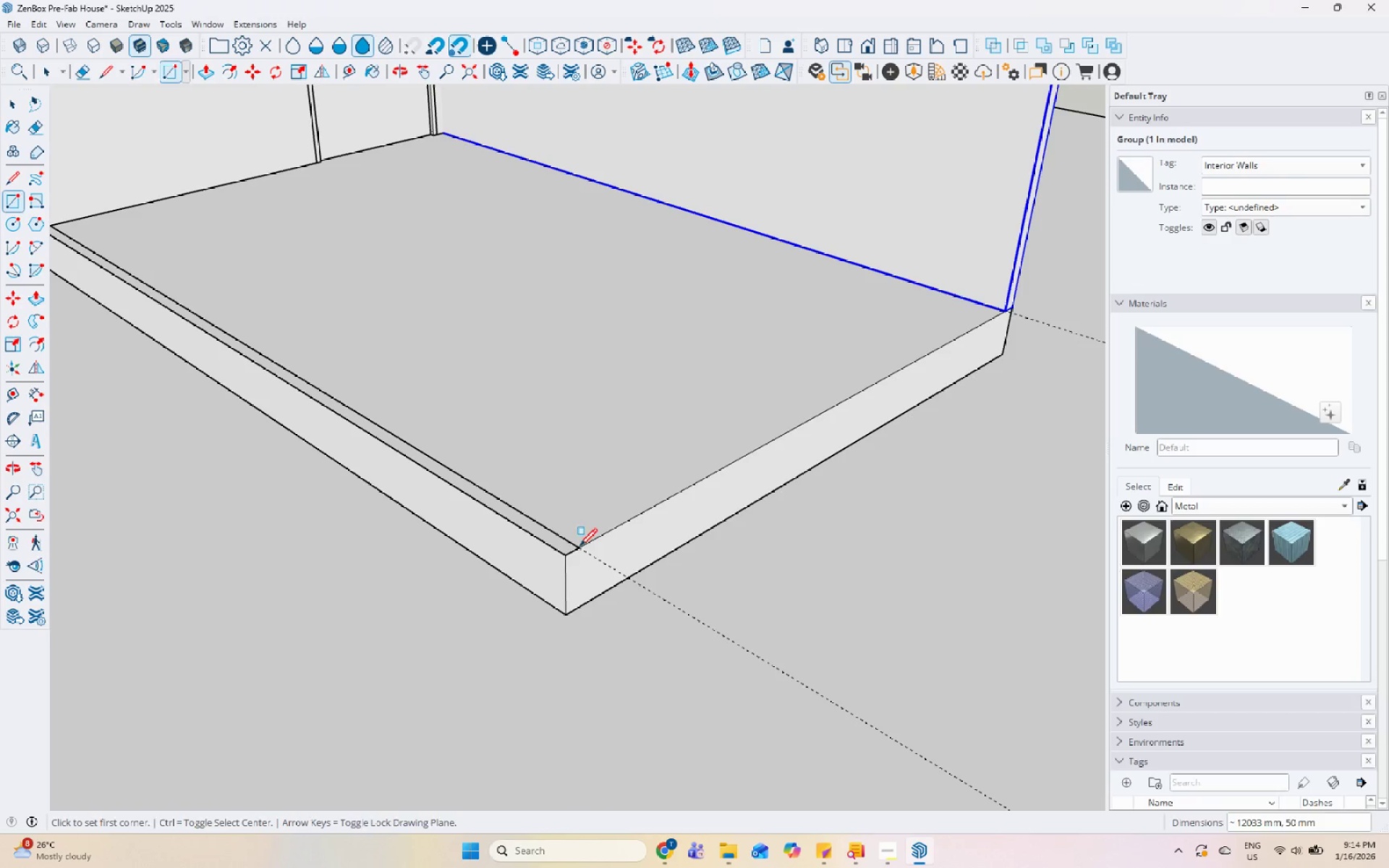 
key(Space)
 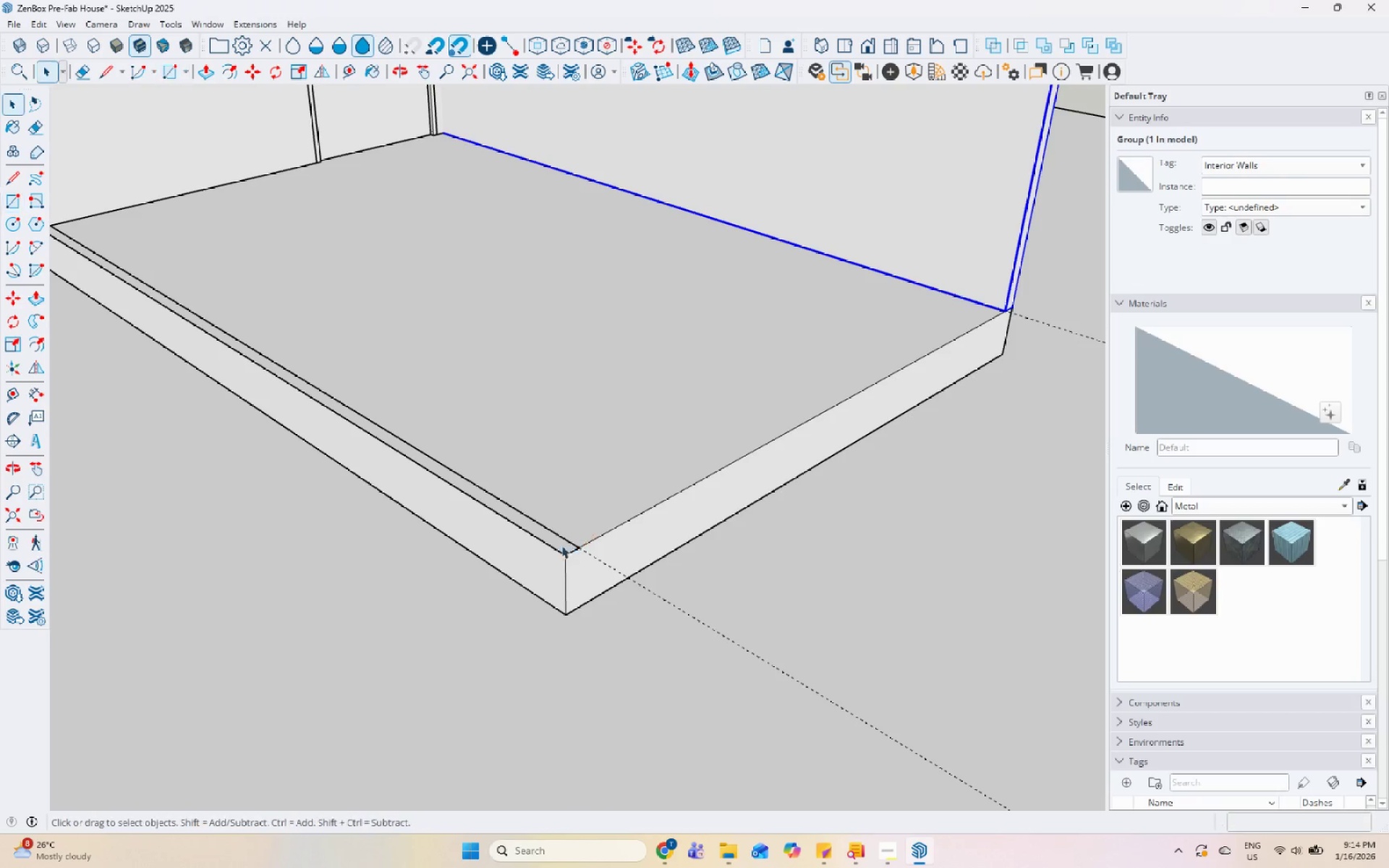 
double_click([558, 545])
 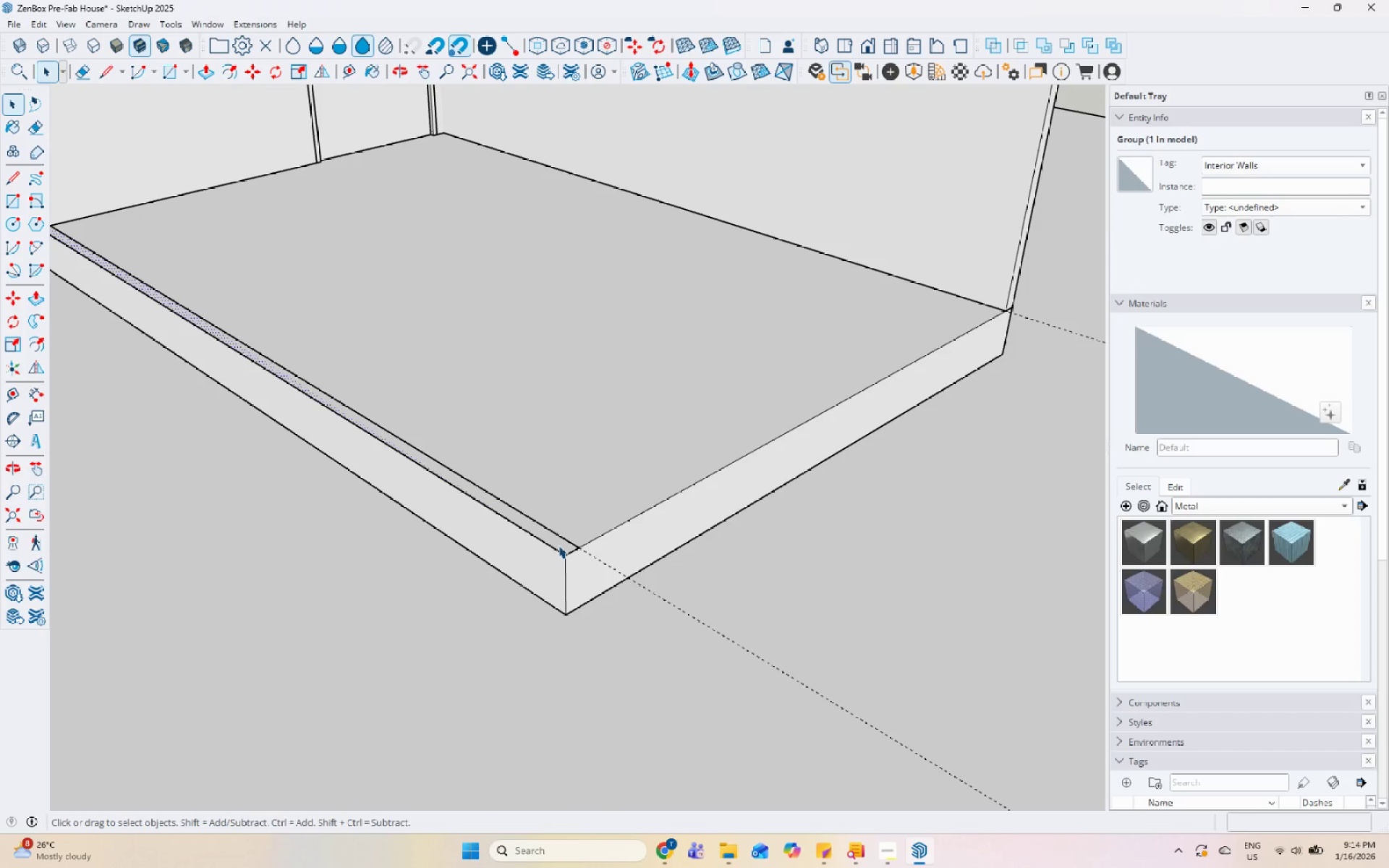 
key(P)
 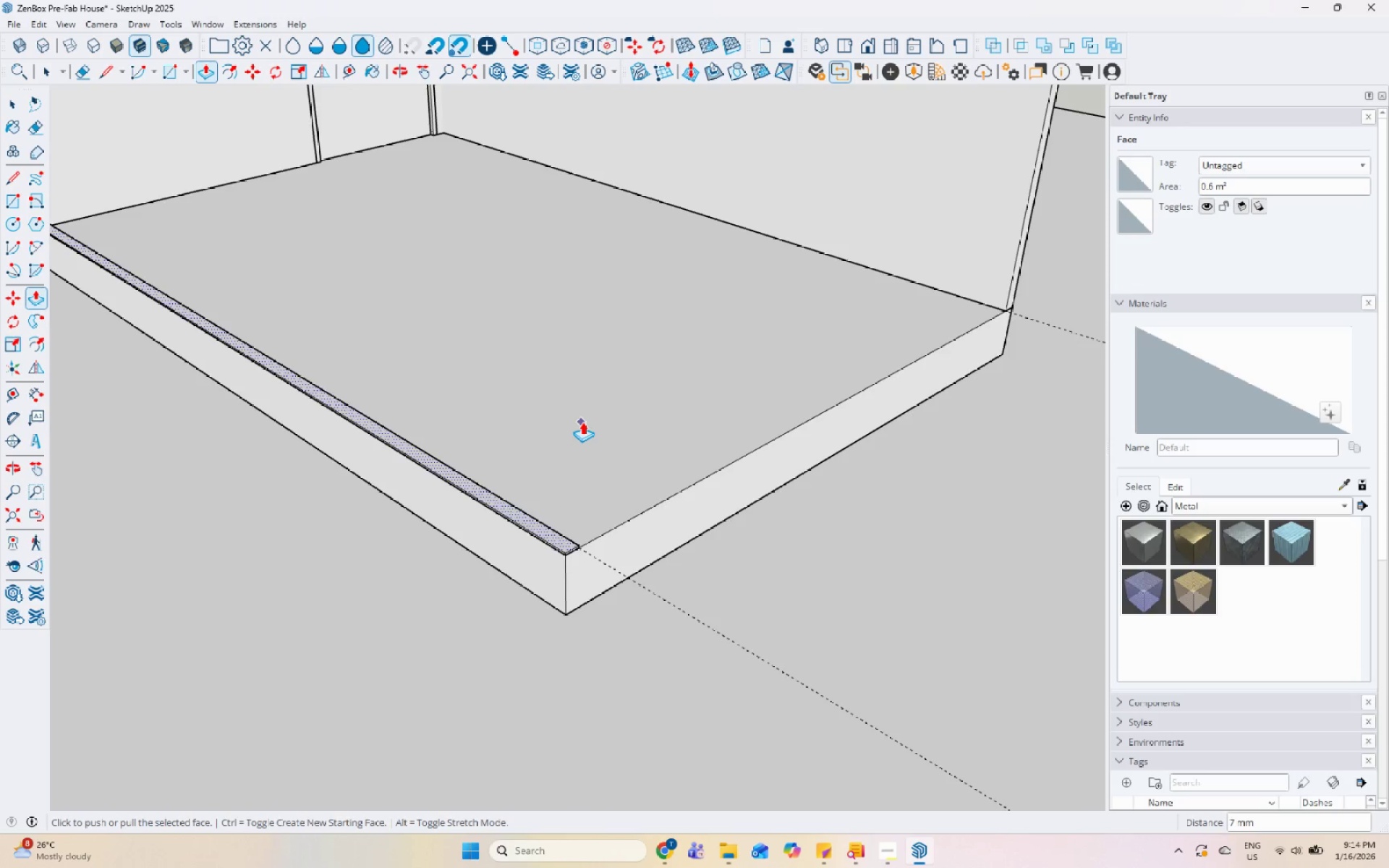 
scroll: coordinate [574, 445], scroll_direction: down, amount: 4.0
 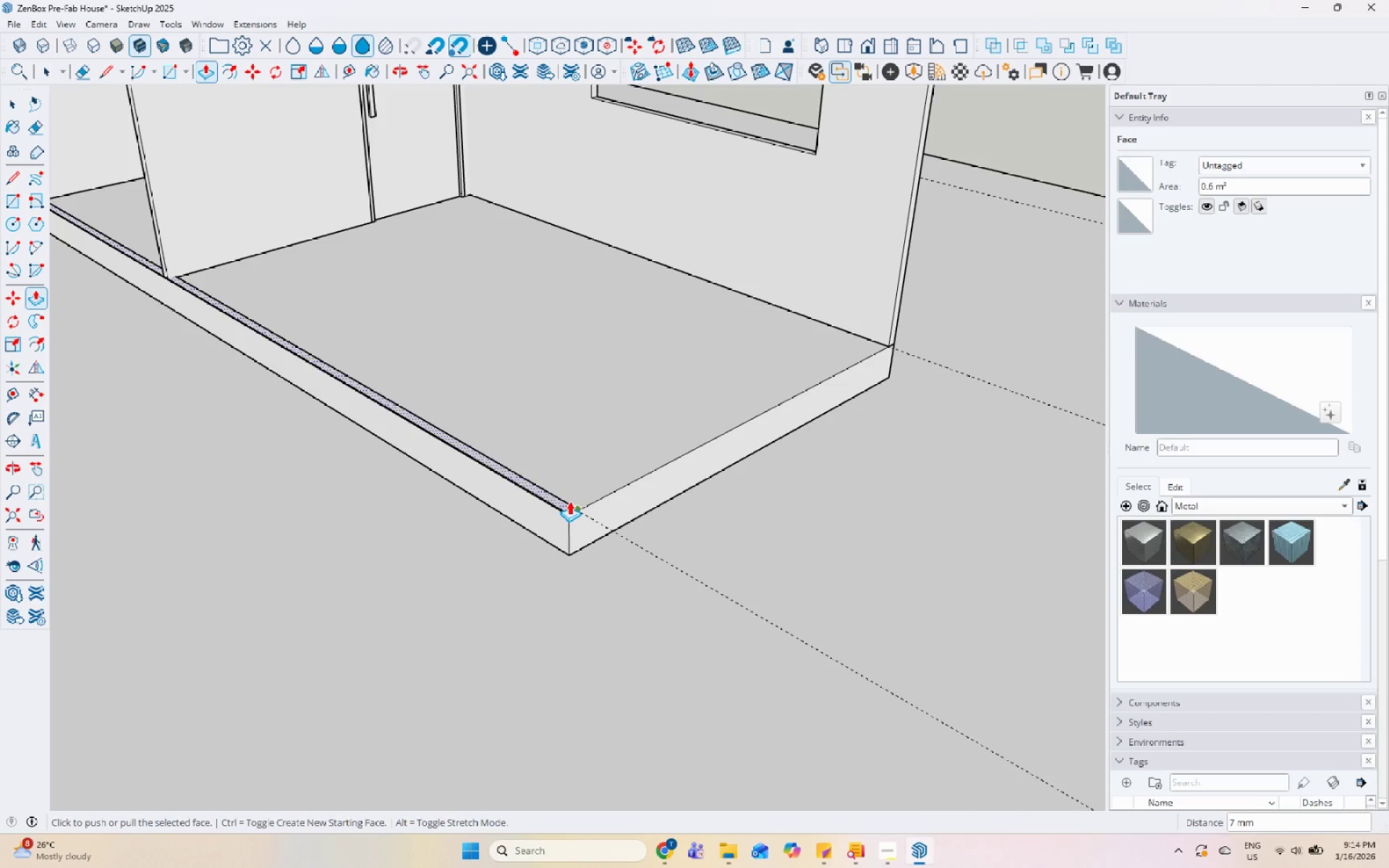 
left_click([567, 504])
 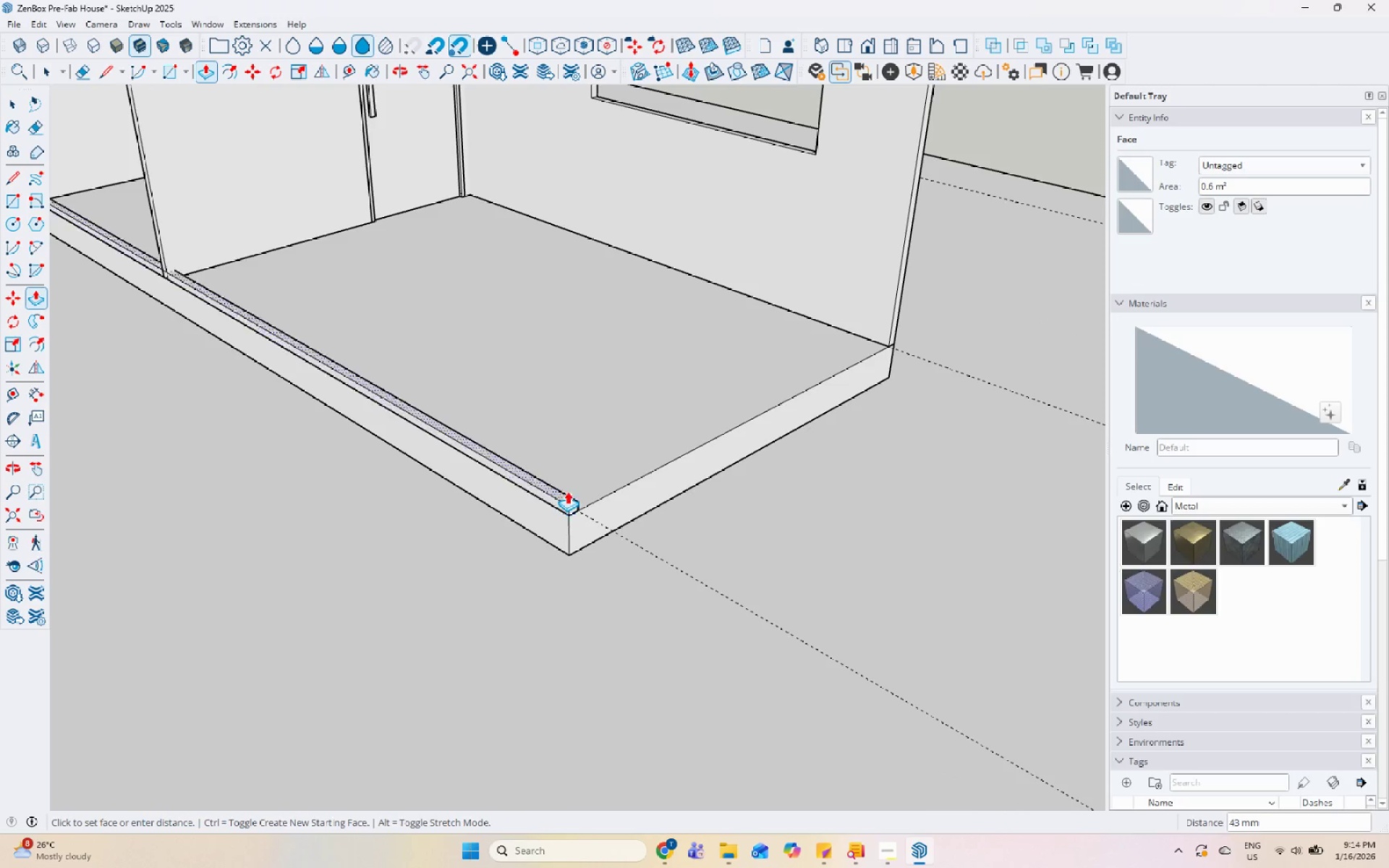 
scroll: coordinate [538, 500], scroll_direction: down, amount: 11.0
 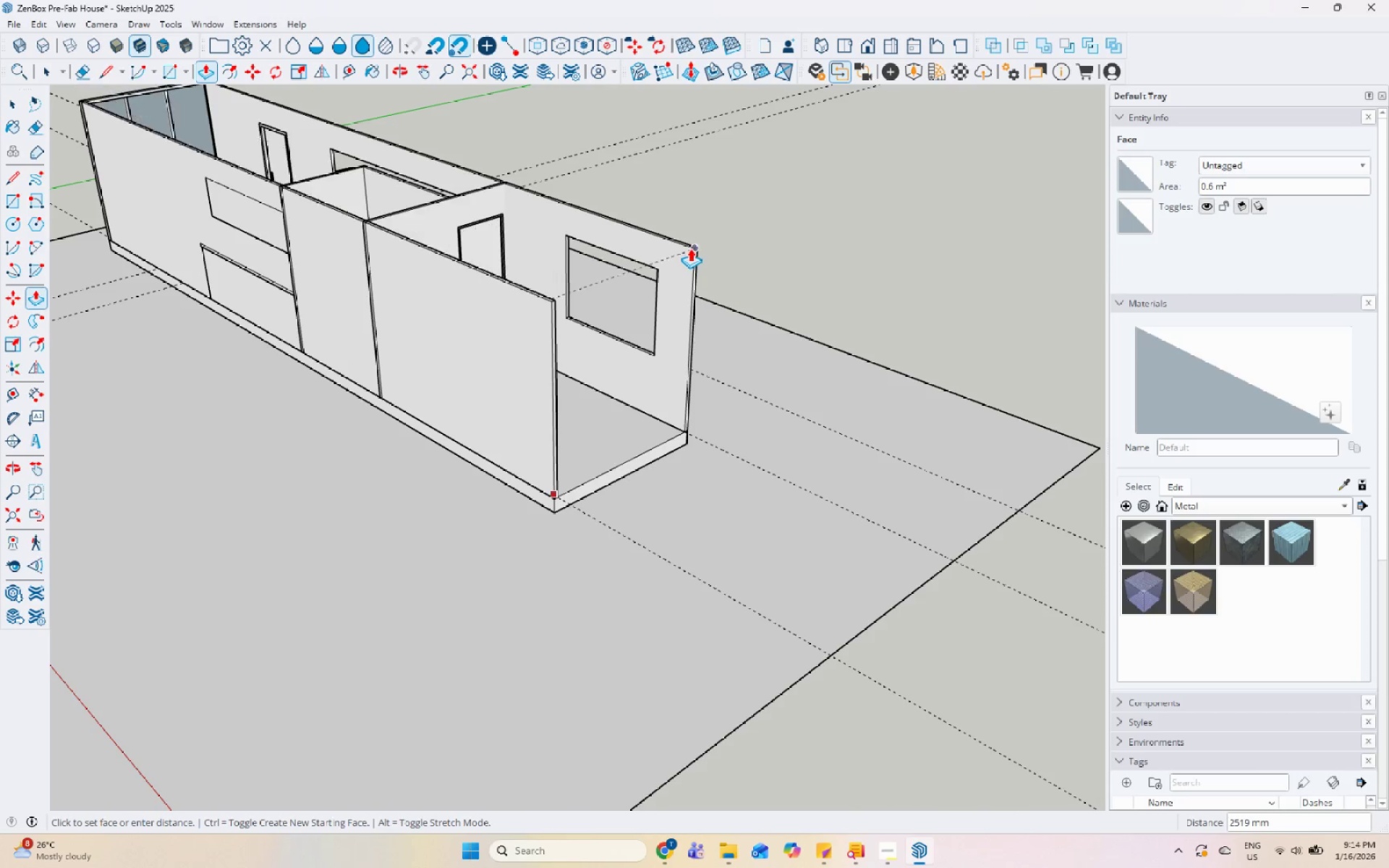 
left_click([692, 244])
 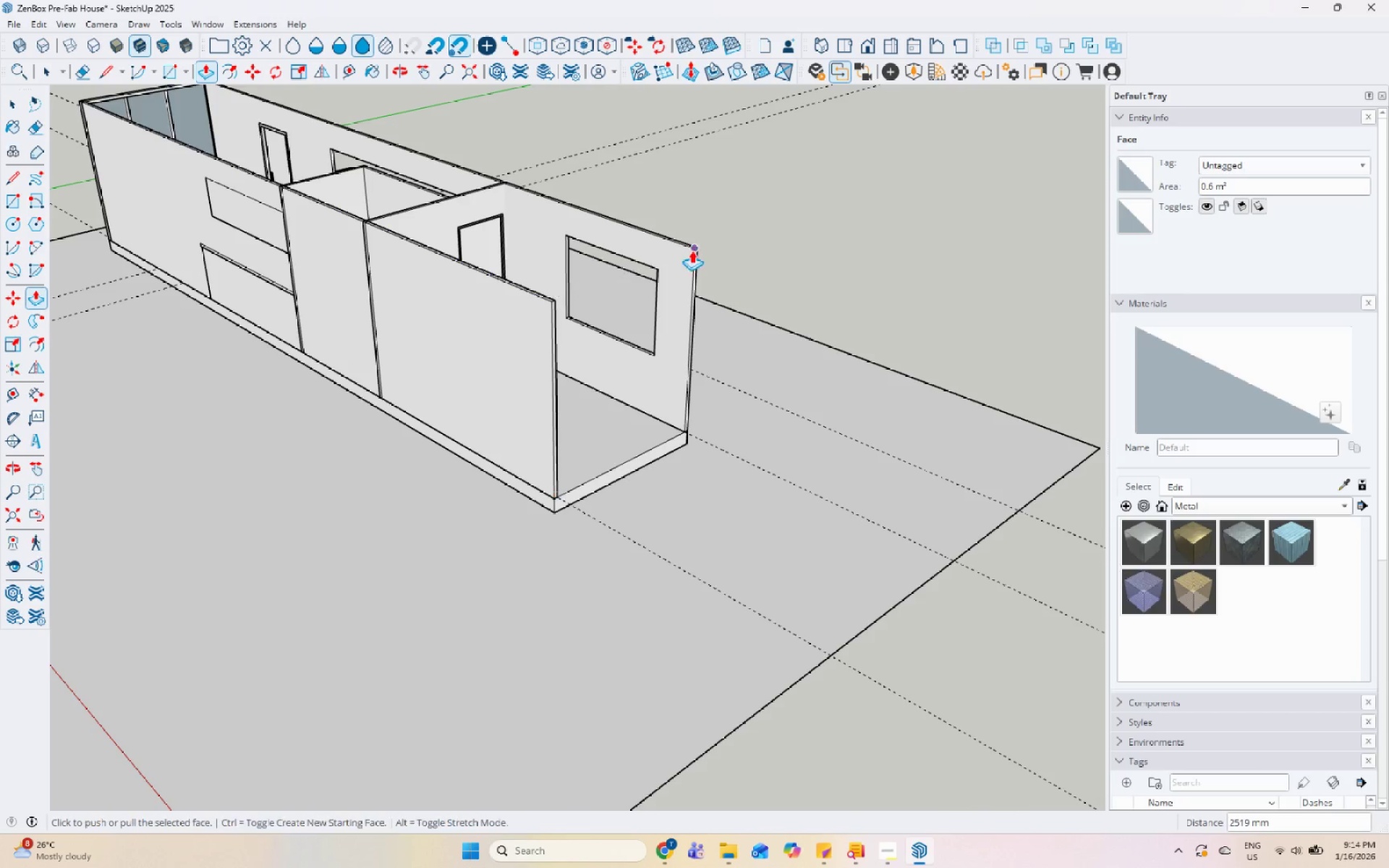 
key(Space)
 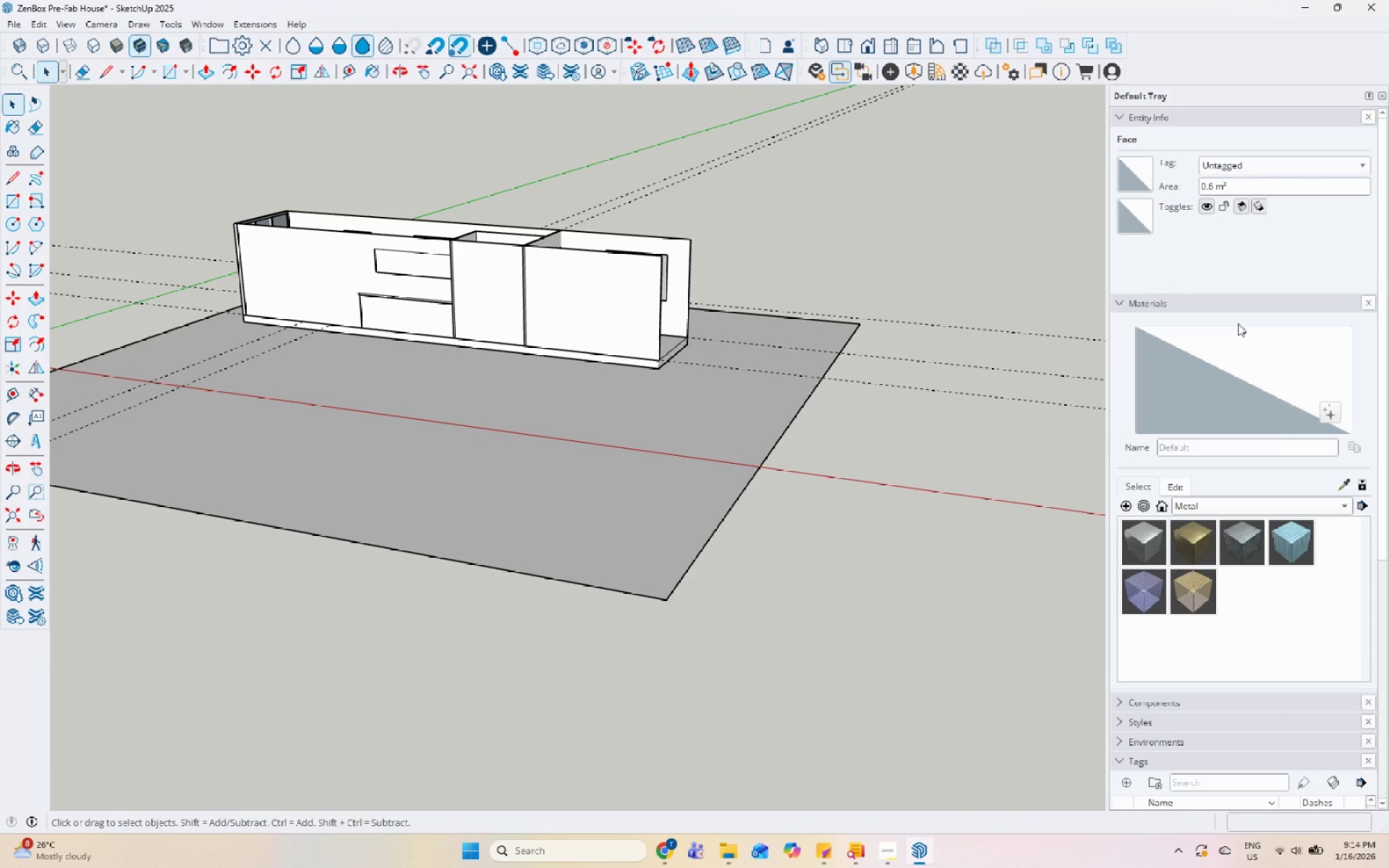 
scroll: coordinate [1212, 561], scroll_direction: down, amount: 12.0
 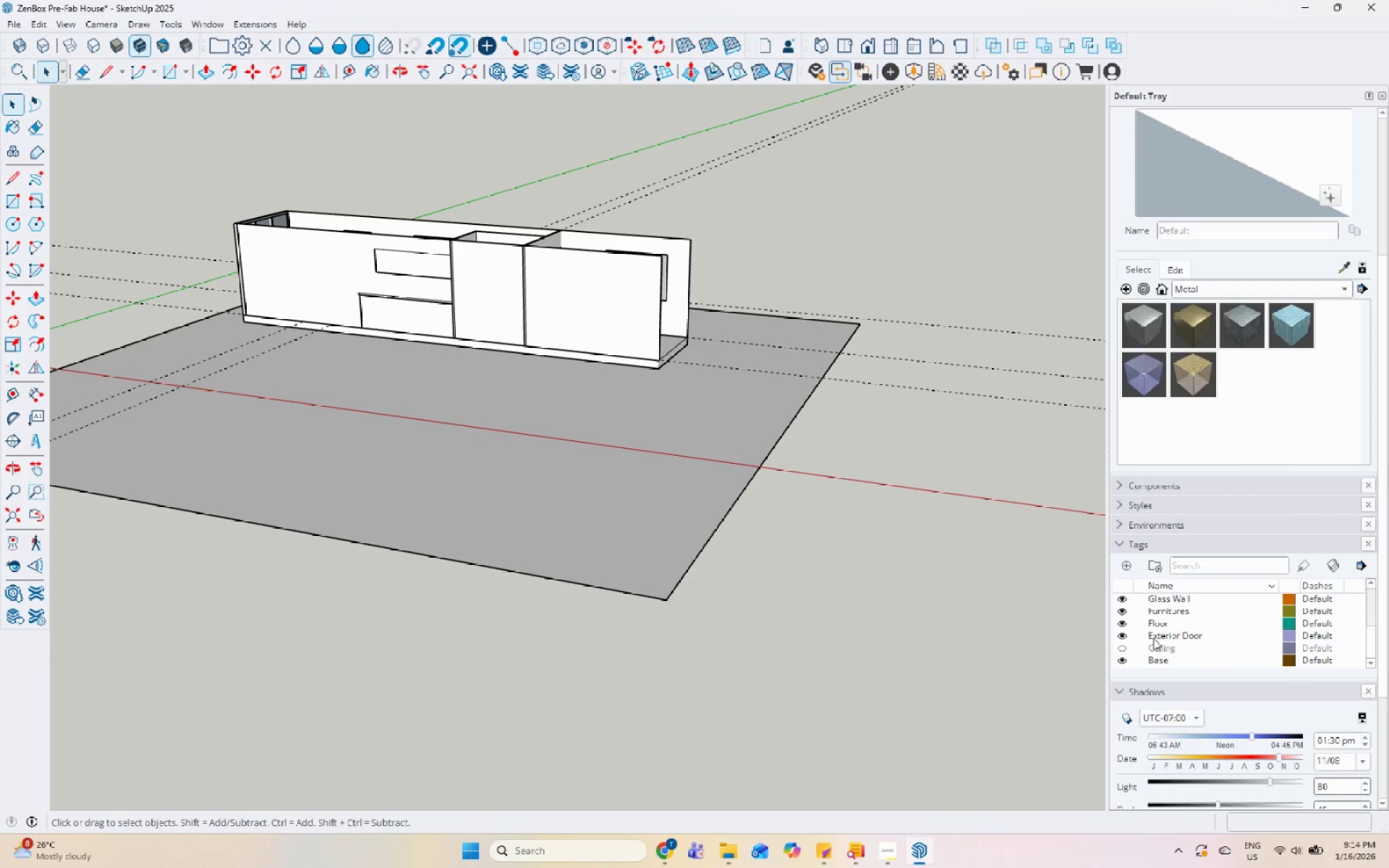 
scroll: coordinate [1121, 621], scroll_direction: up, amount: 3.0
 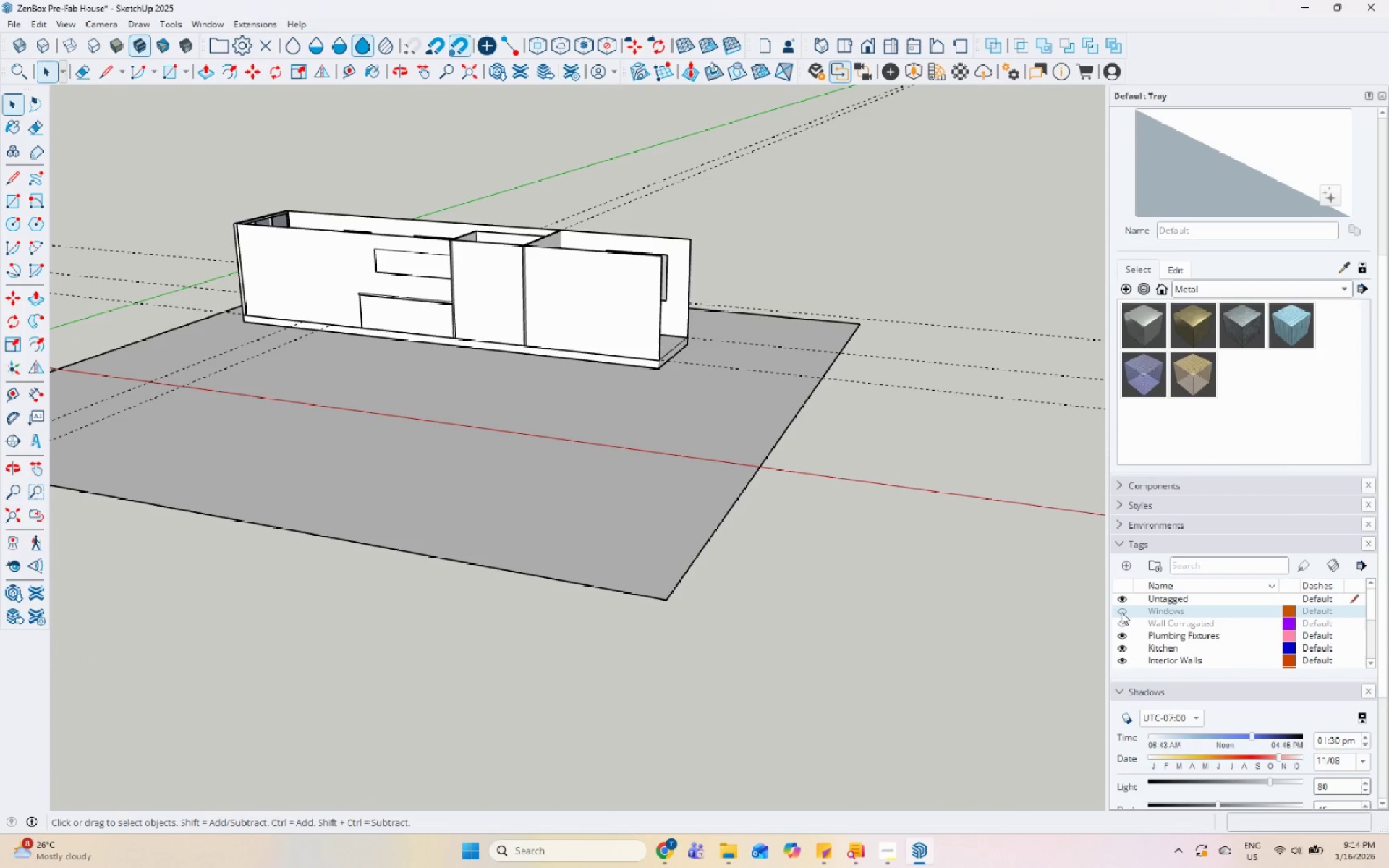 
left_click([1121, 611])
 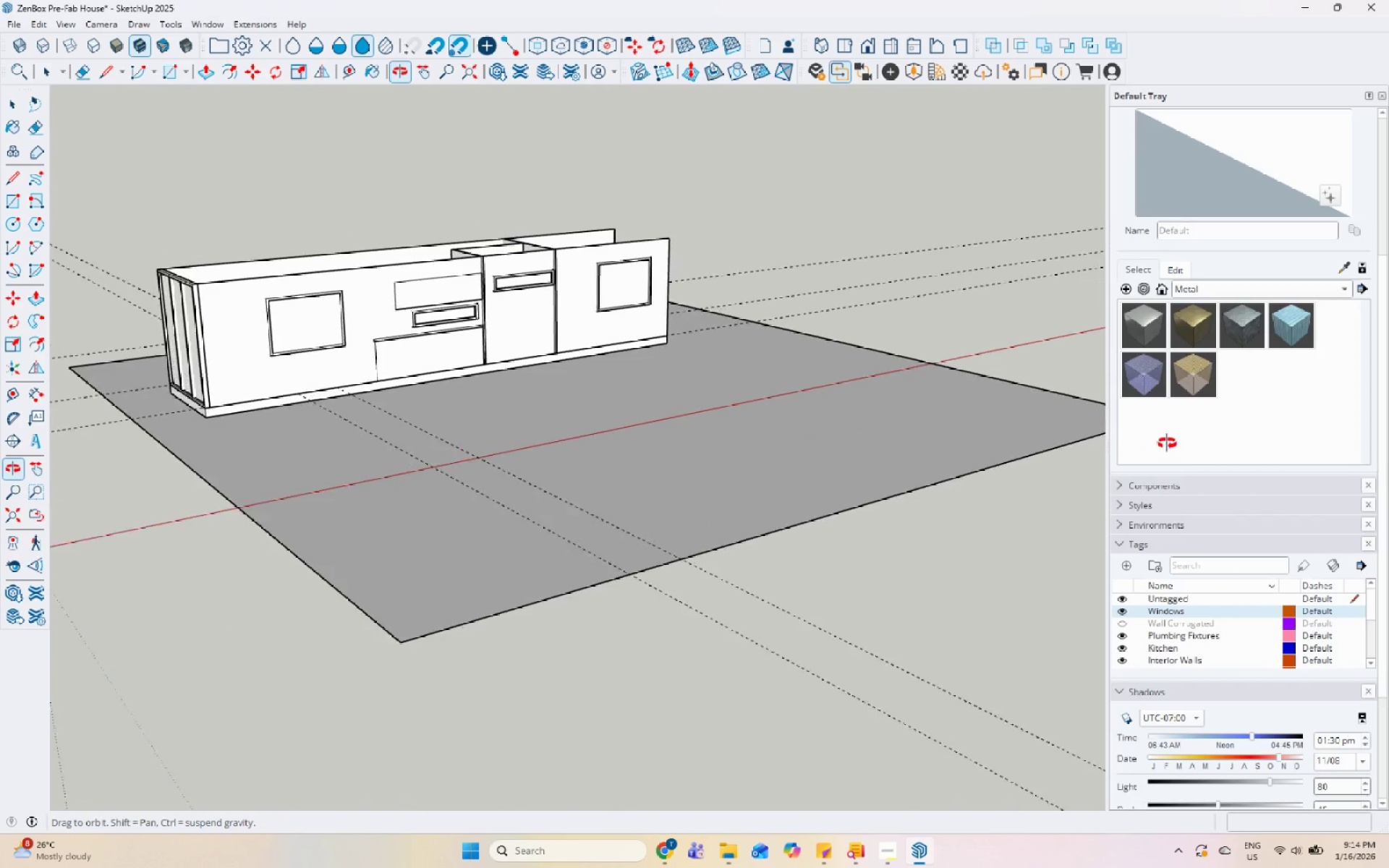 
scroll: coordinate [288, 240], scroll_direction: up, amount: 15.0
 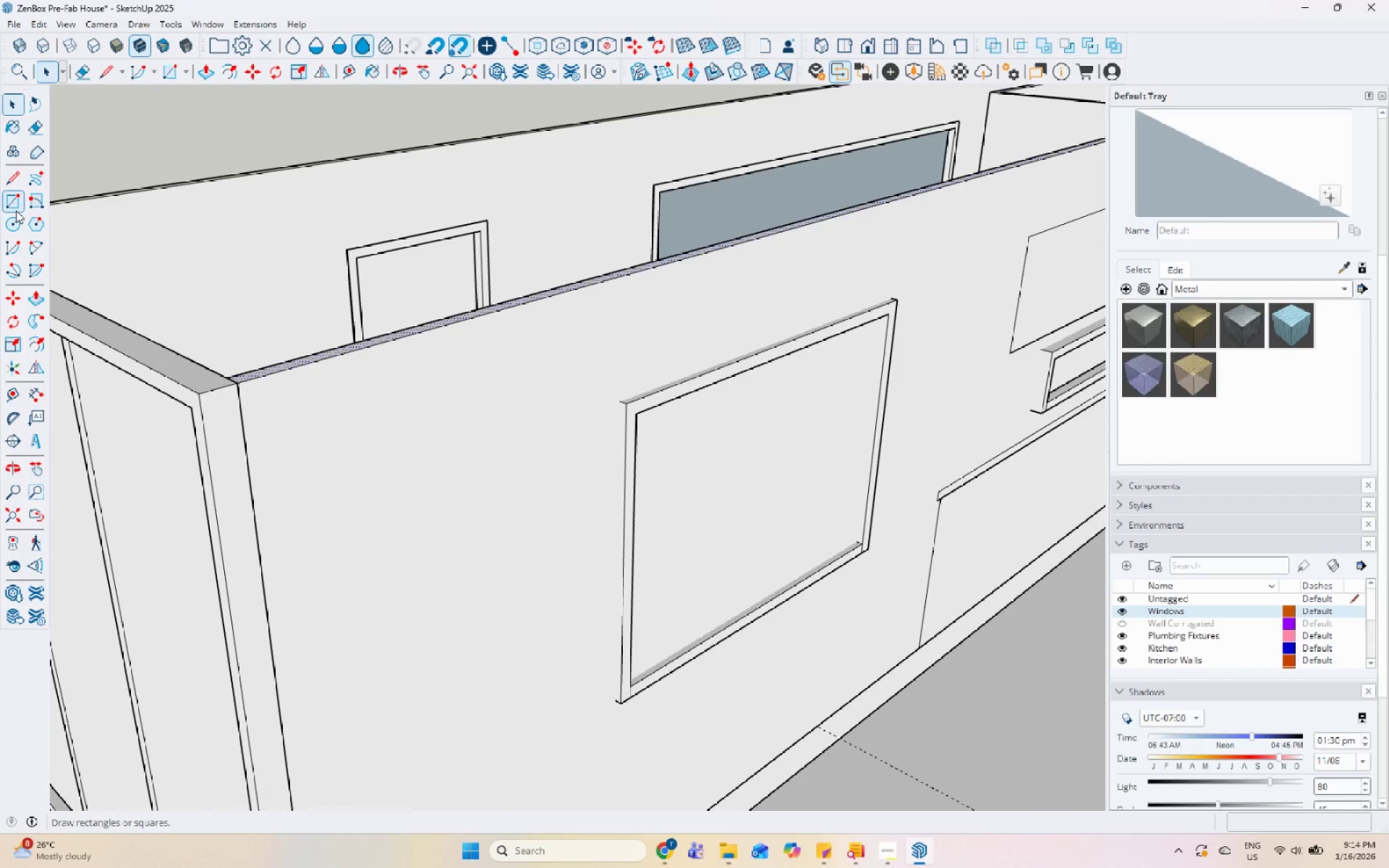 
double_click([578, 383])
 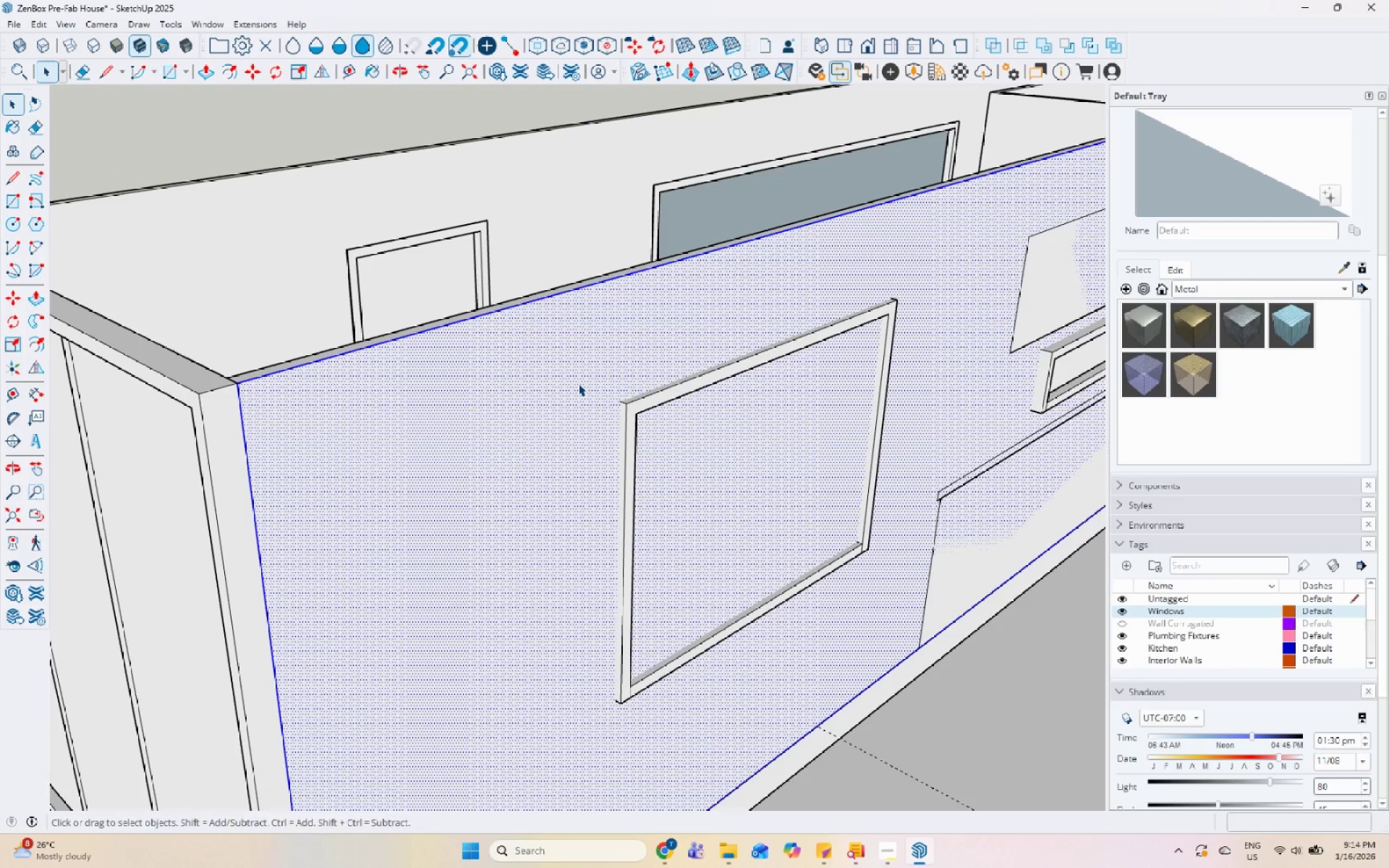 
triple_click([578, 383])
 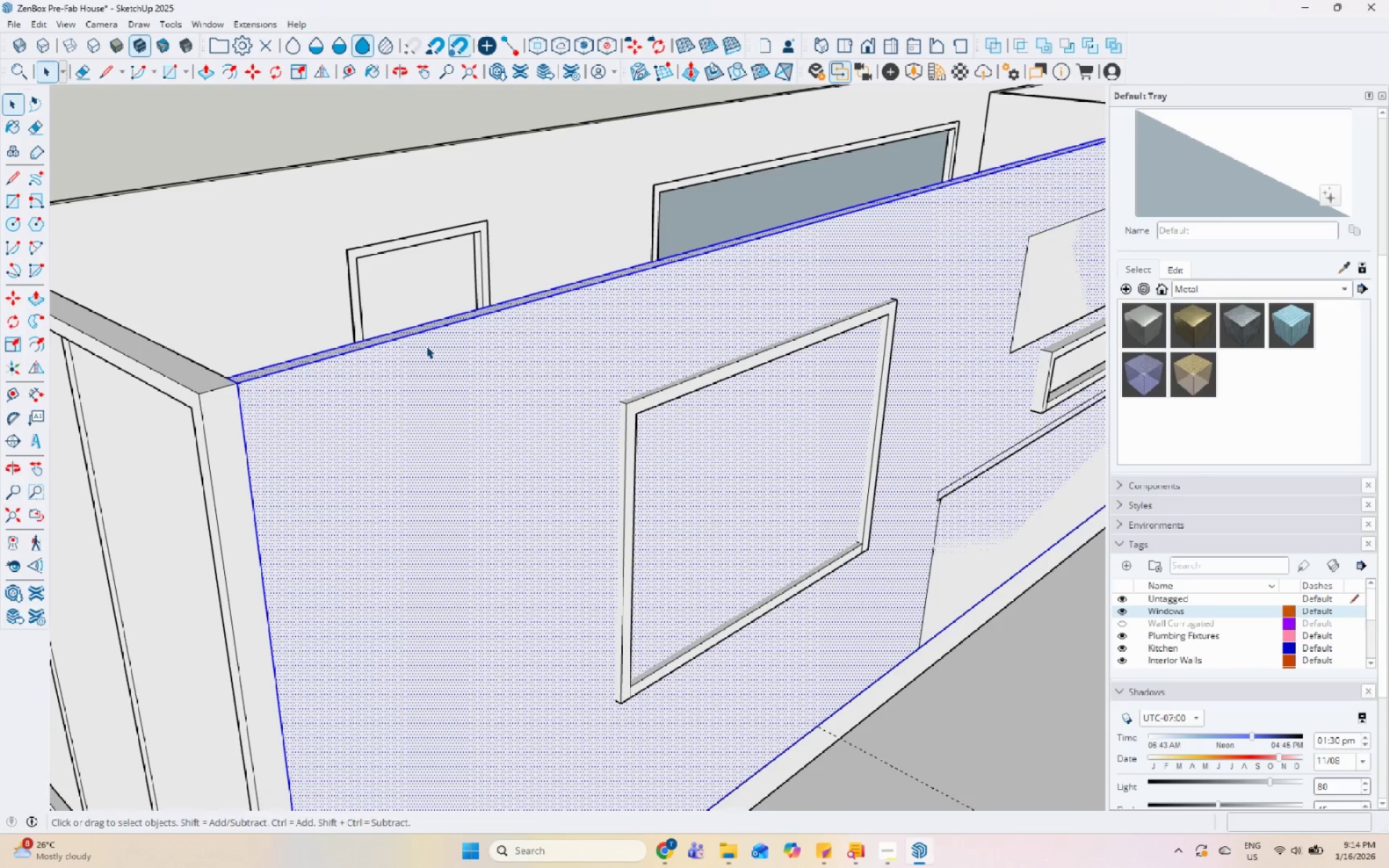 
right_click([426, 346])
 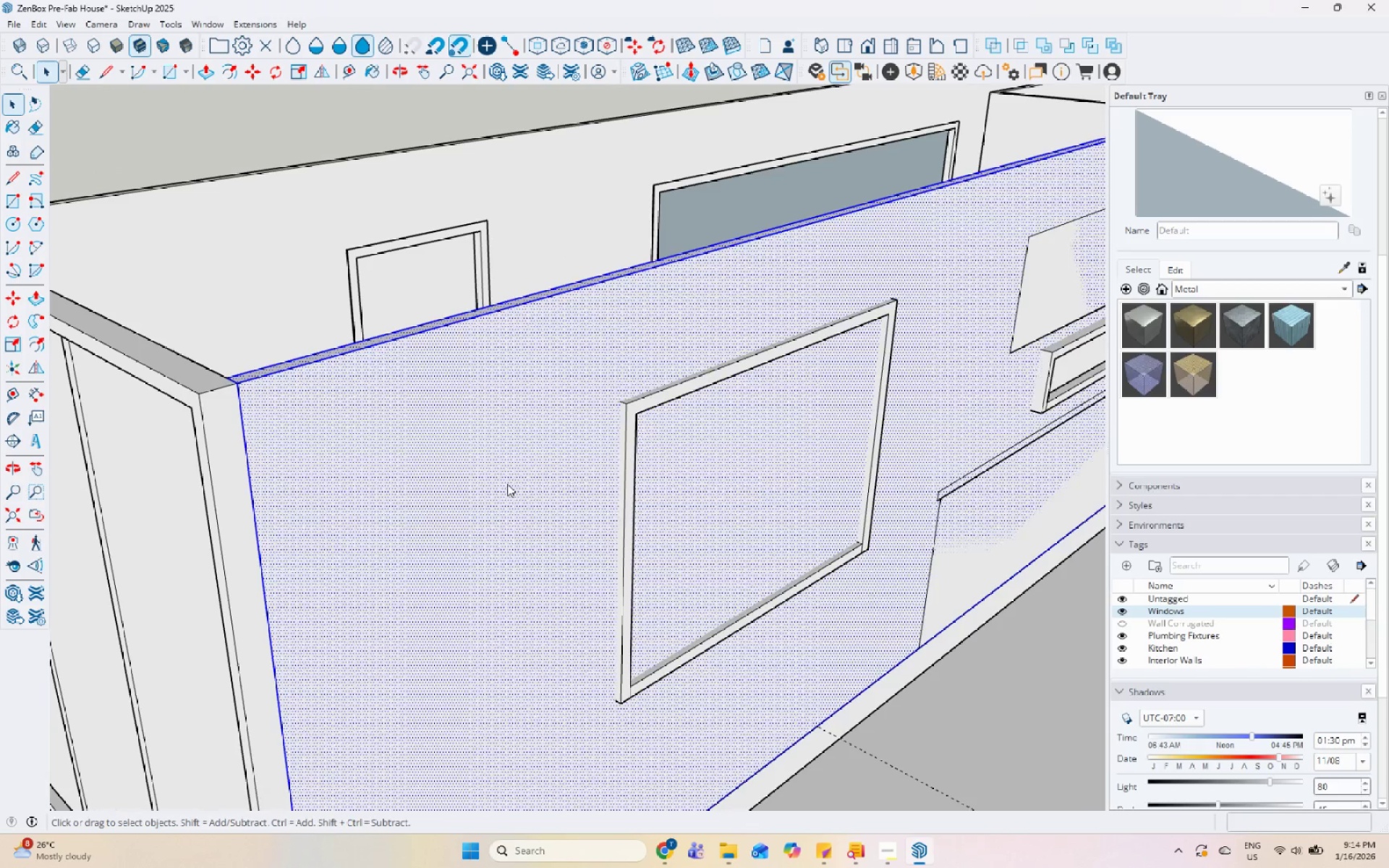 
double_click([501, 401])
 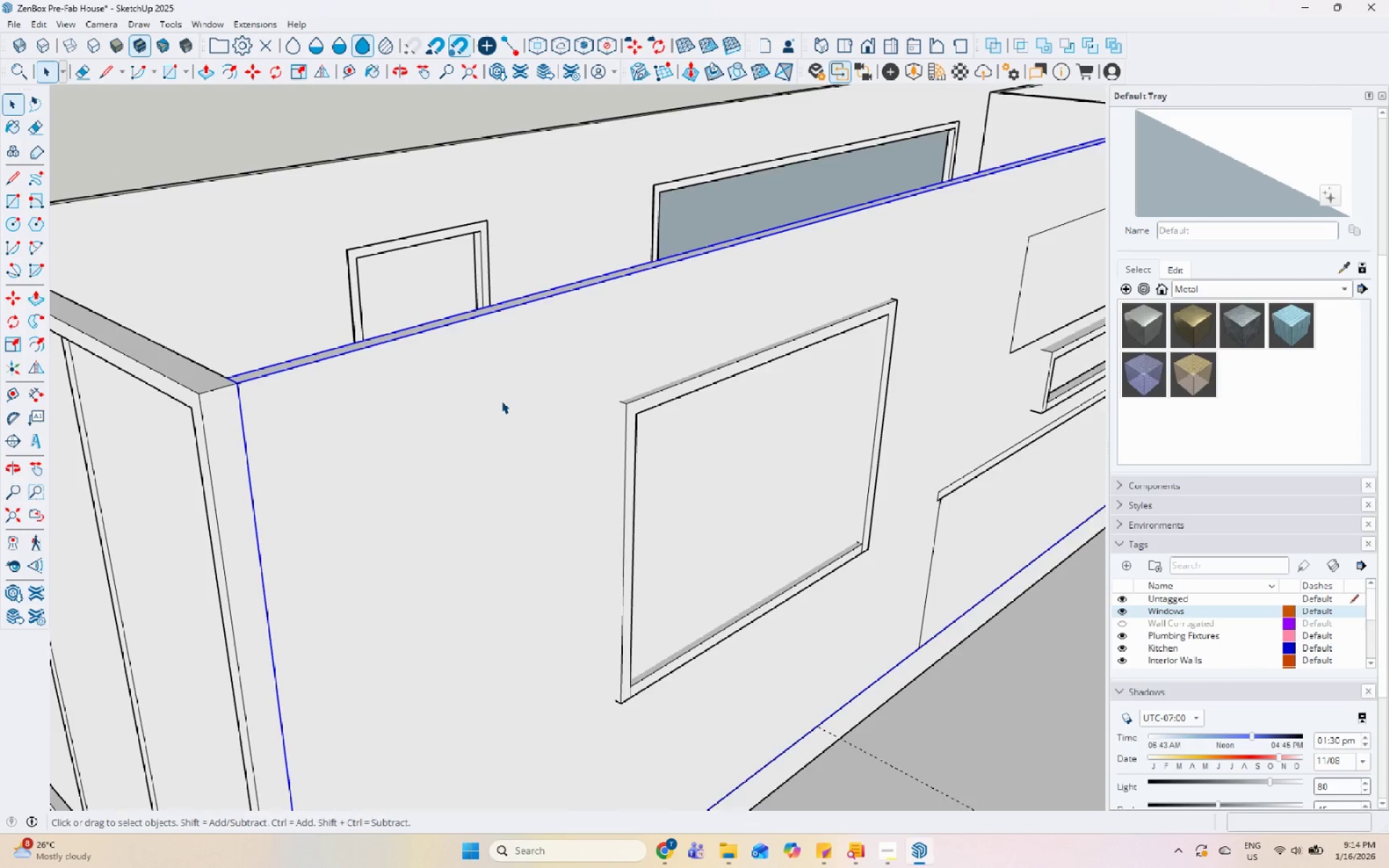 
triple_click([501, 401])
 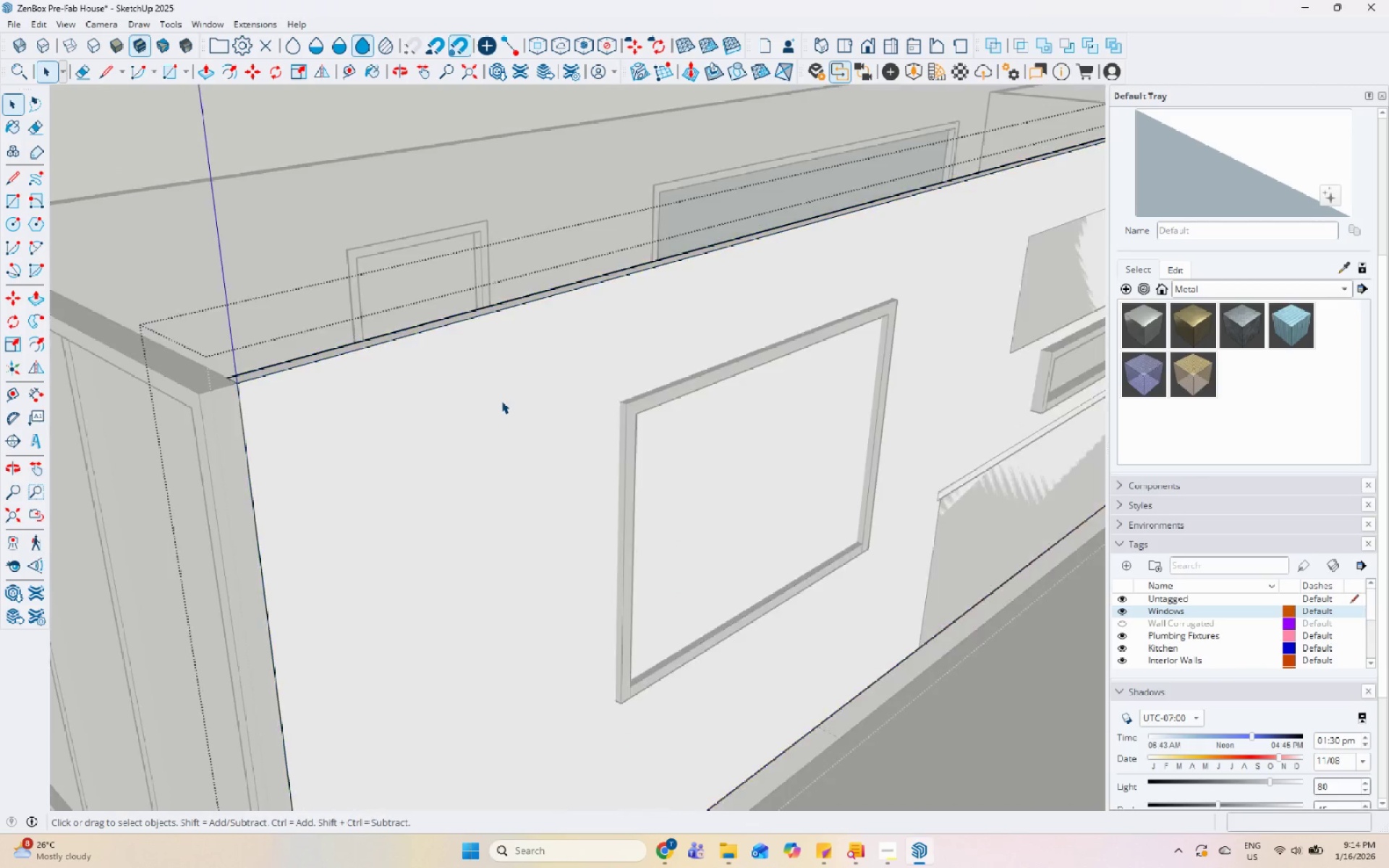 
triple_click([501, 401])
 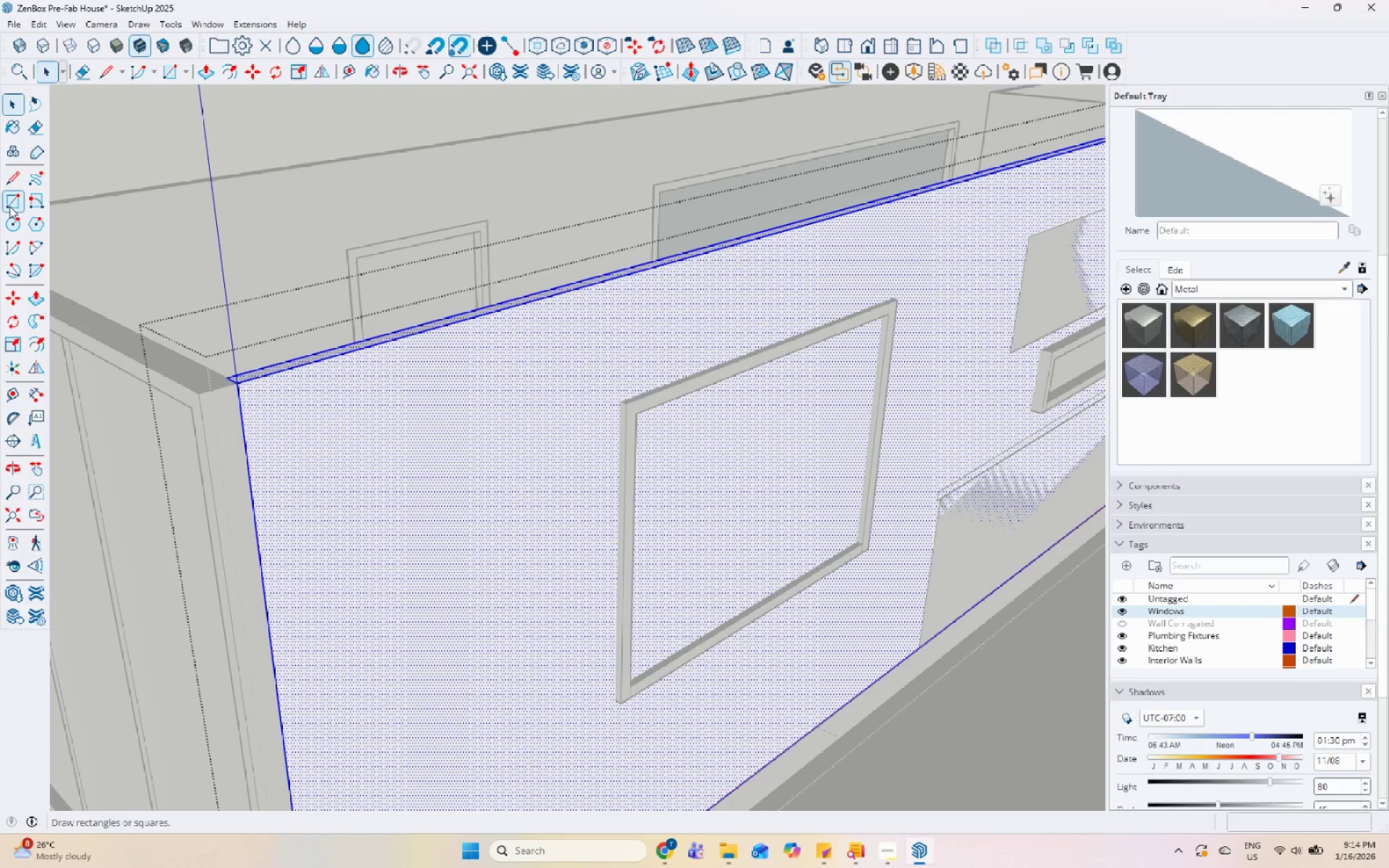 
scroll: coordinate [607, 394], scroll_direction: up, amount: 9.0
 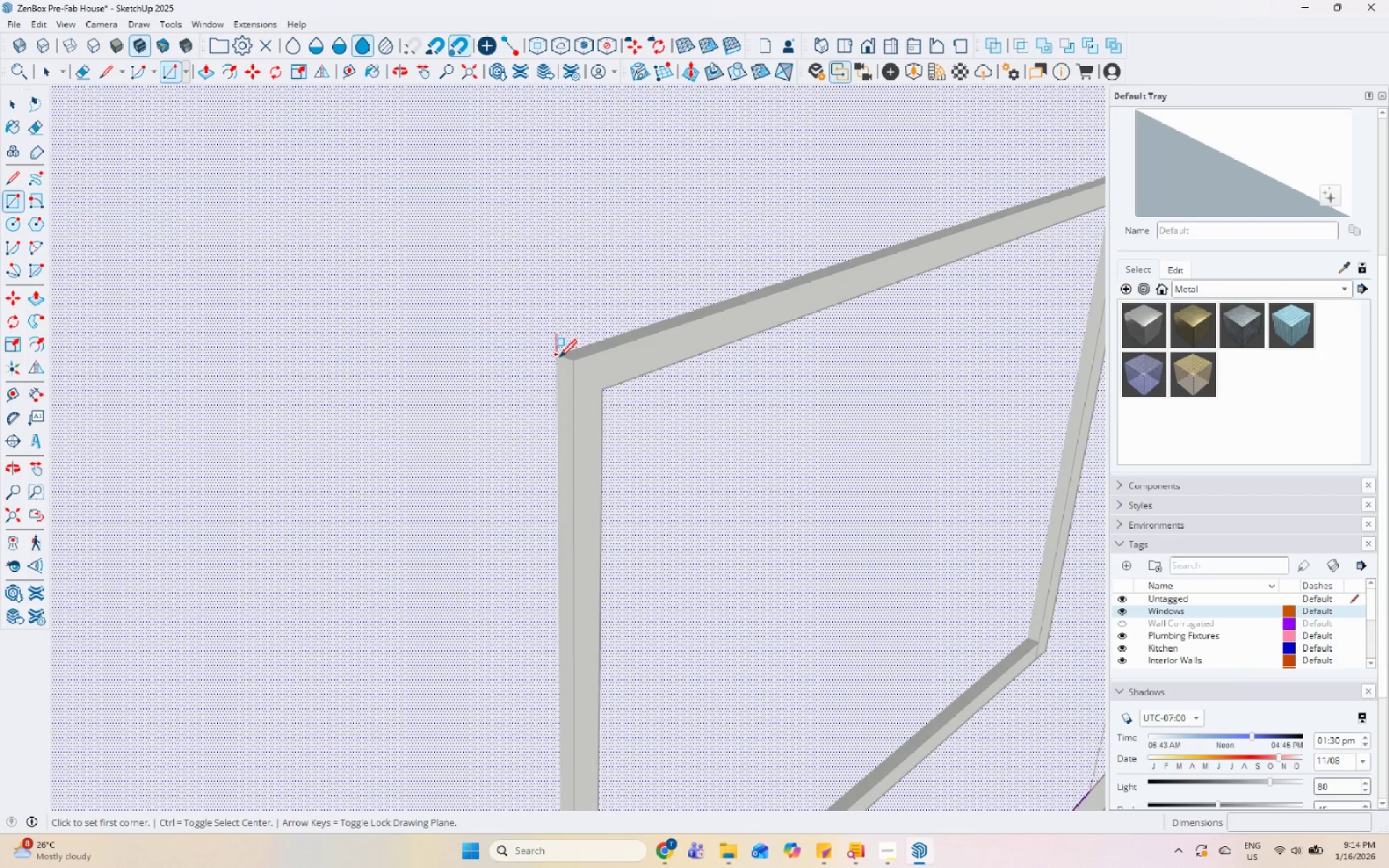 
left_click_drag(start_coordinate=[558, 357], to_coordinate=[575, 366])
 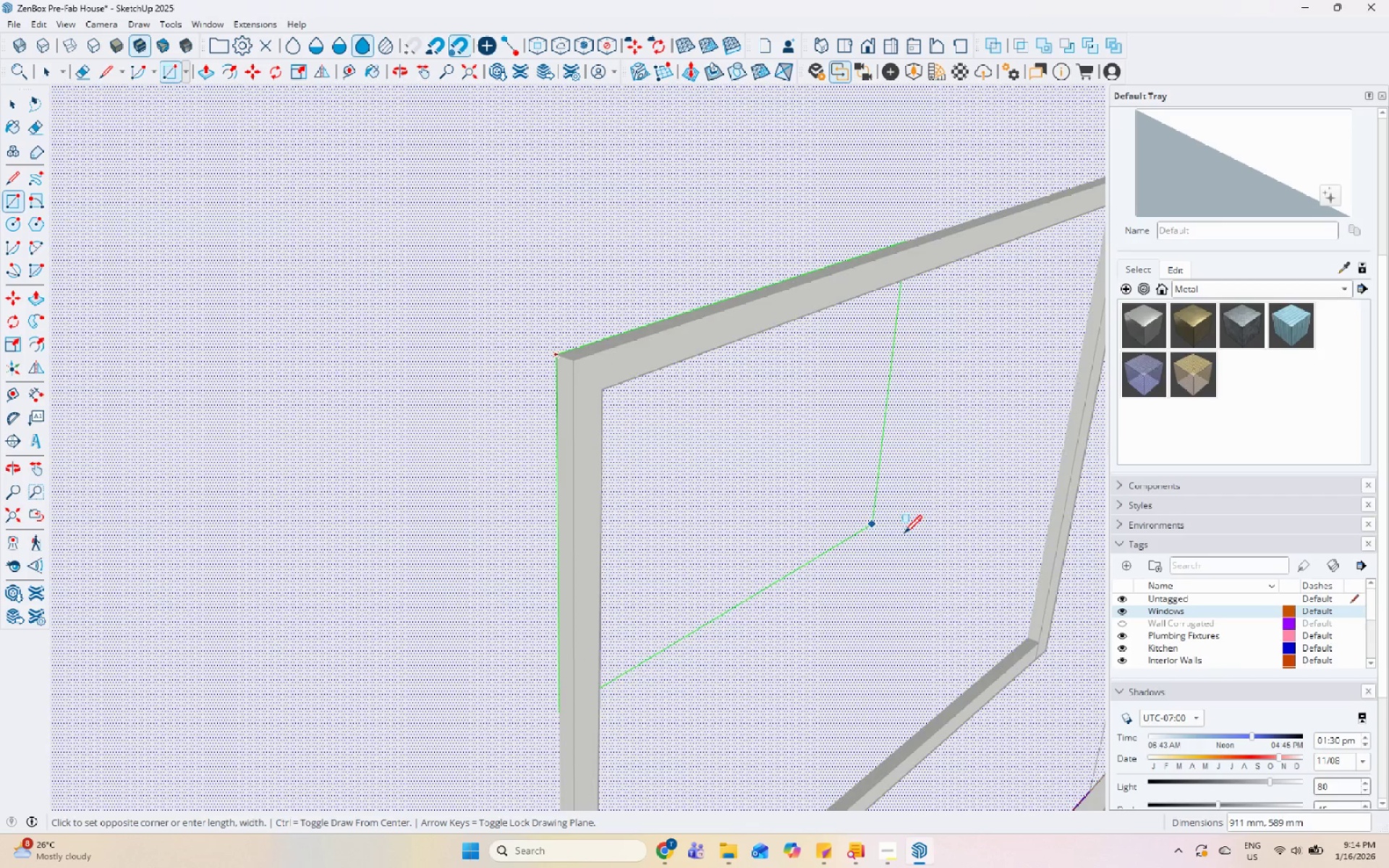 
scroll: coordinate [283, 448], scroll_direction: down, amount: 8.0
 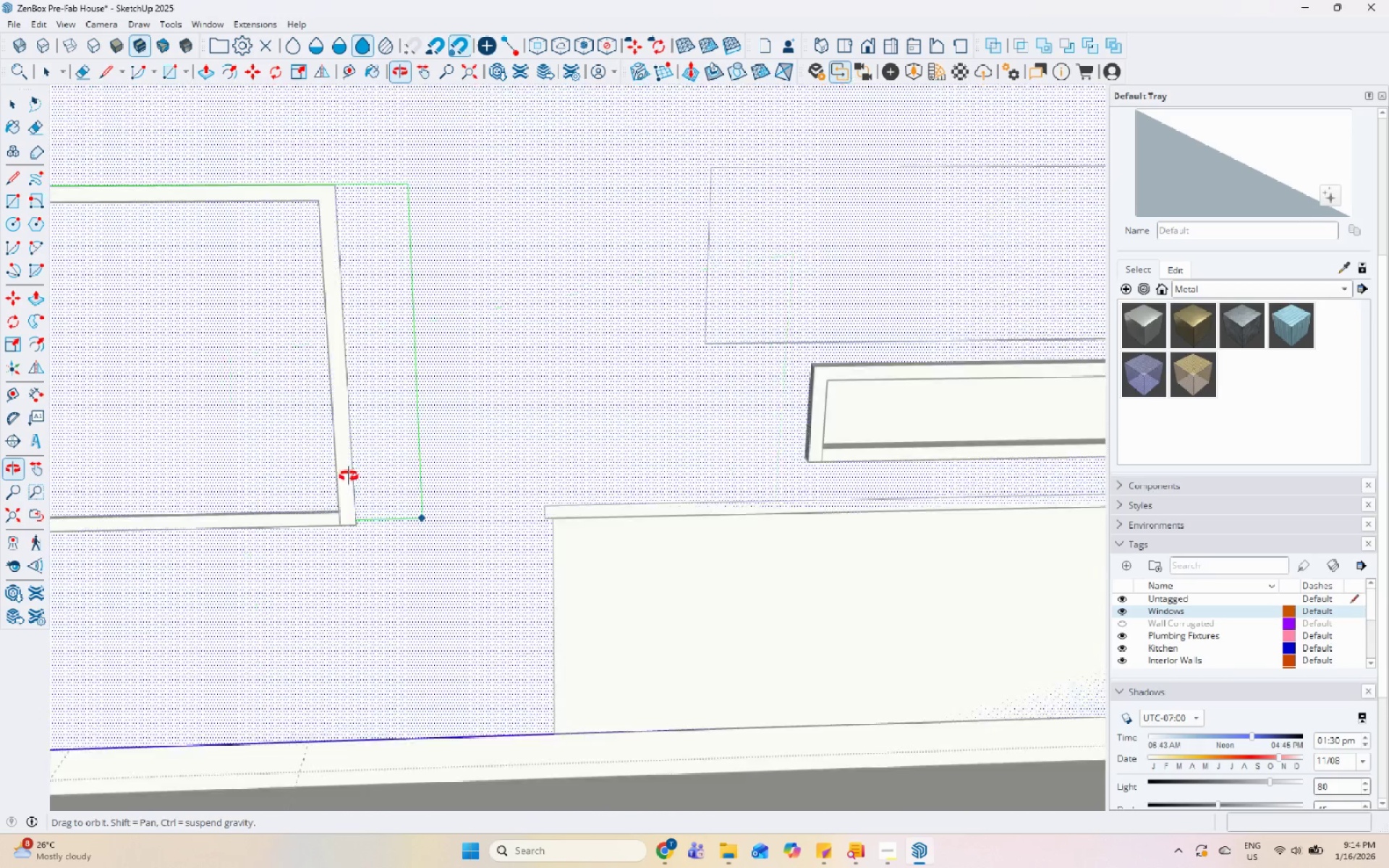 
scroll: coordinate [230, 466], scroll_direction: up, amount: 11.0
 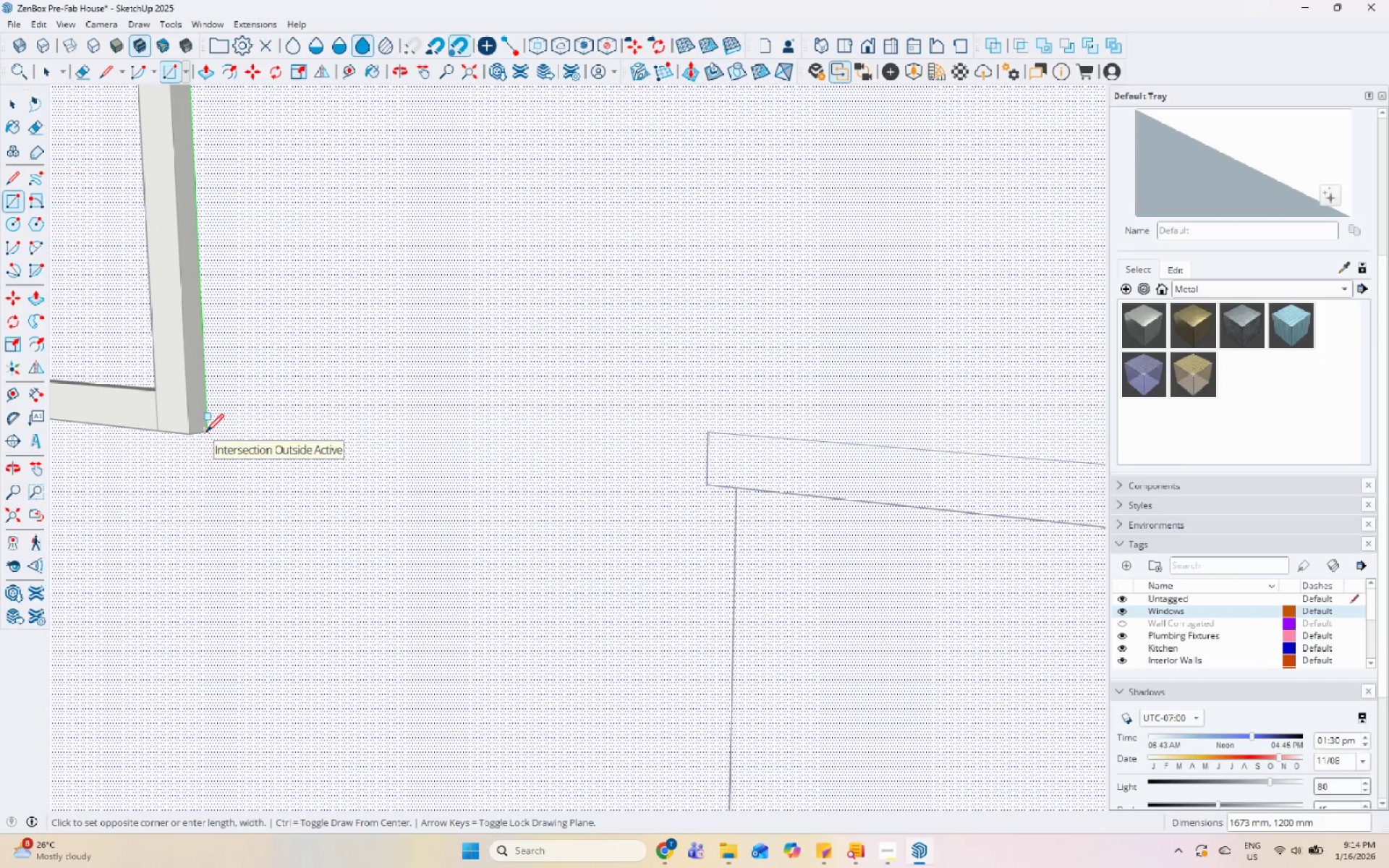 
scroll: coordinate [609, 482], scroll_direction: down, amount: 8.0
 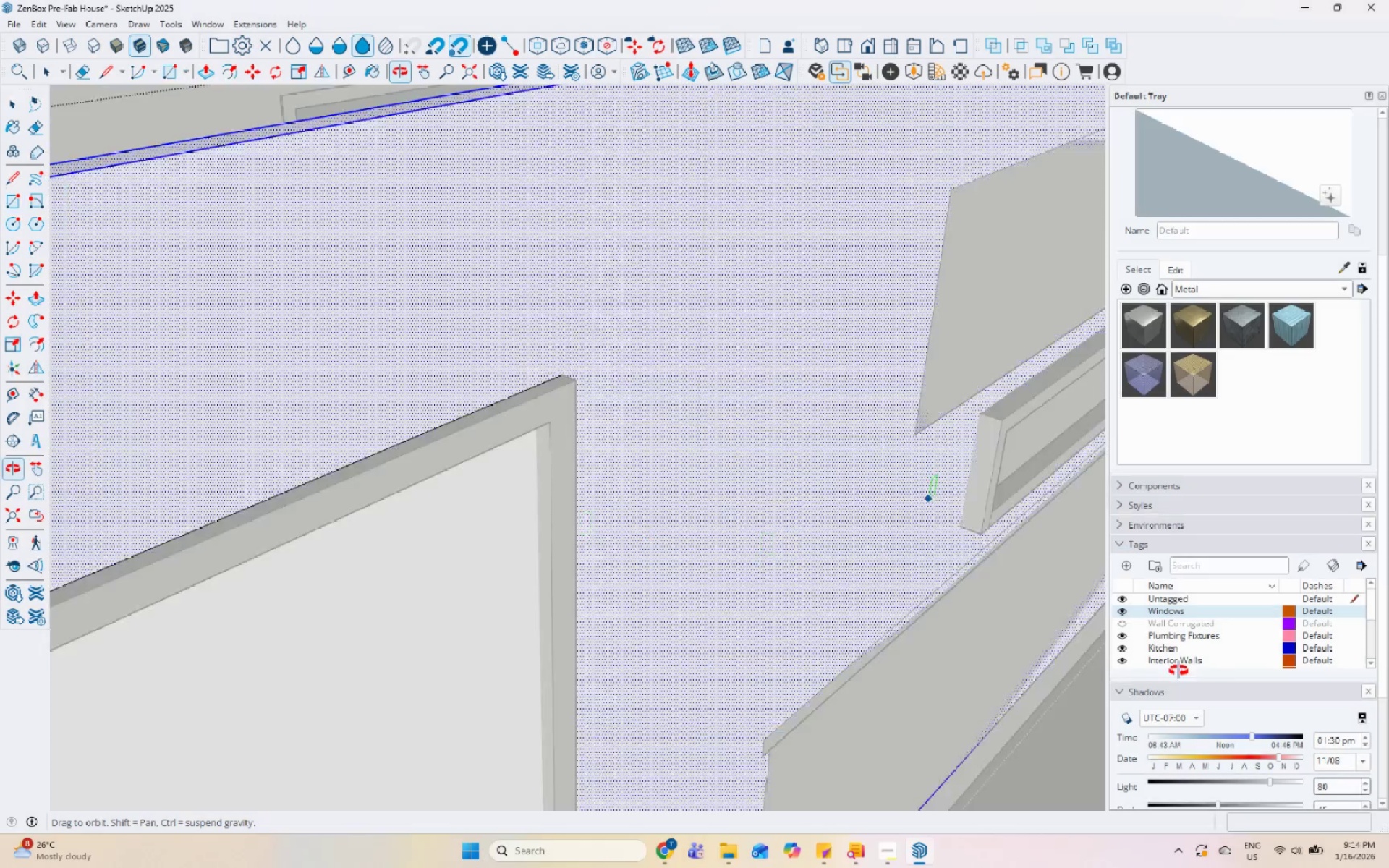 
scroll: coordinate [918, 404], scroll_direction: up, amount: 8.0
 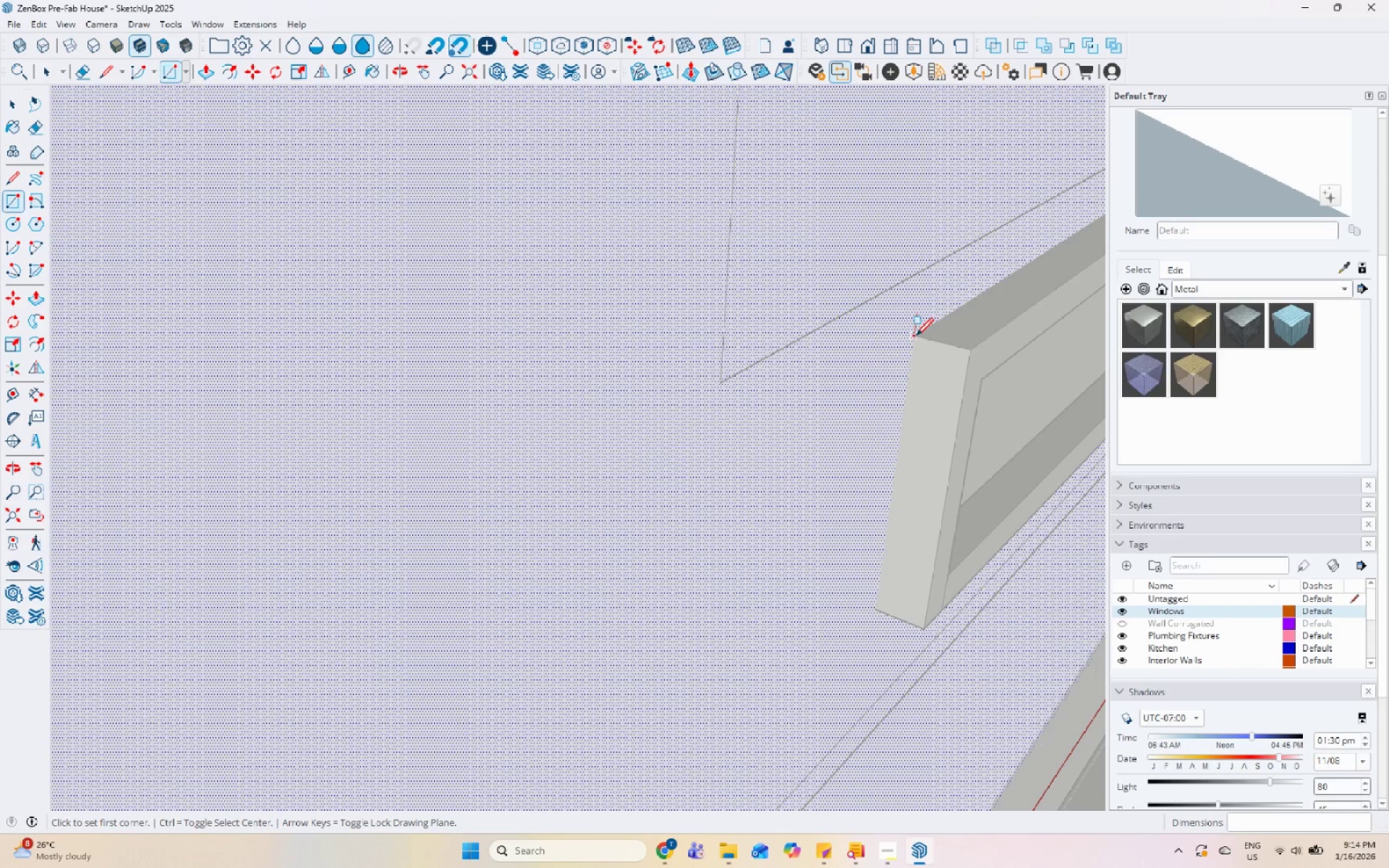 
left_click([913, 336])
 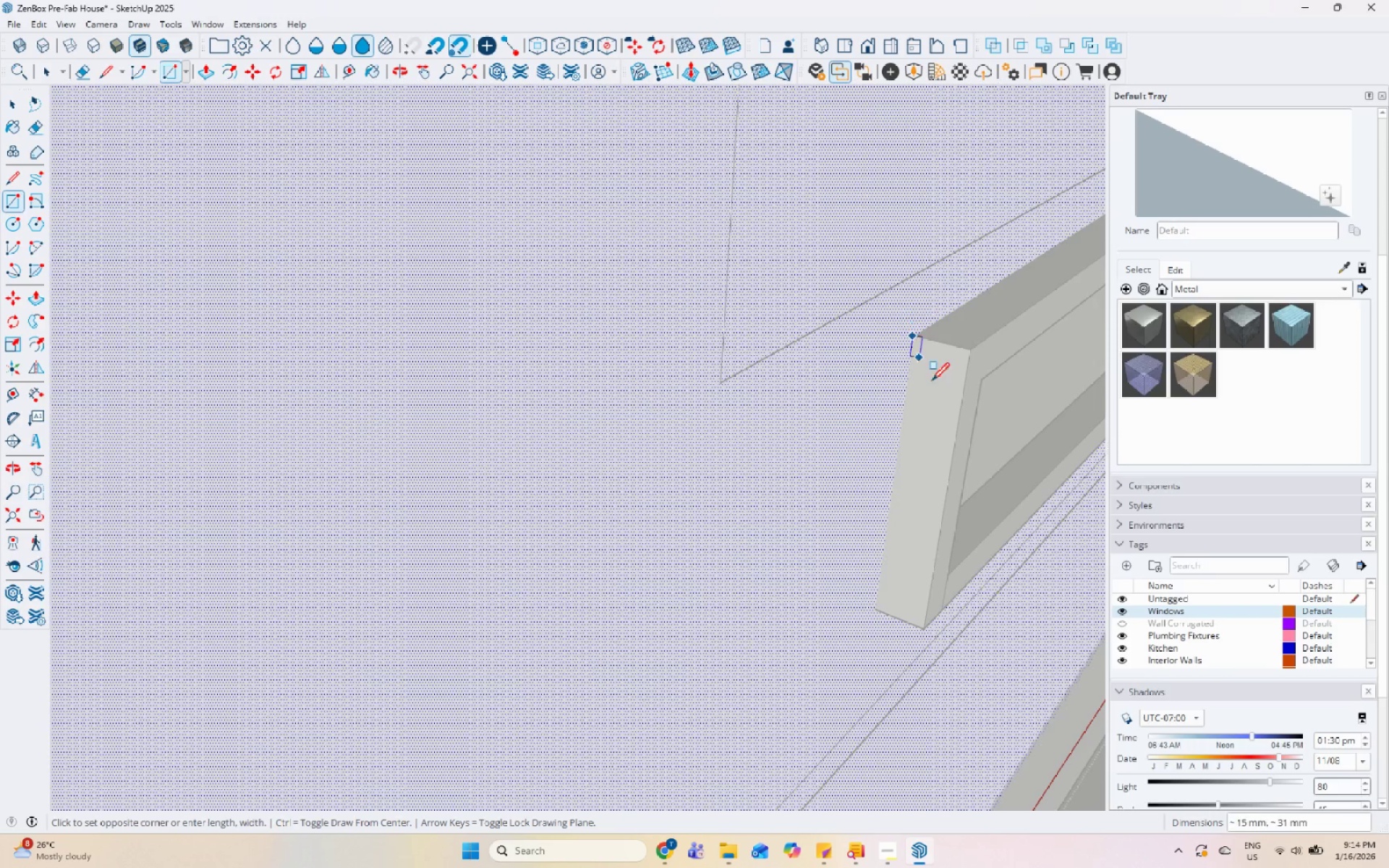 
scroll: coordinate [427, 451], scroll_direction: down, amount: 15.0
 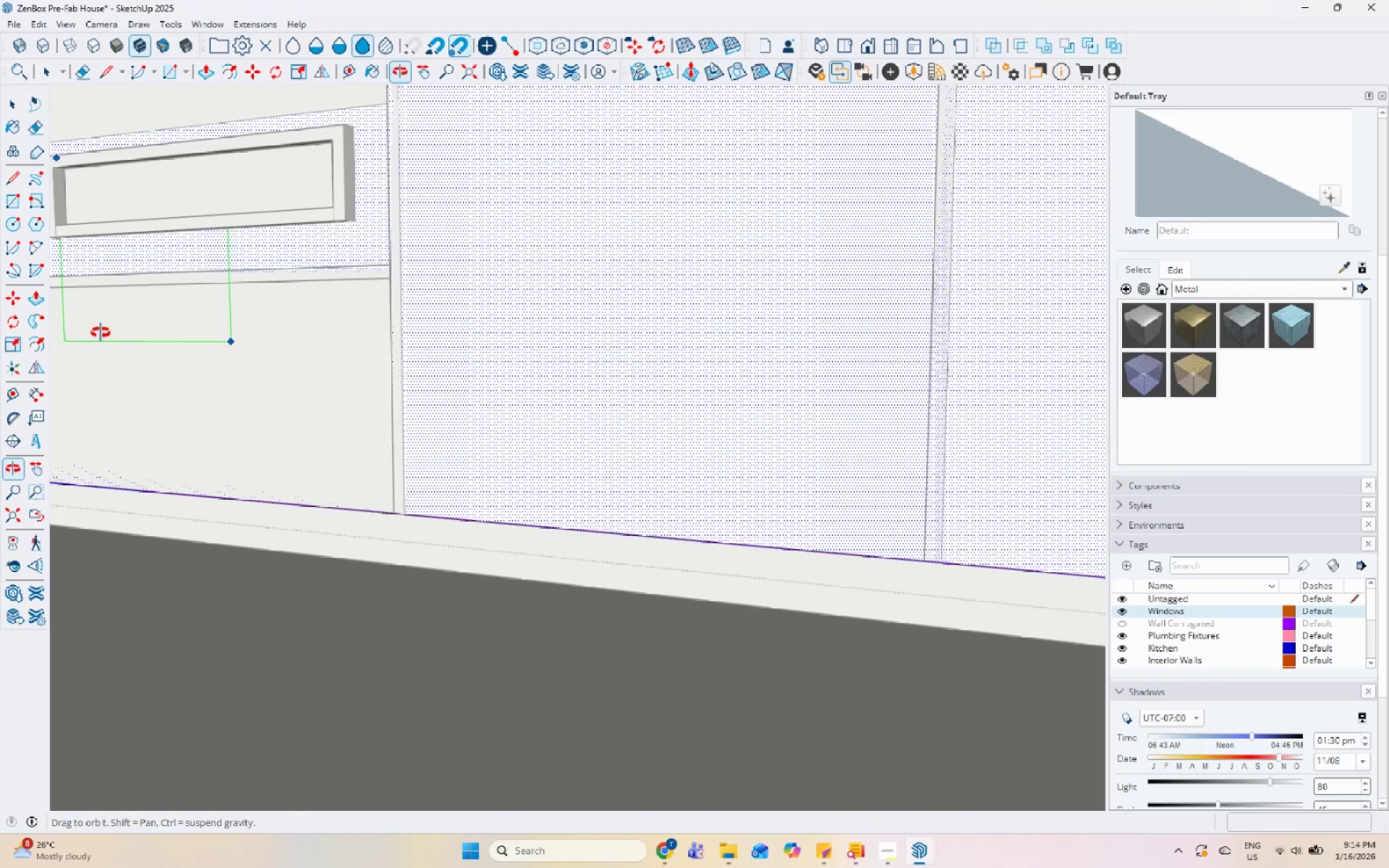 
scroll: coordinate [305, 218], scroll_direction: up, amount: 11.0
 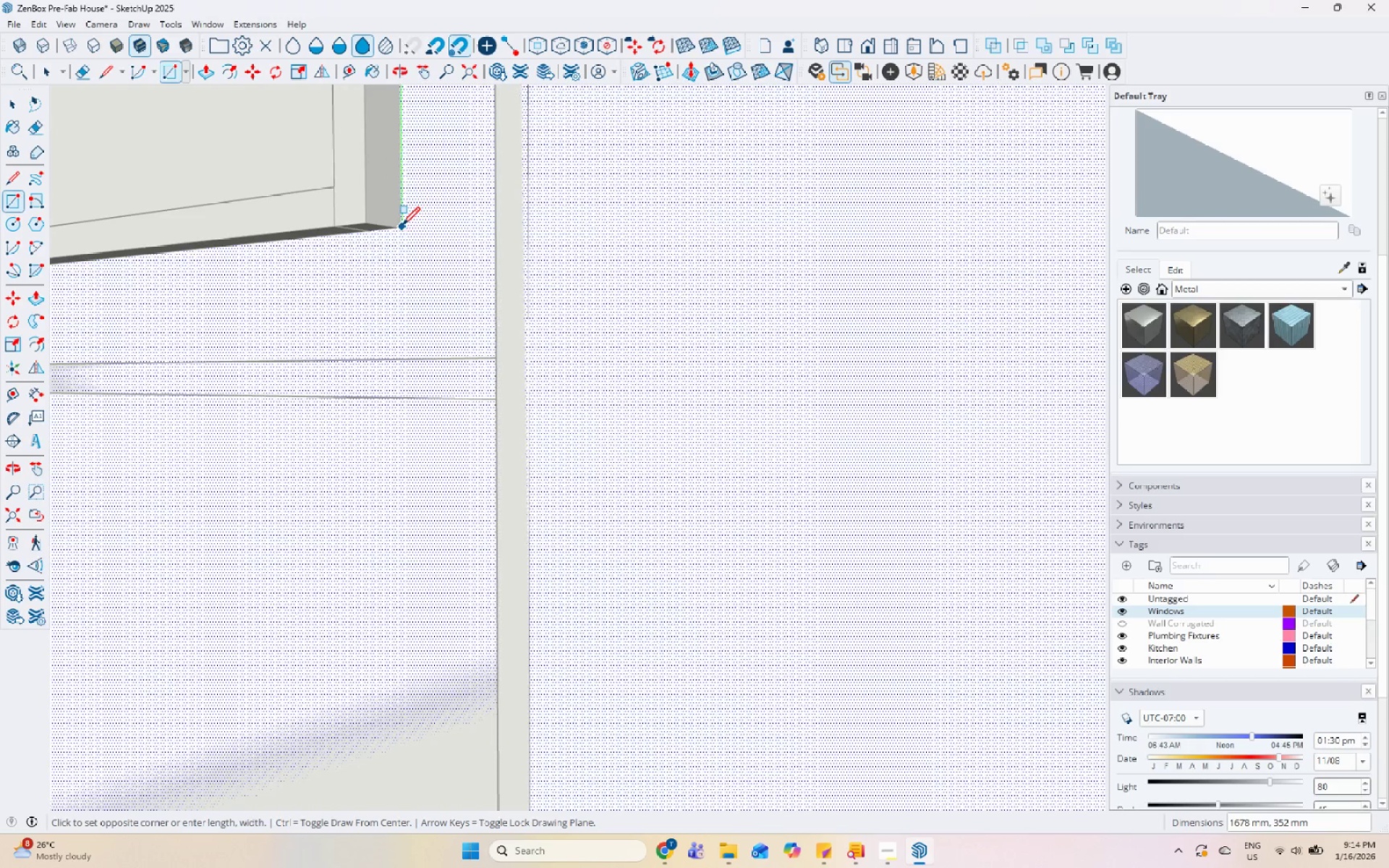 
left_click_drag(start_coordinate=[399, 226], to_coordinate=[401, 231])
 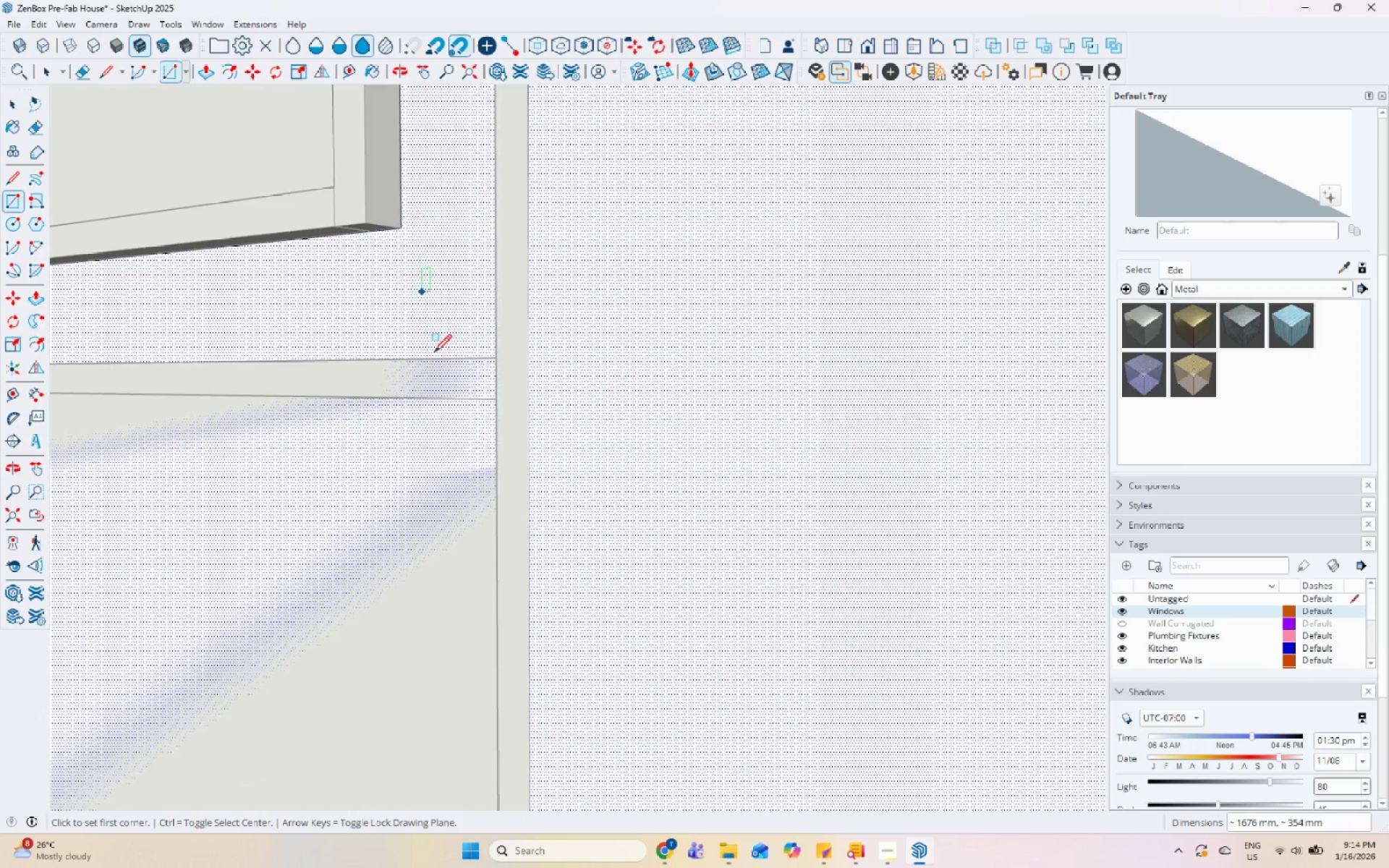 
scroll: coordinate [398, 498], scroll_direction: down, amount: 15.0
 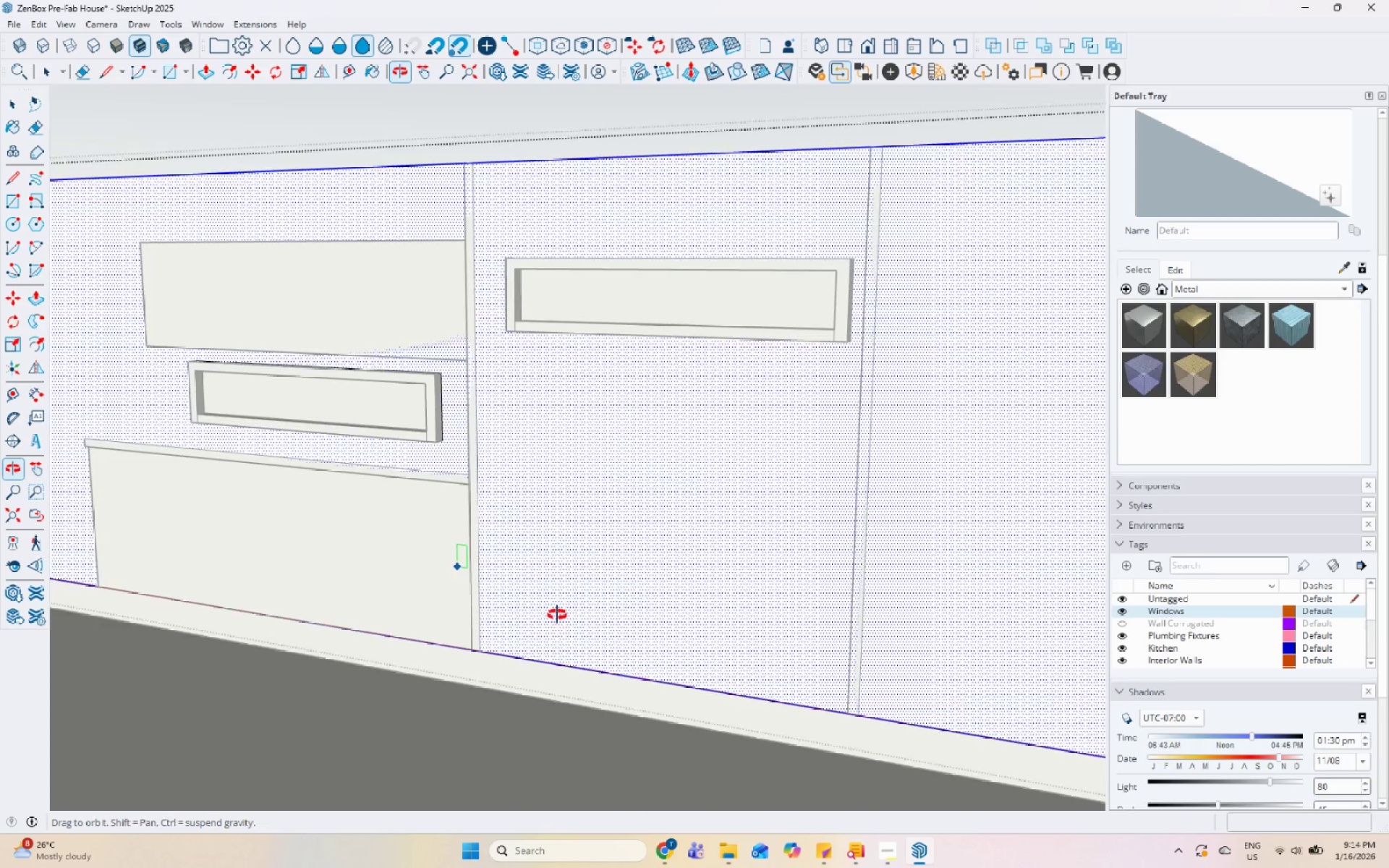 
scroll: coordinate [878, 383], scroll_direction: up, amount: 14.0
 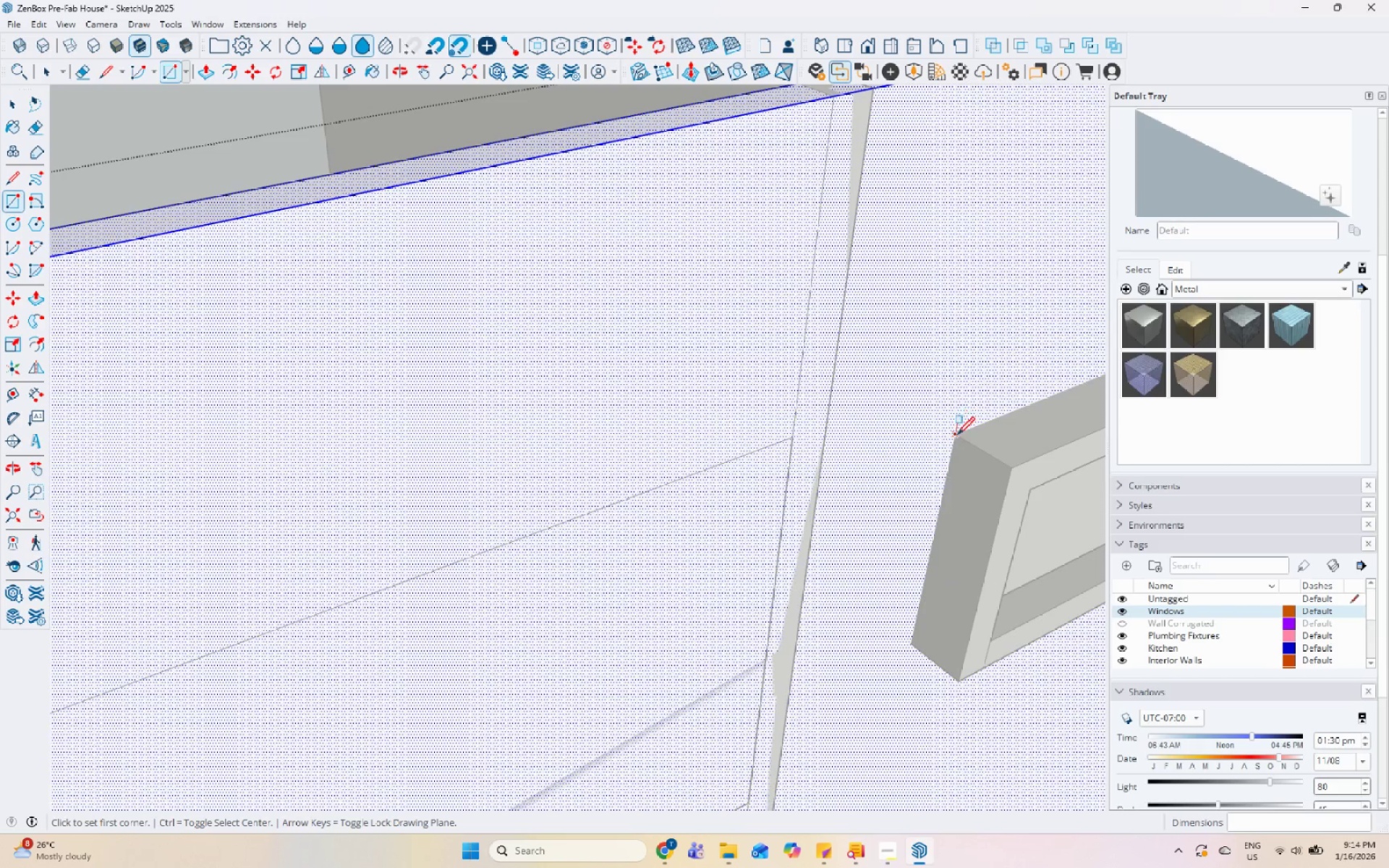 
left_click_drag(start_coordinate=[957, 436], to_coordinate=[961, 437])
 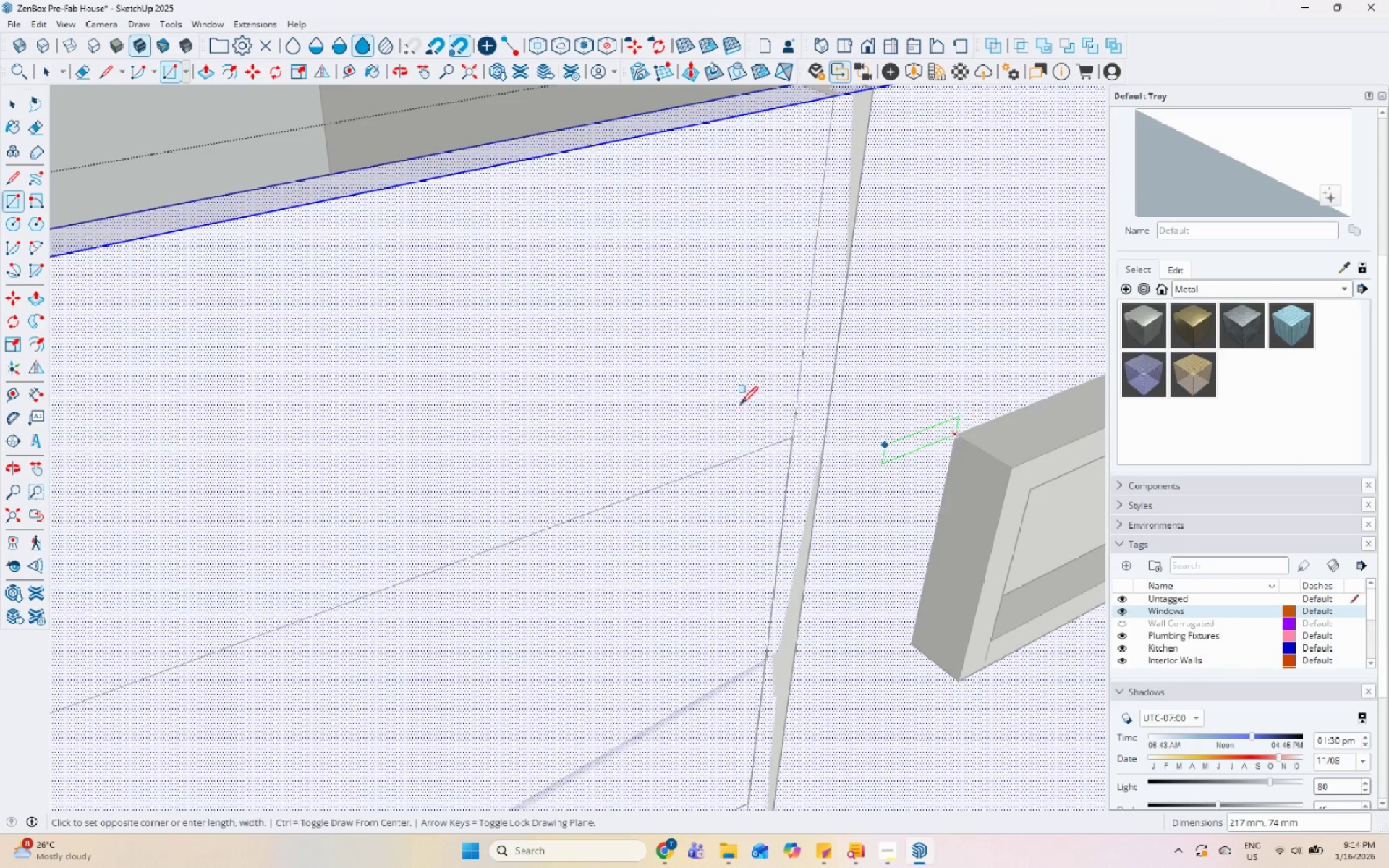 
scroll: coordinate [485, 362], scroll_direction: down, amount: 15.0
 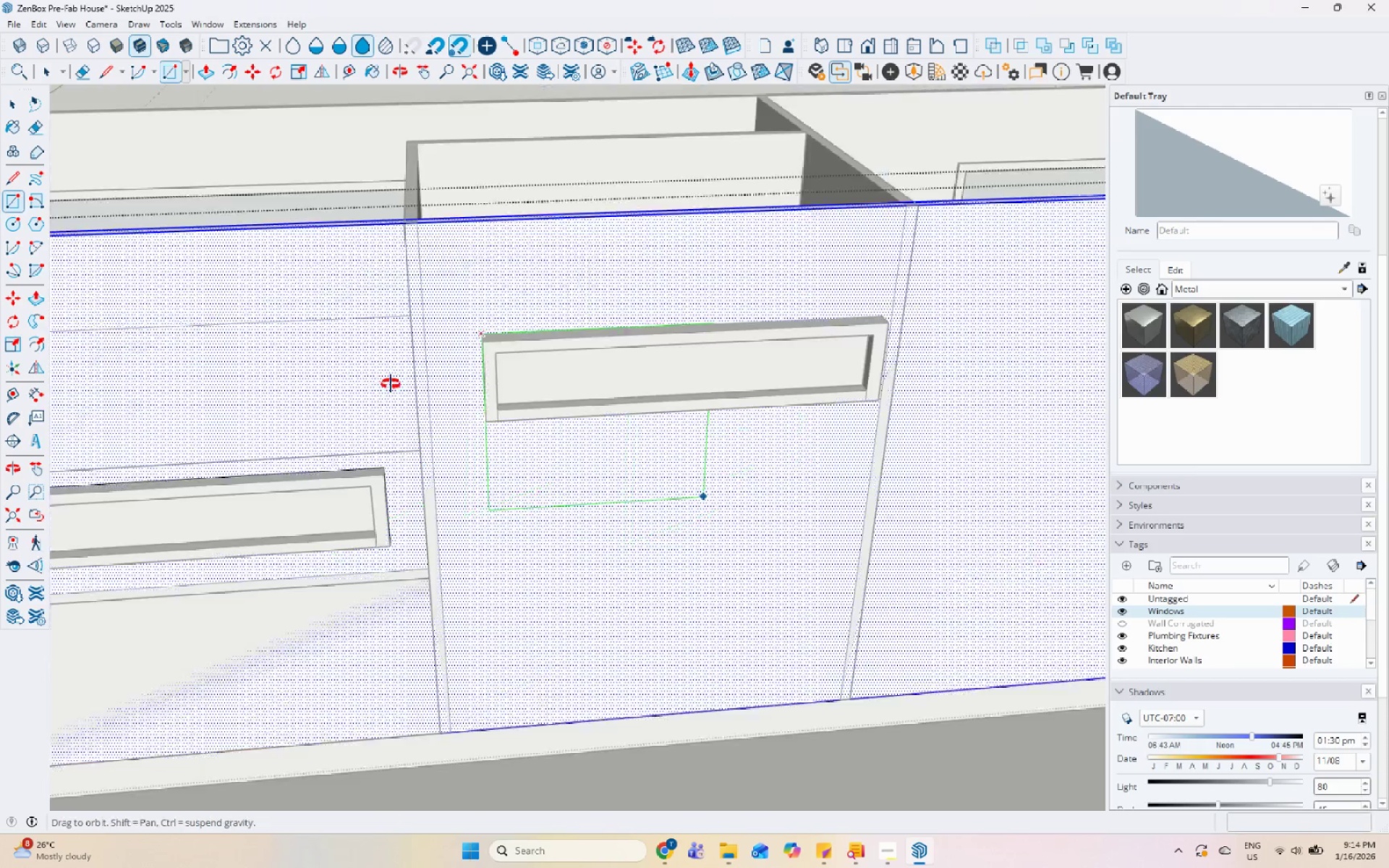 
scroll: coordinate [489, 326], scroll_direction: up, amount: 27.0
 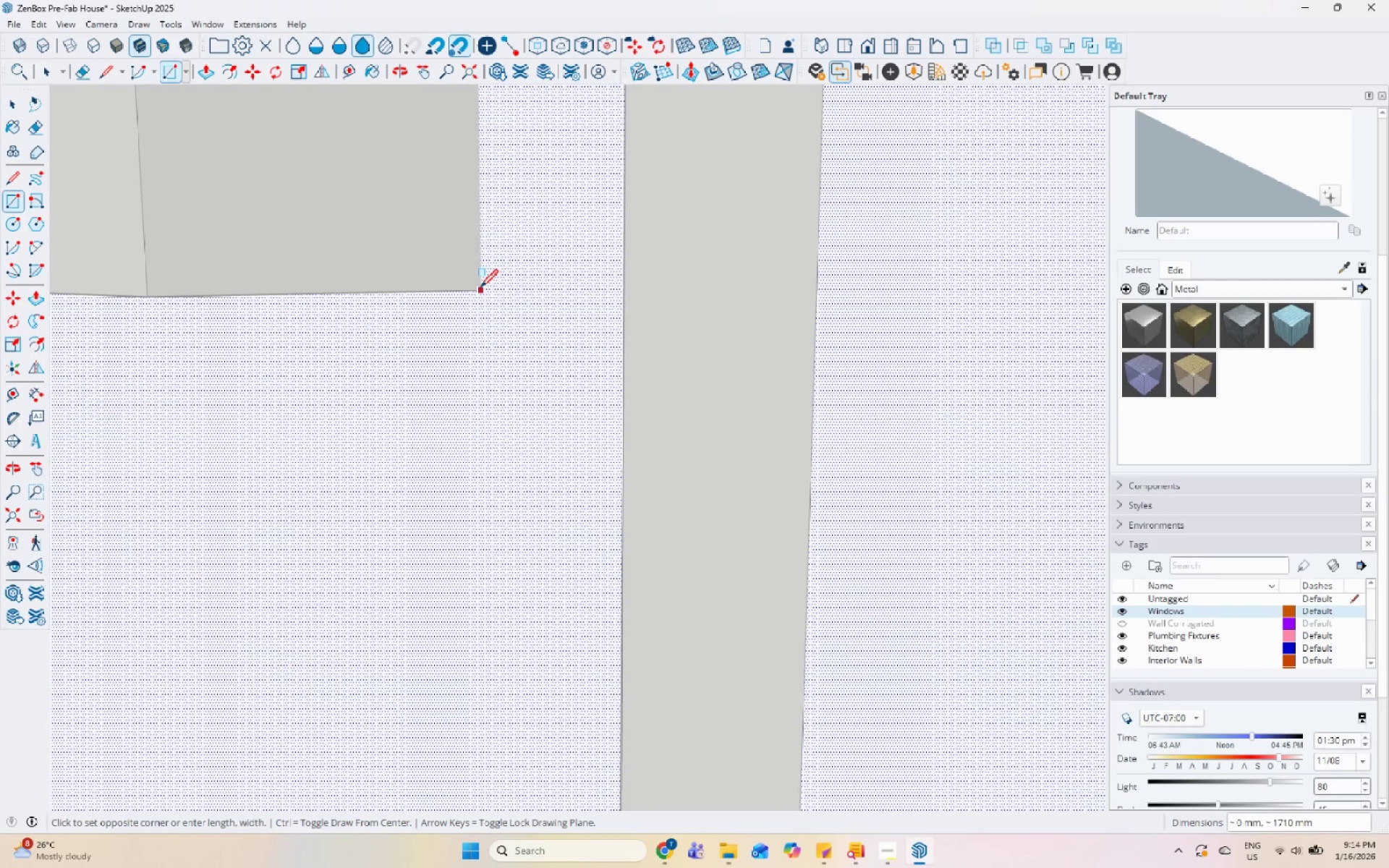 
scroll: coordinate [797, 428], scroll_direction: down, amount: 22.0
 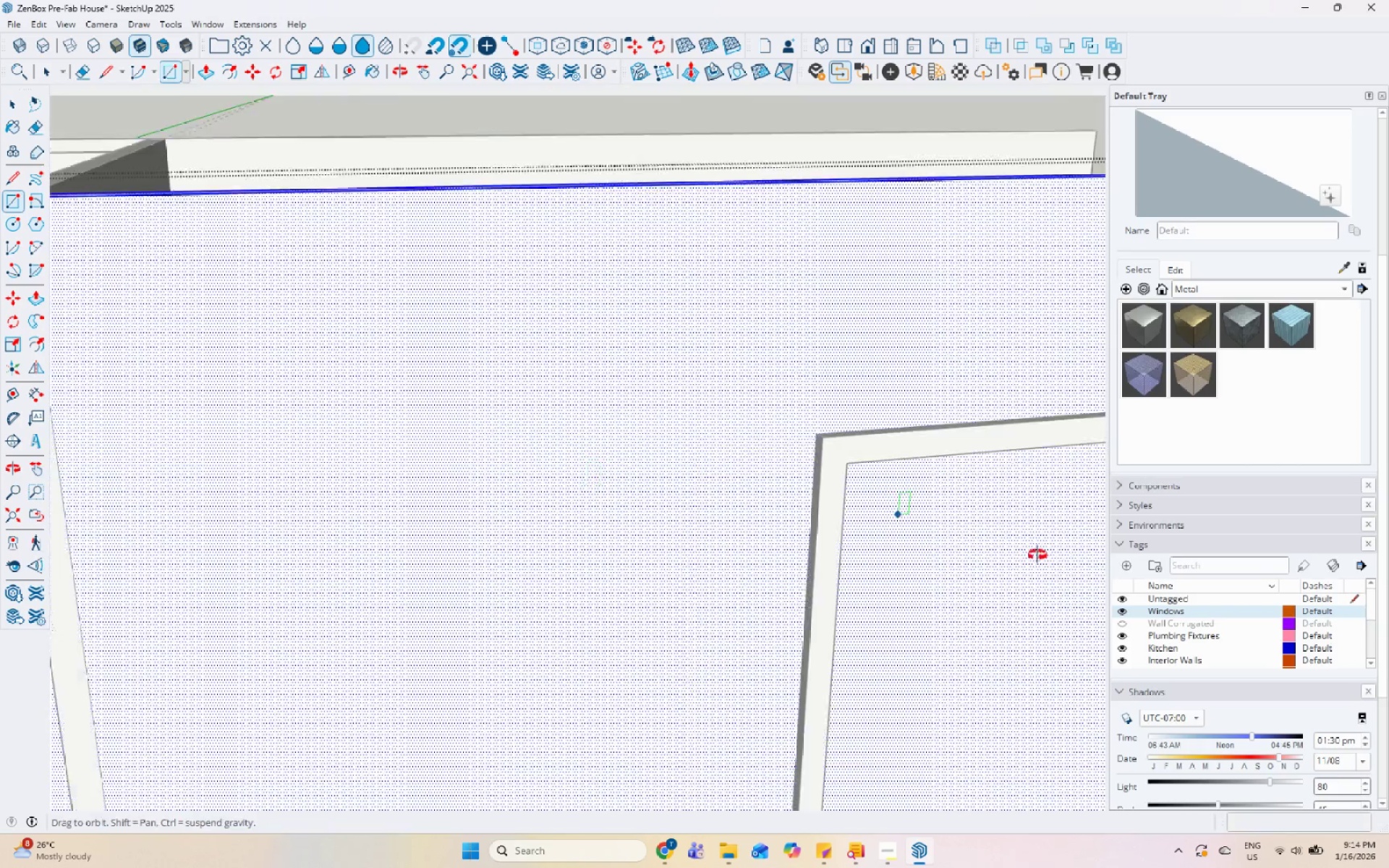 
scroll: coordinate [963, 420], scroll_direction: up, amount: 11.0
 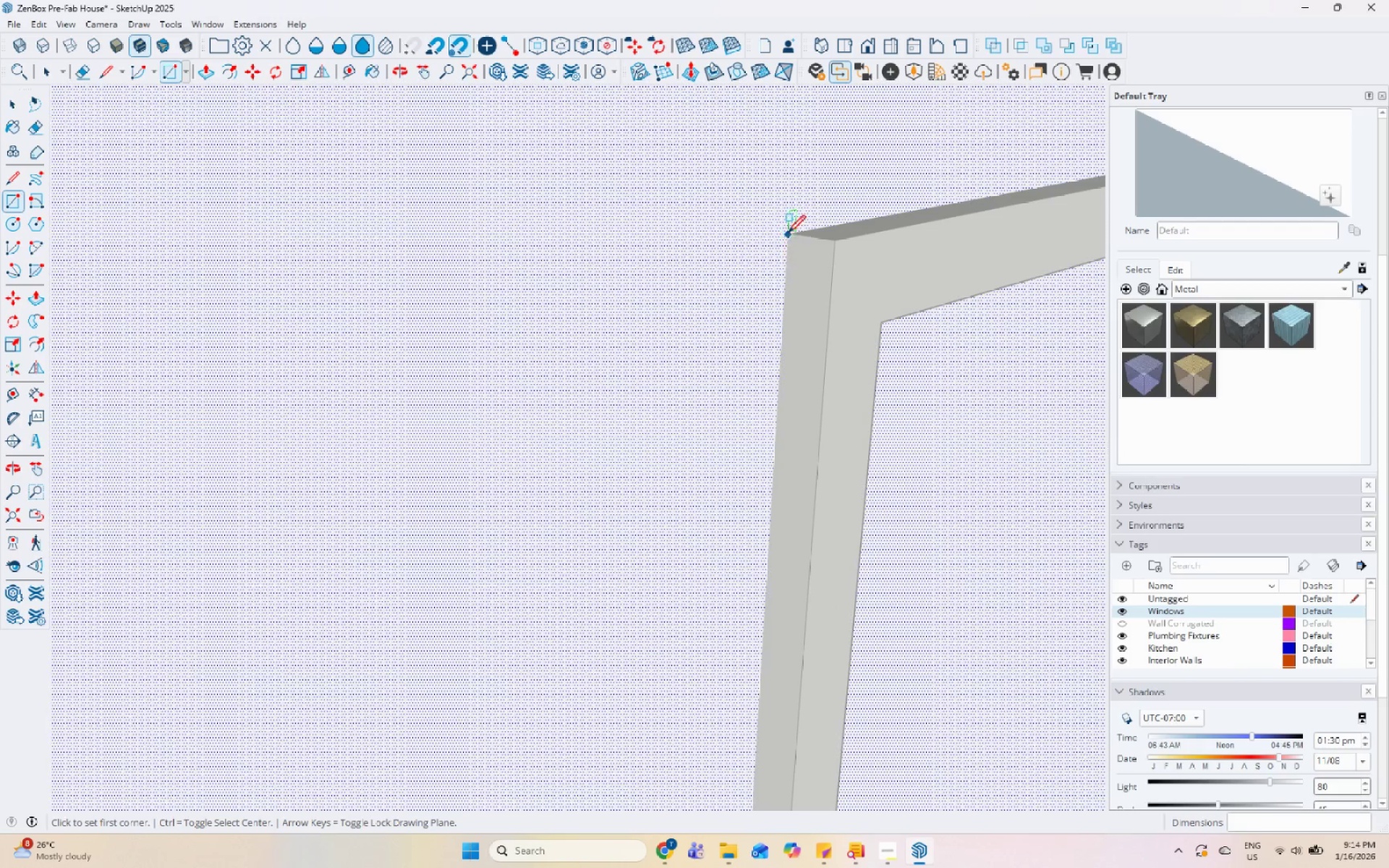 
left_click_drag(start_coordinate=[789, 232], to_coordinate=[798, 245])
 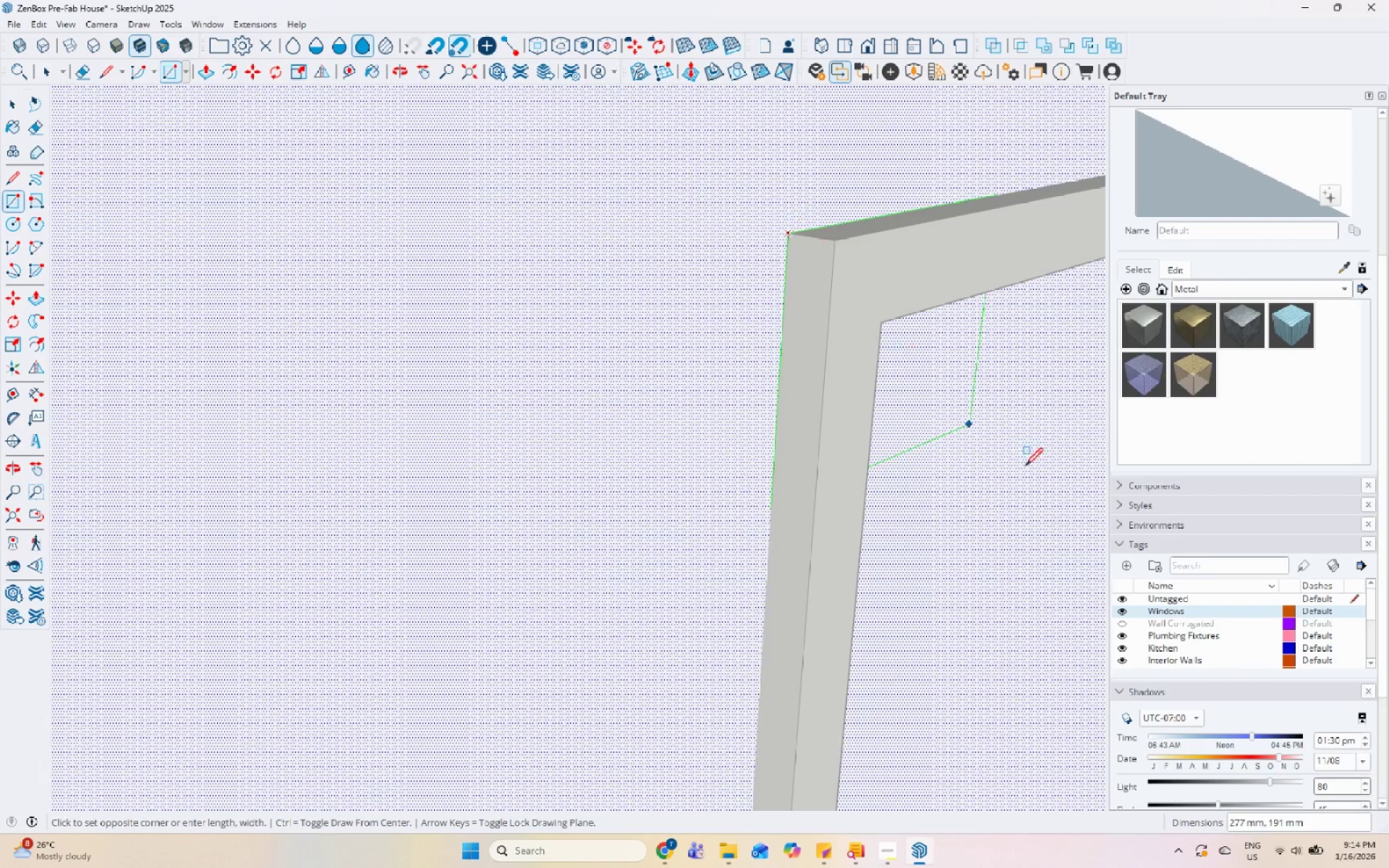 
scroll: coordinate [275, 398], scroll_direction: down, amount: 31.0
 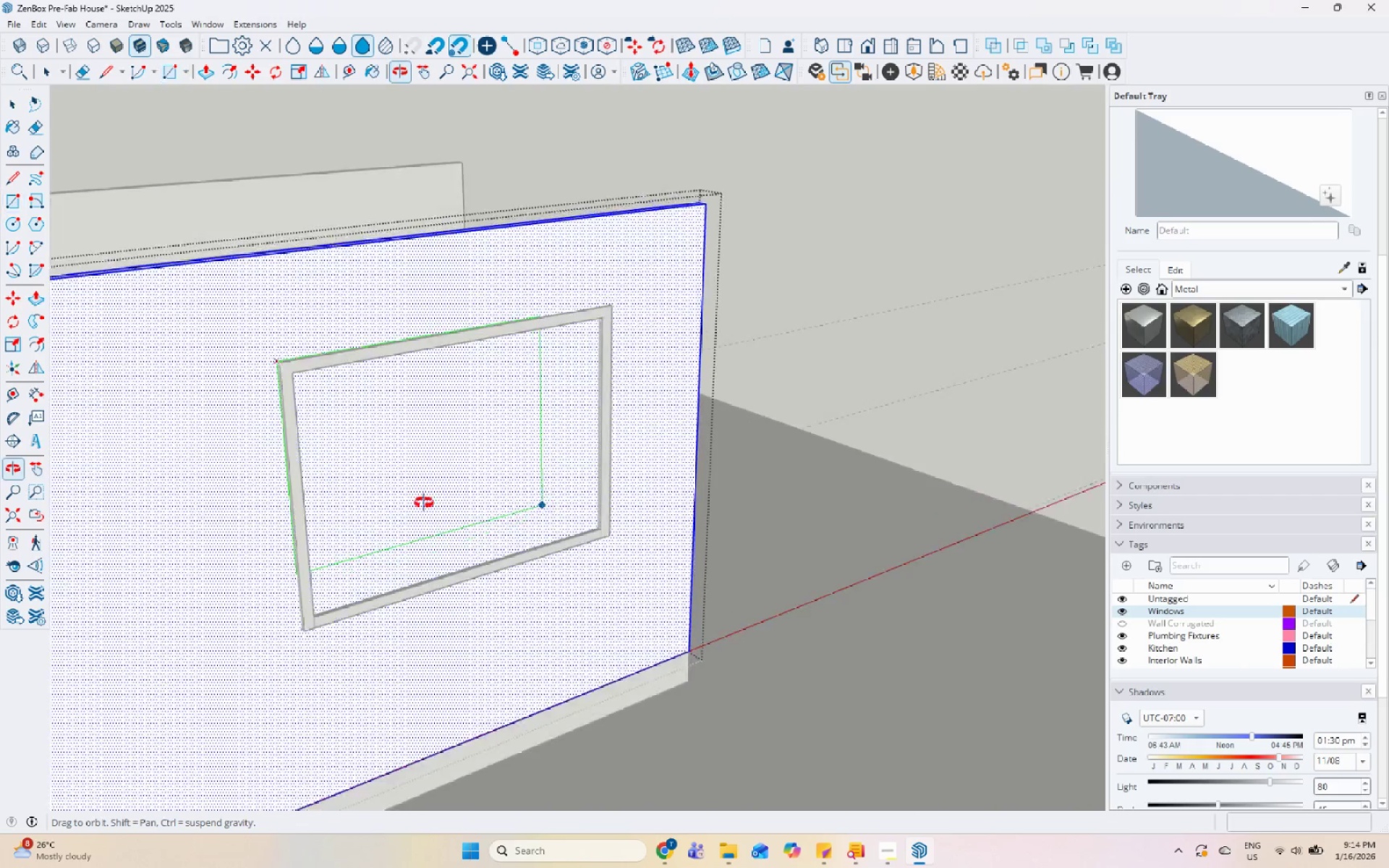 
scroll: coordinate [480, 459], scroll_direction: up, amount: 20.0
 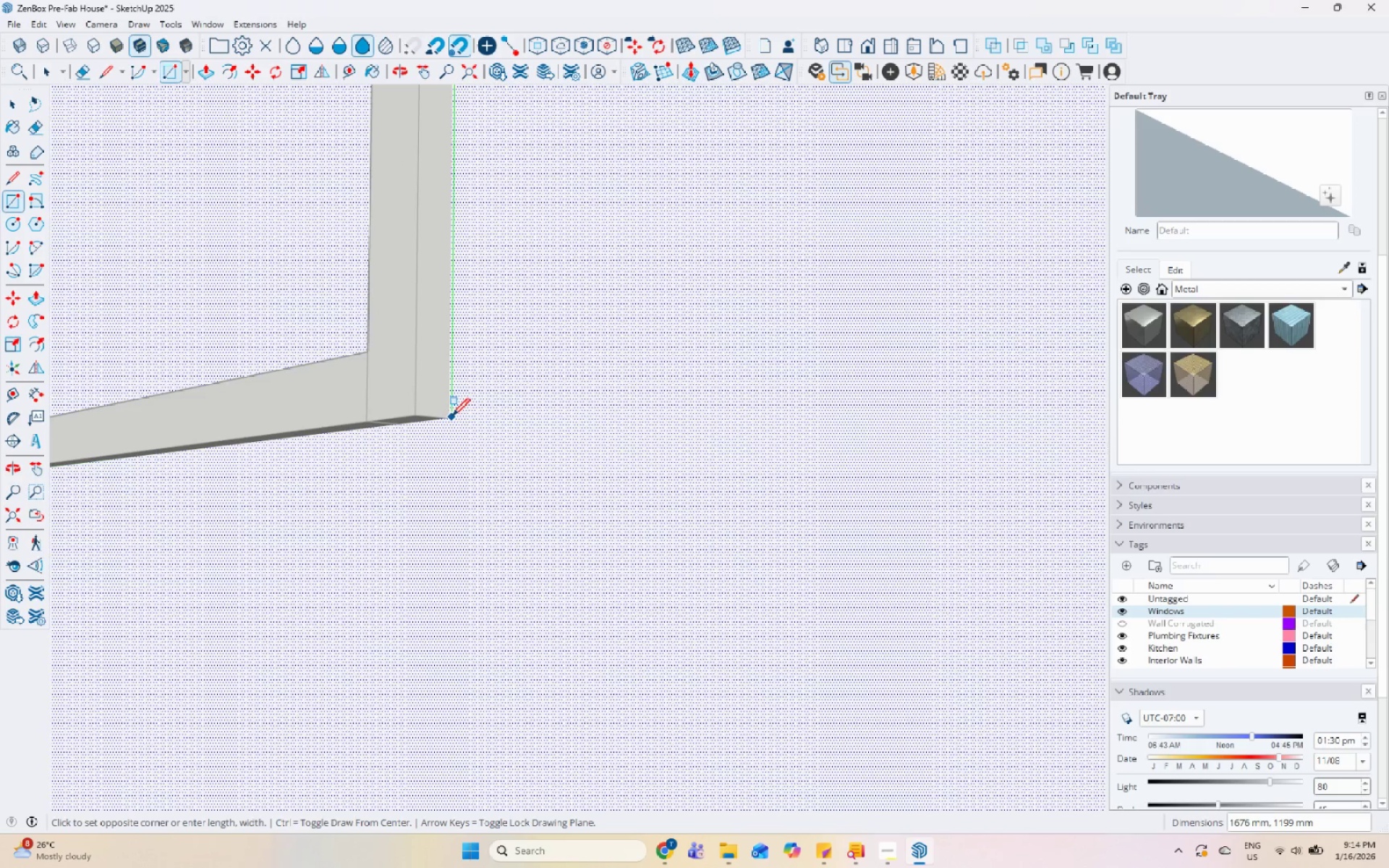 
left_click([449, 417])
 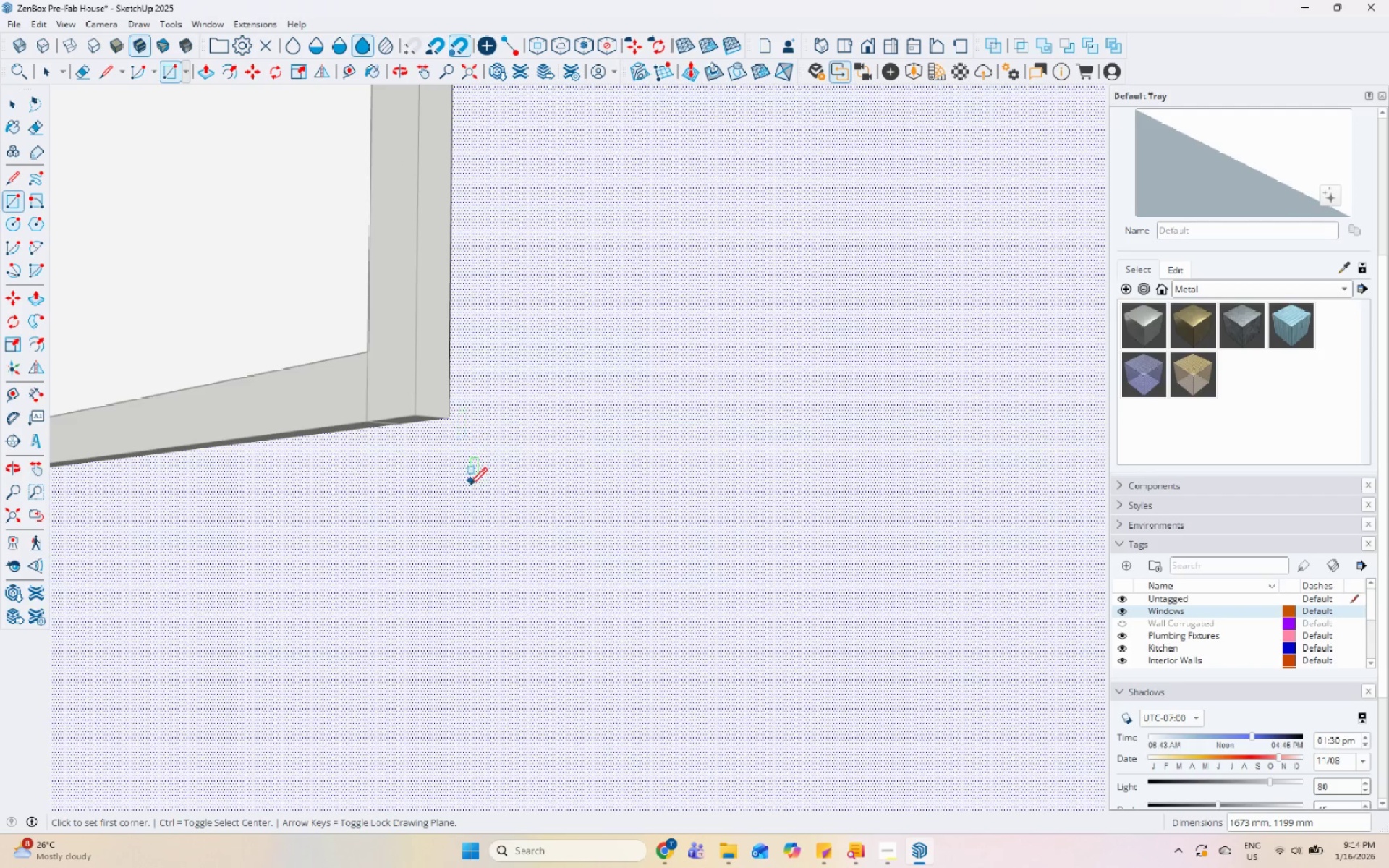 
key(Space)
 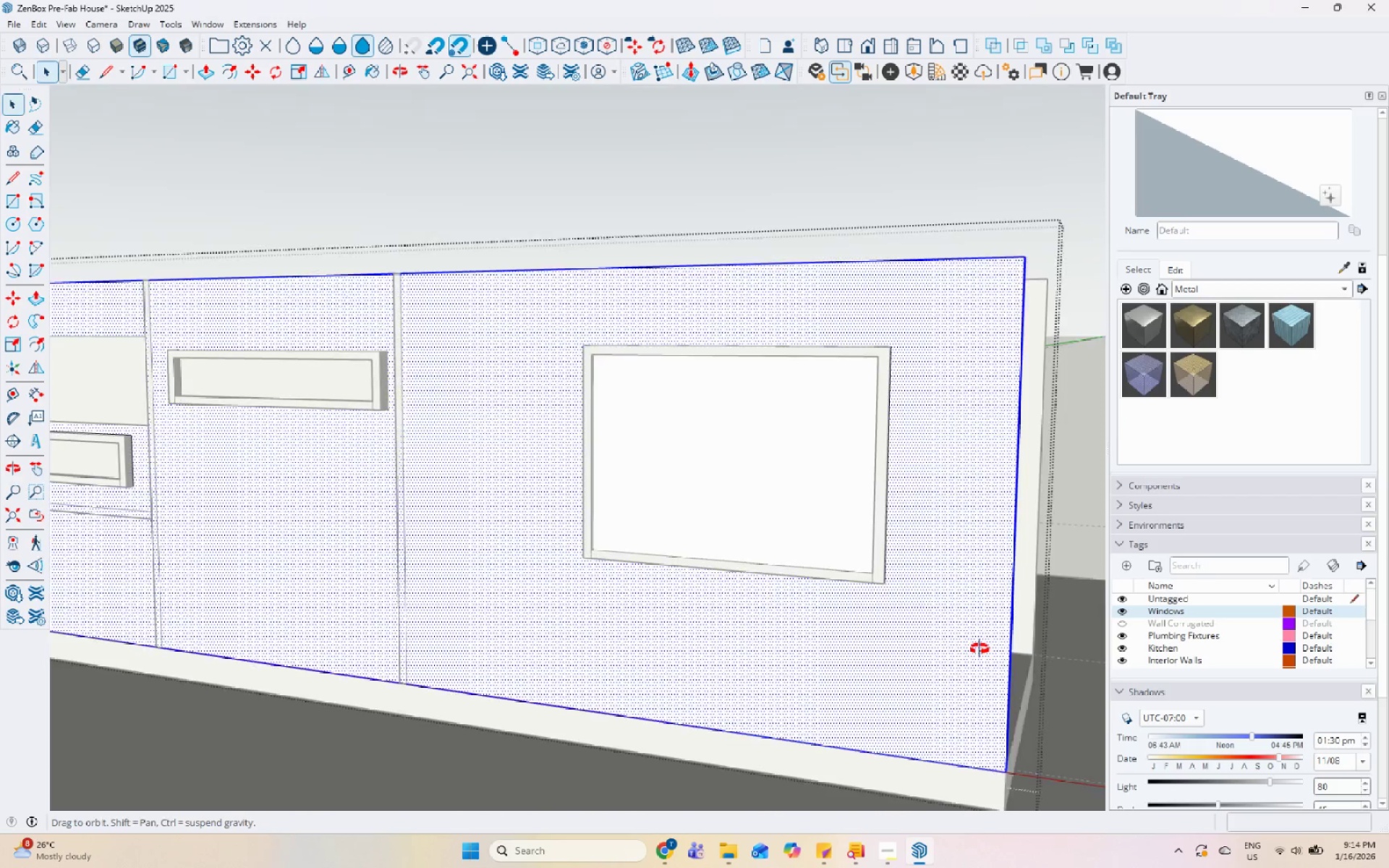 
scroll: coordinate [713, 504], scroll_direction: down, amount: 30.0
 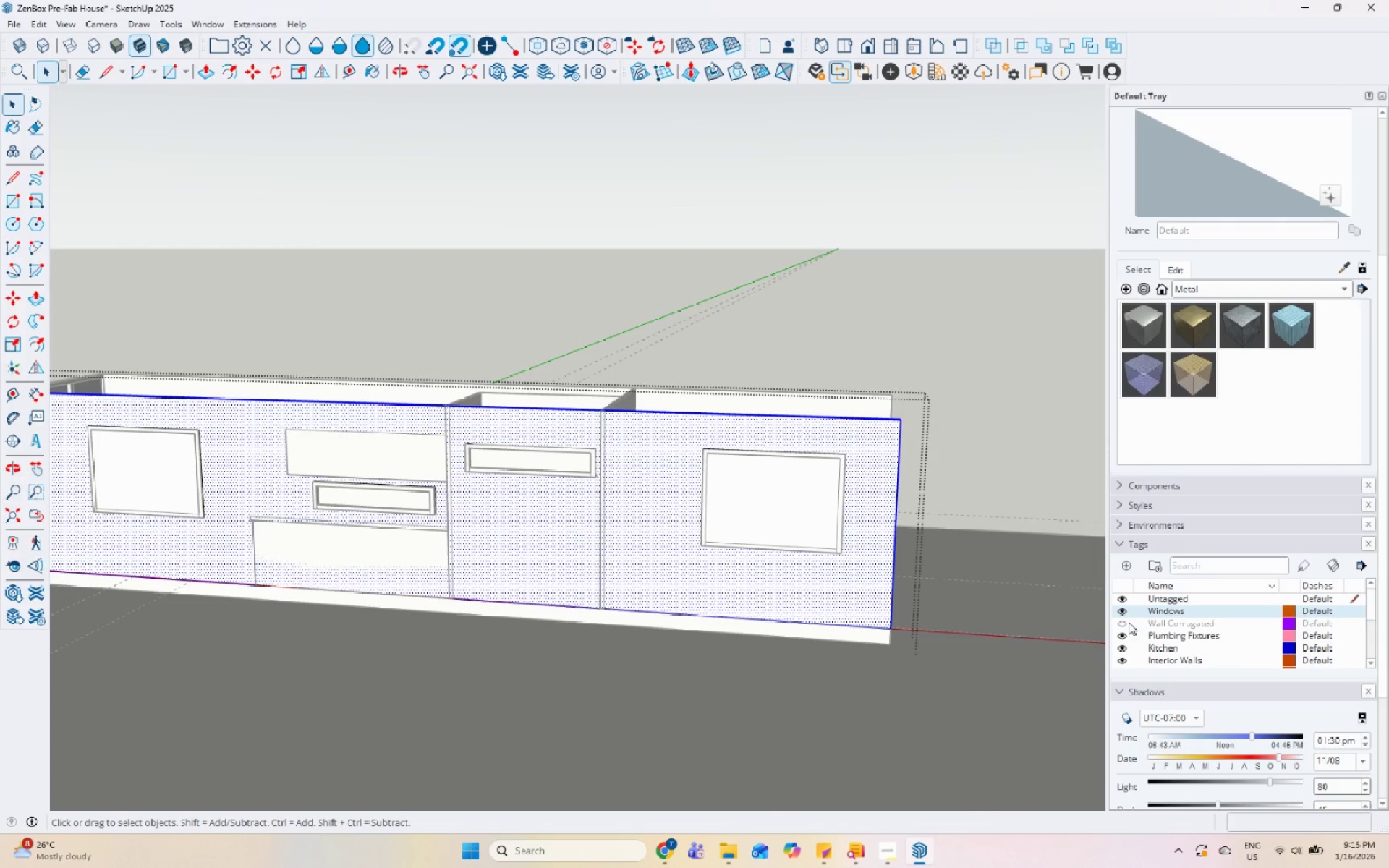 
left_click([1121, 611])
 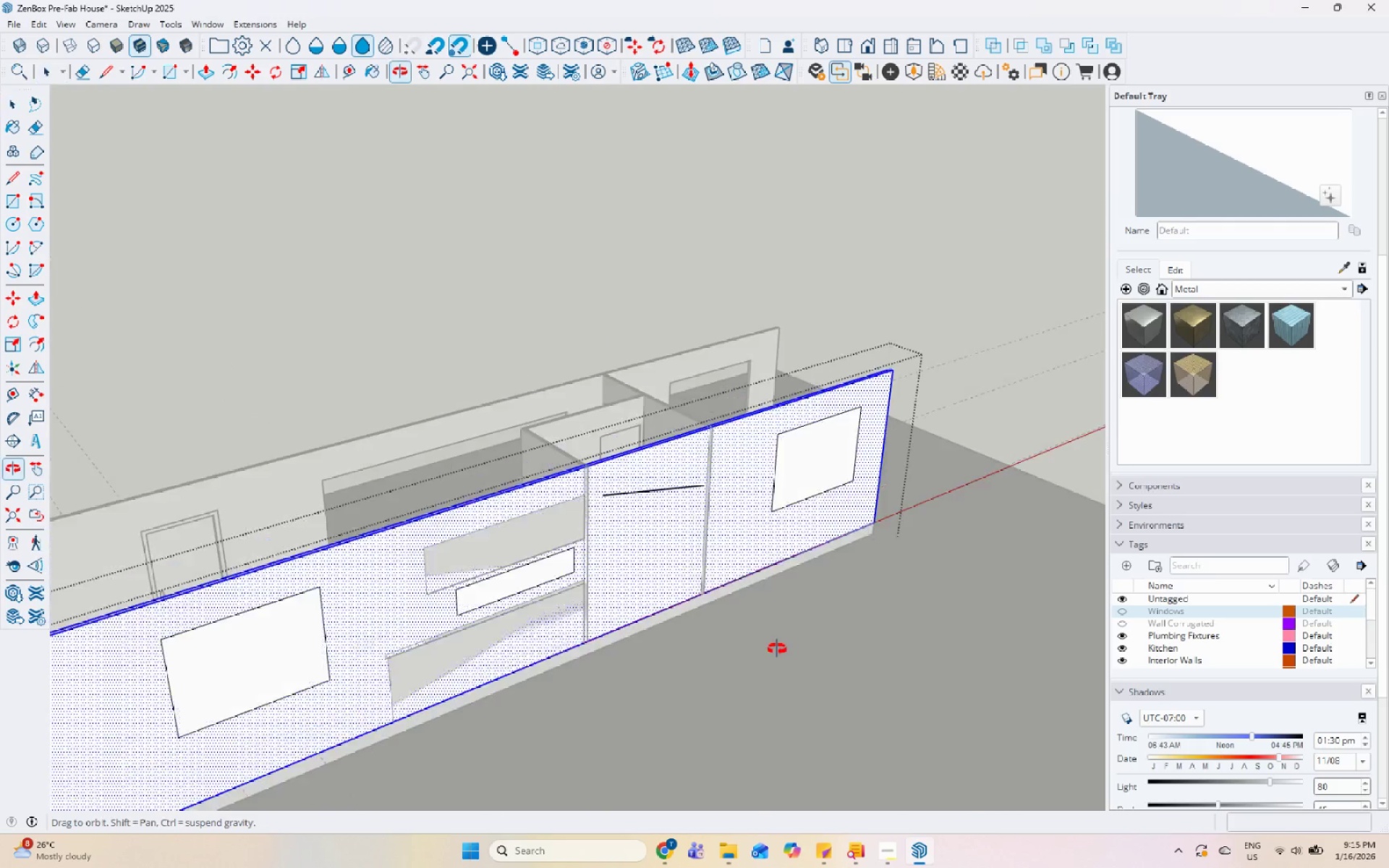 
left_click([764, 446])
 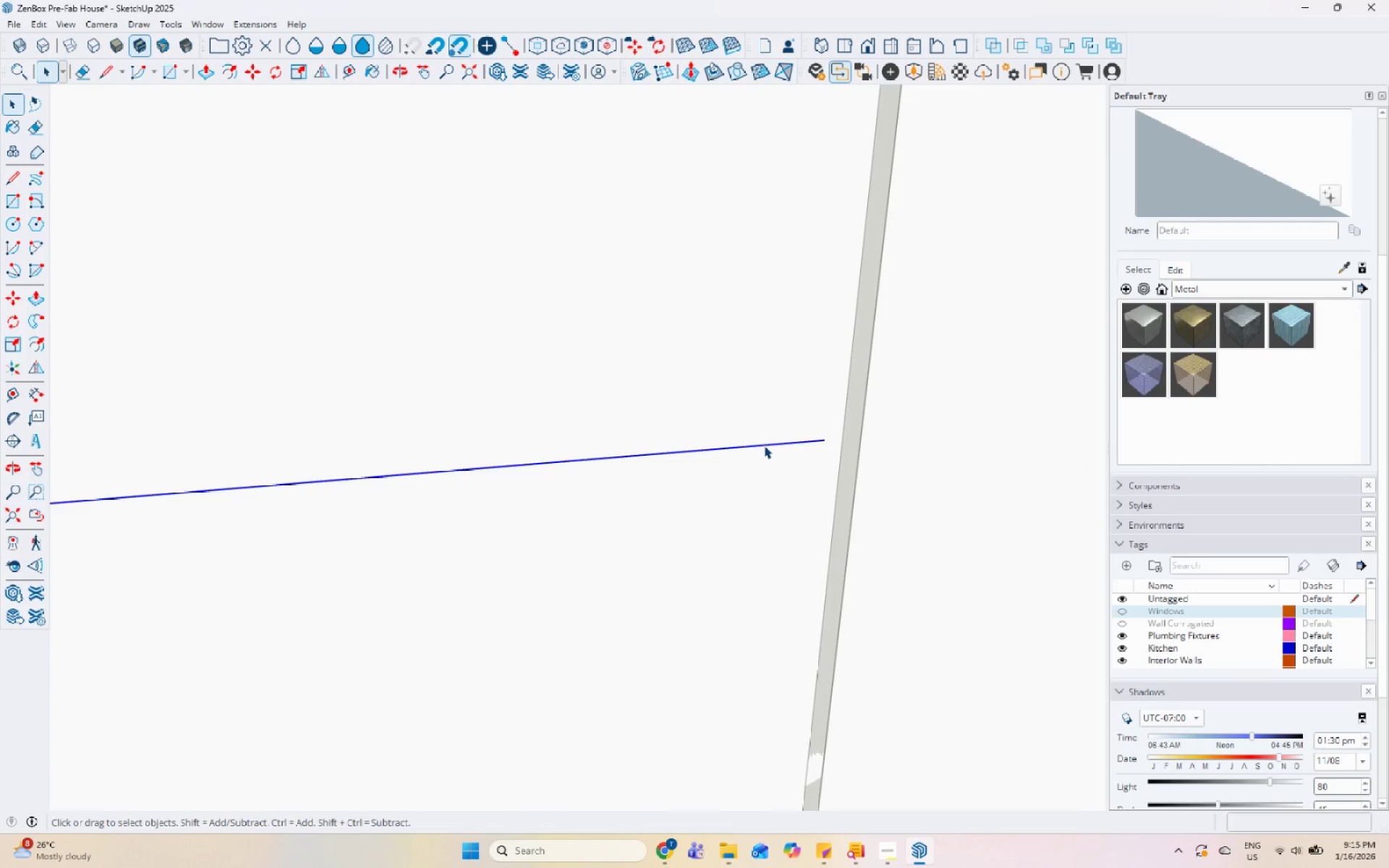 
scroll: coordinate [740, 458], scroll_direction: up, amount: 20.0
 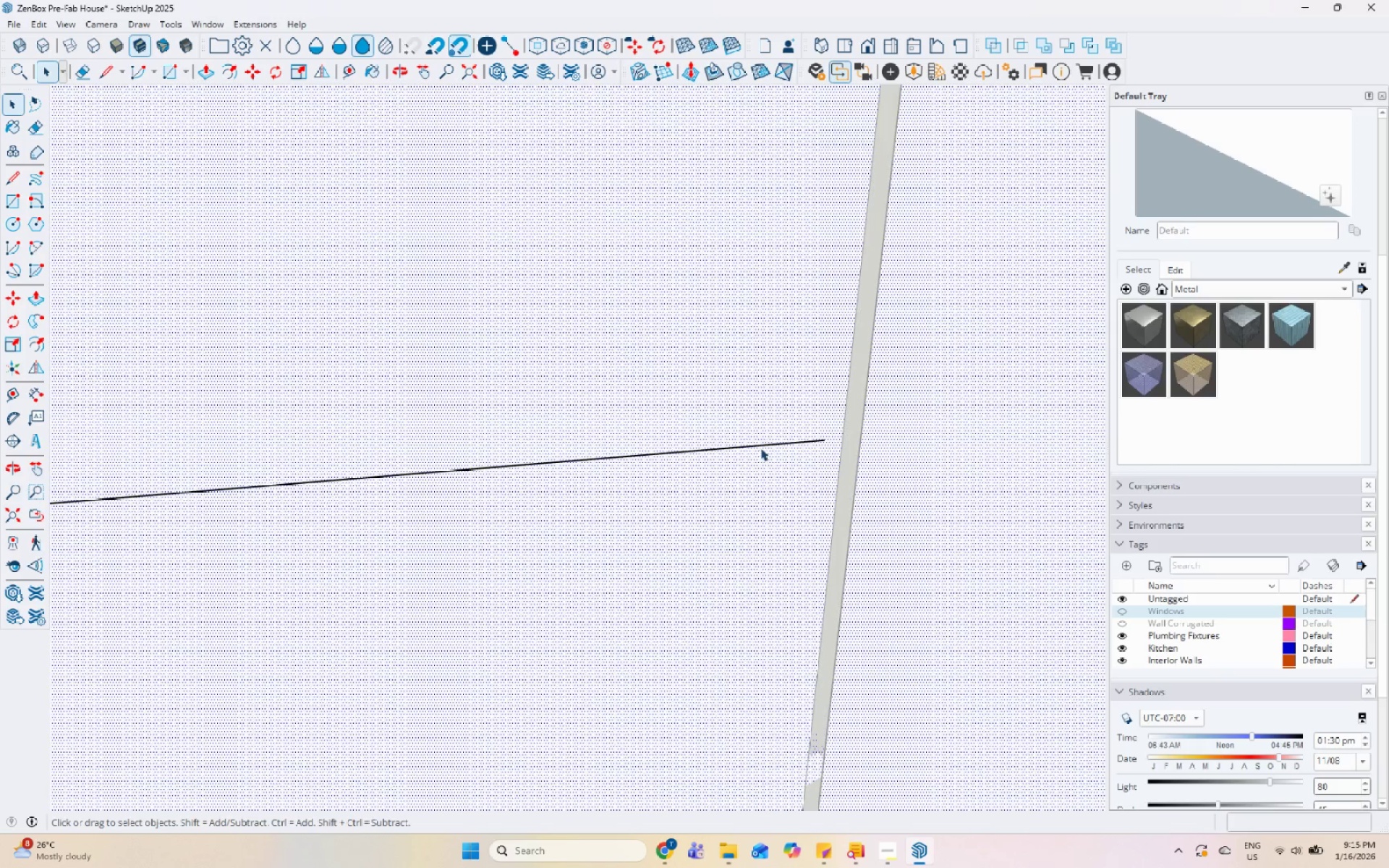 
right_click([764, 446])
 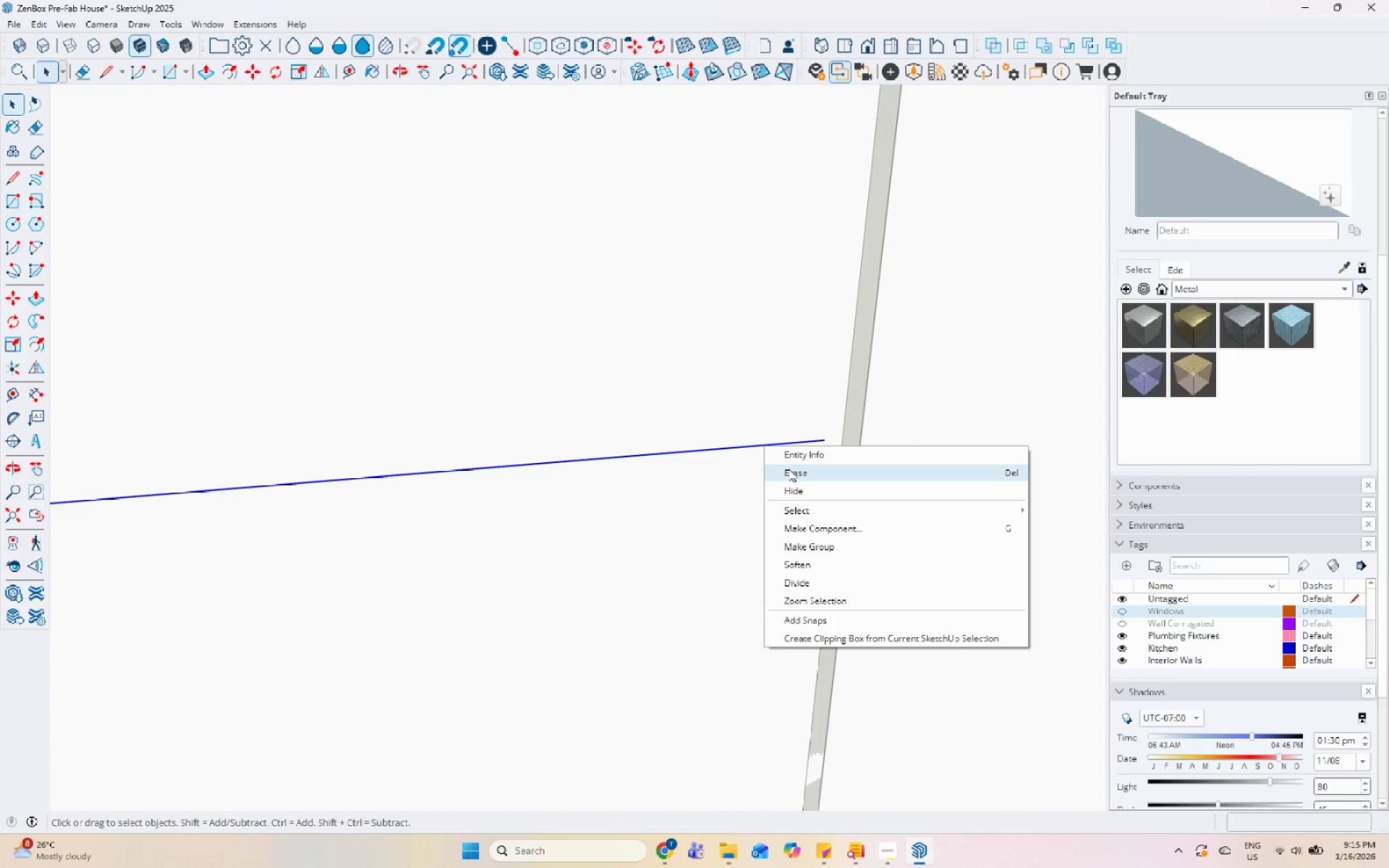 
left_click([789, 470])
 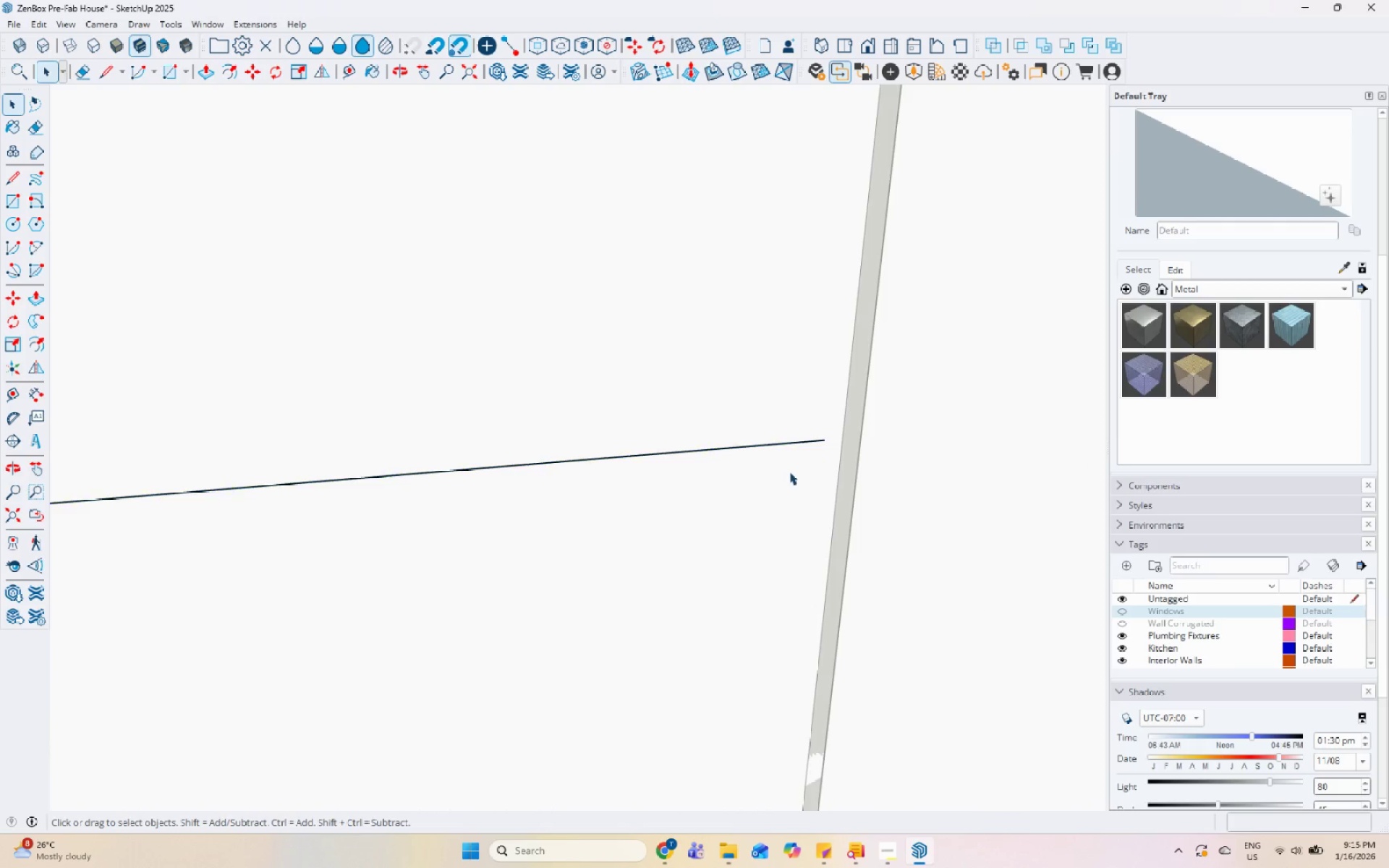 
left_click([781, 464])
 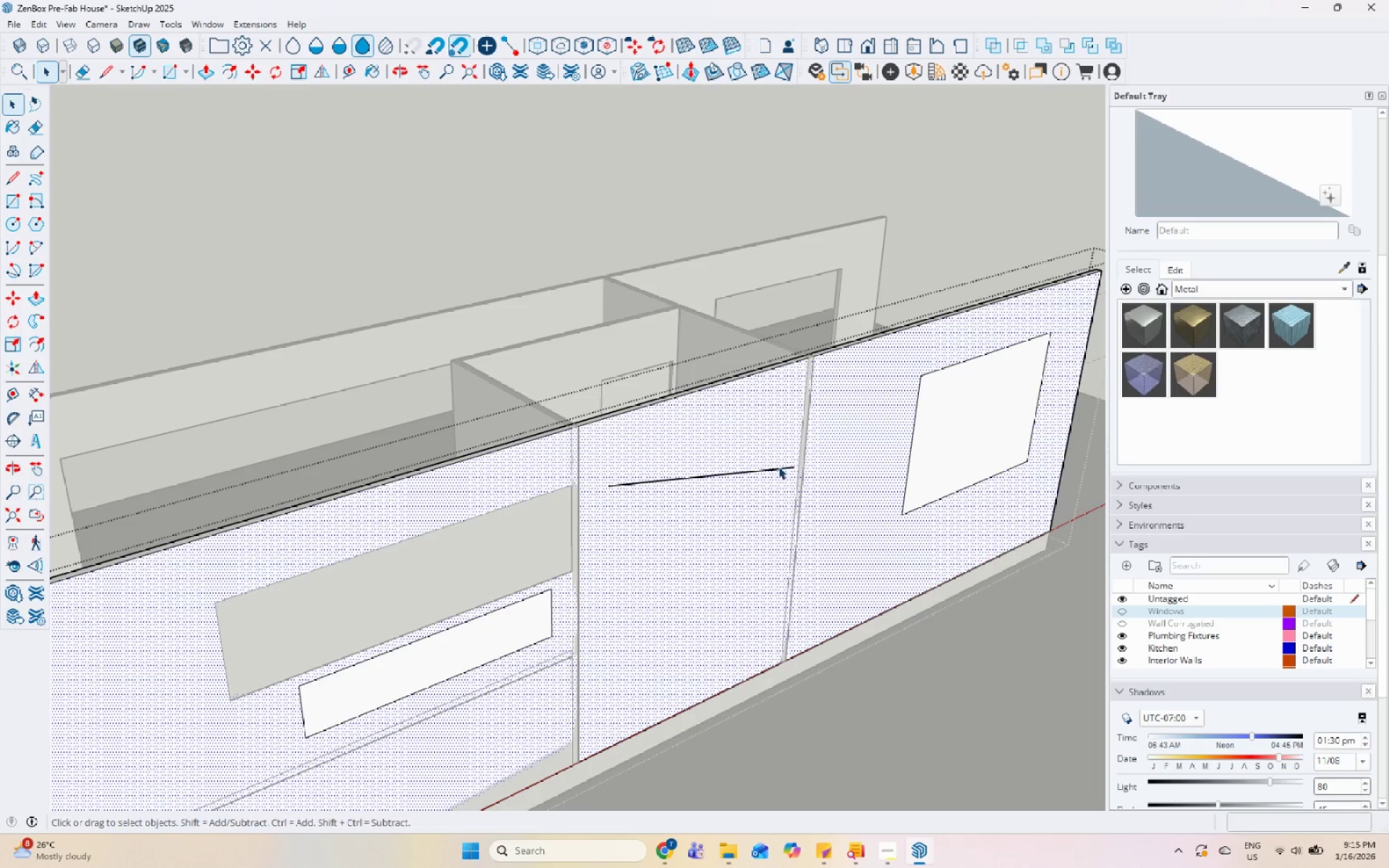 
scroll: coordinate [783, 473], scroll_direction: down, amount: 15.0
 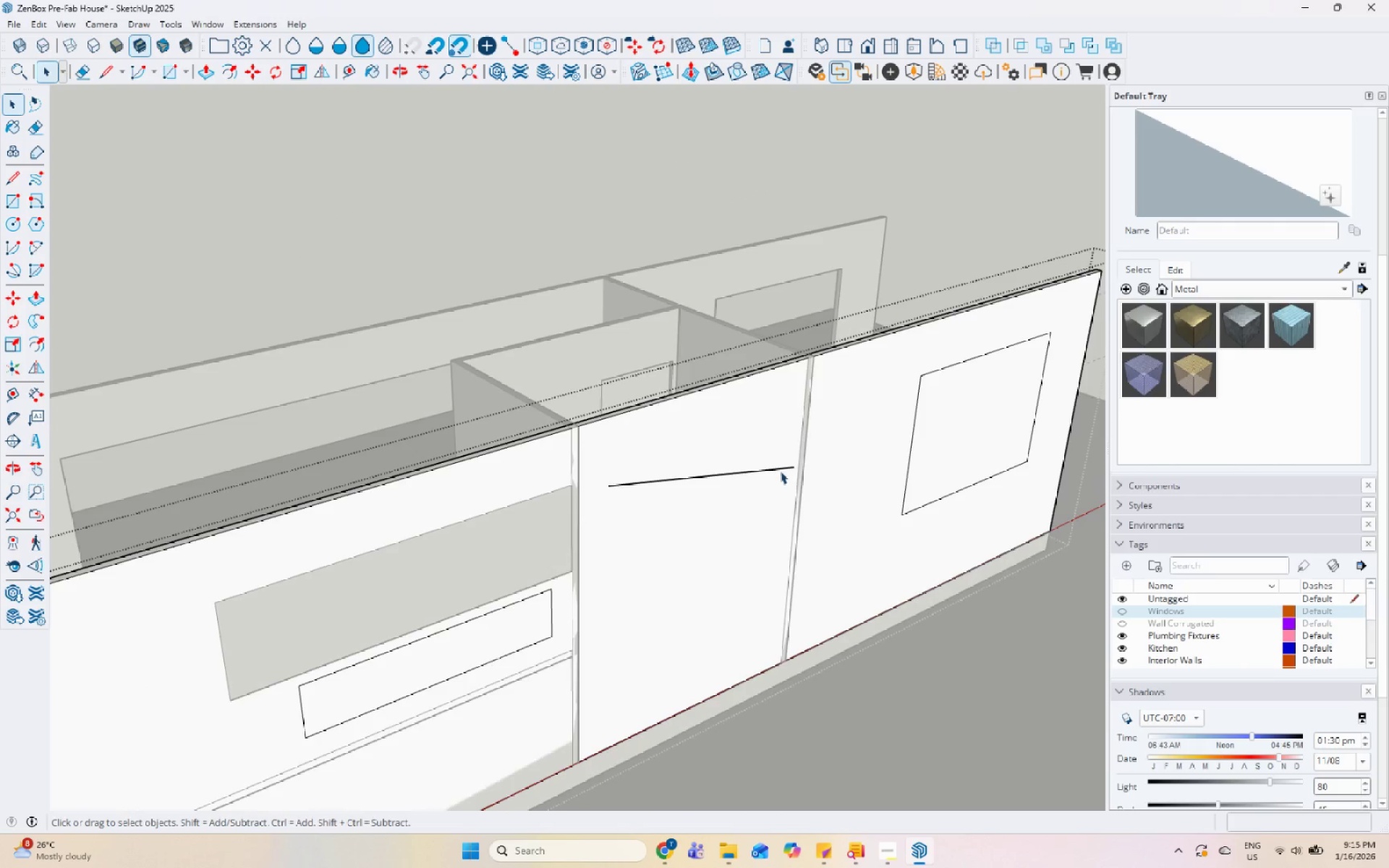 
left_click([776, 468])
 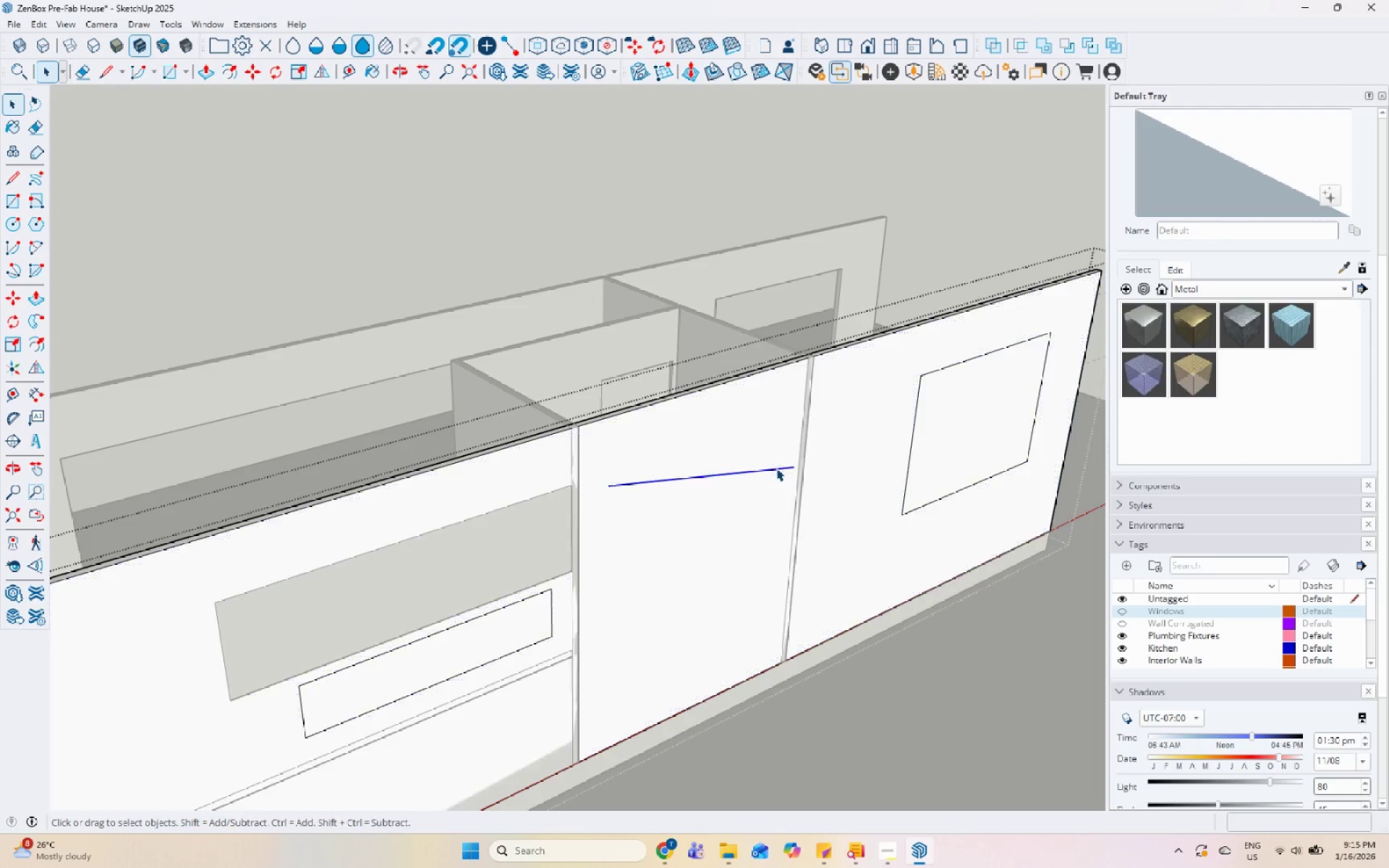 
right_click([776, 468])
 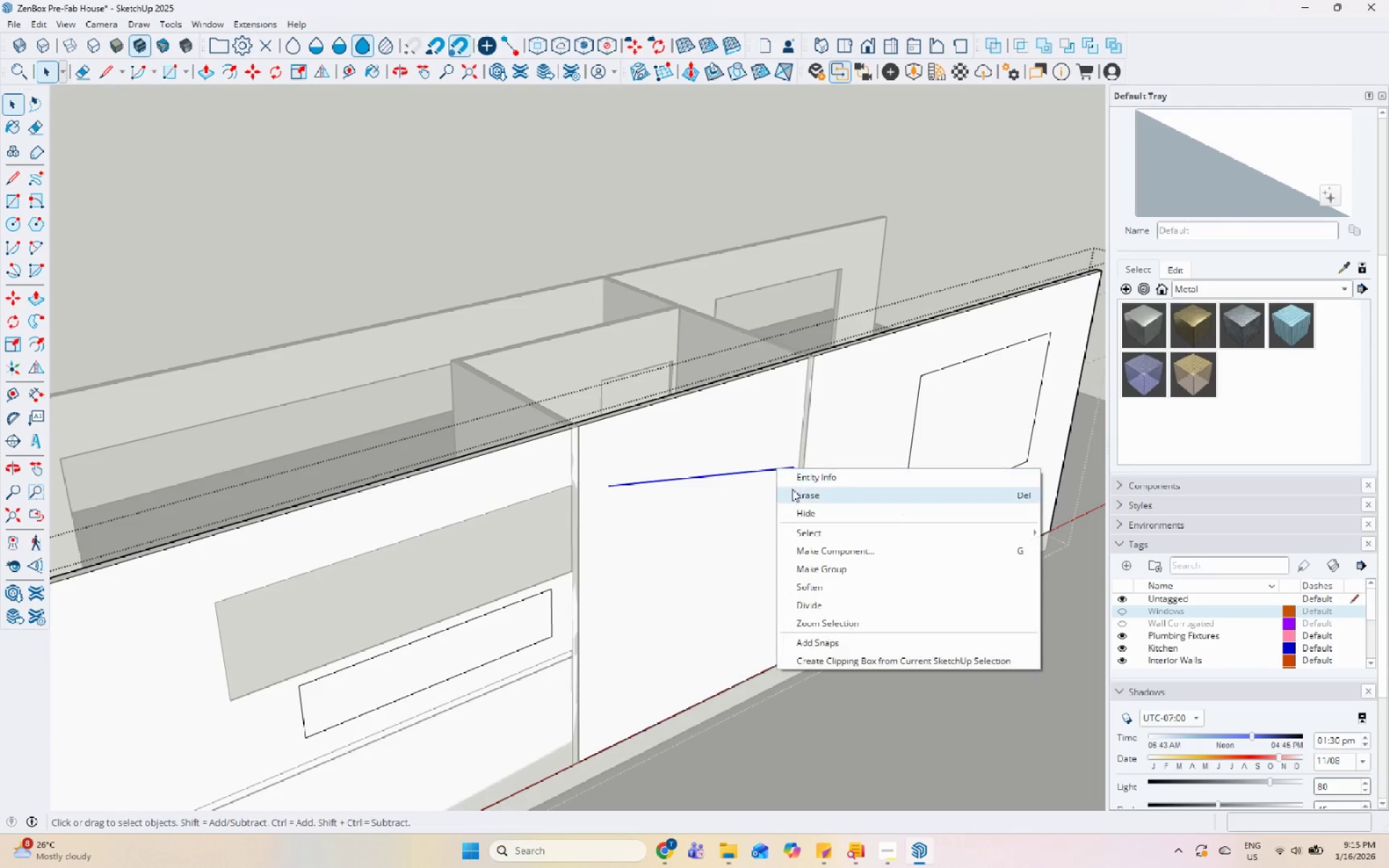 
left_click([794, 495])
 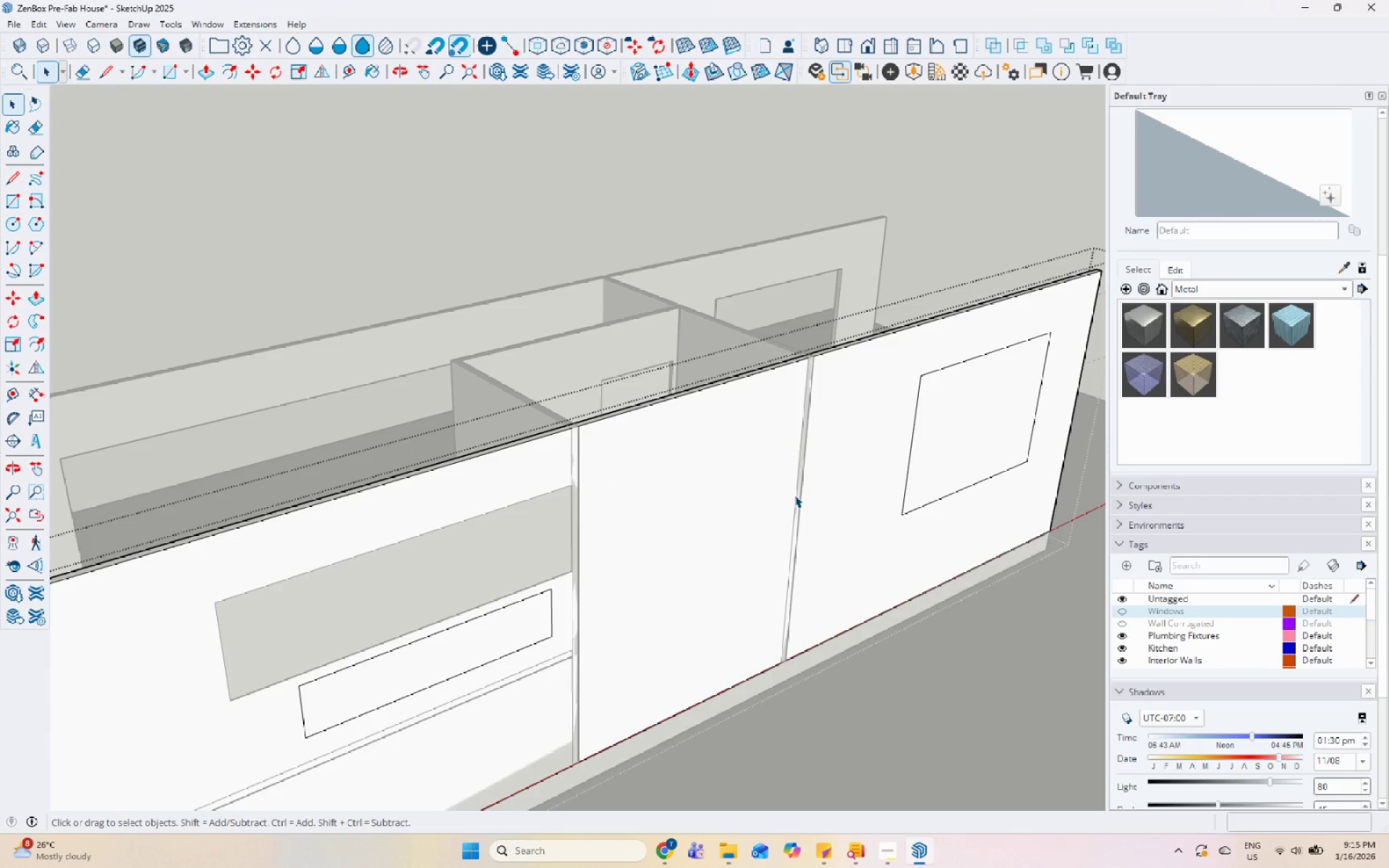 
scroll: coordinate [794, 490], scroll_direction: down, amount: 7.0
 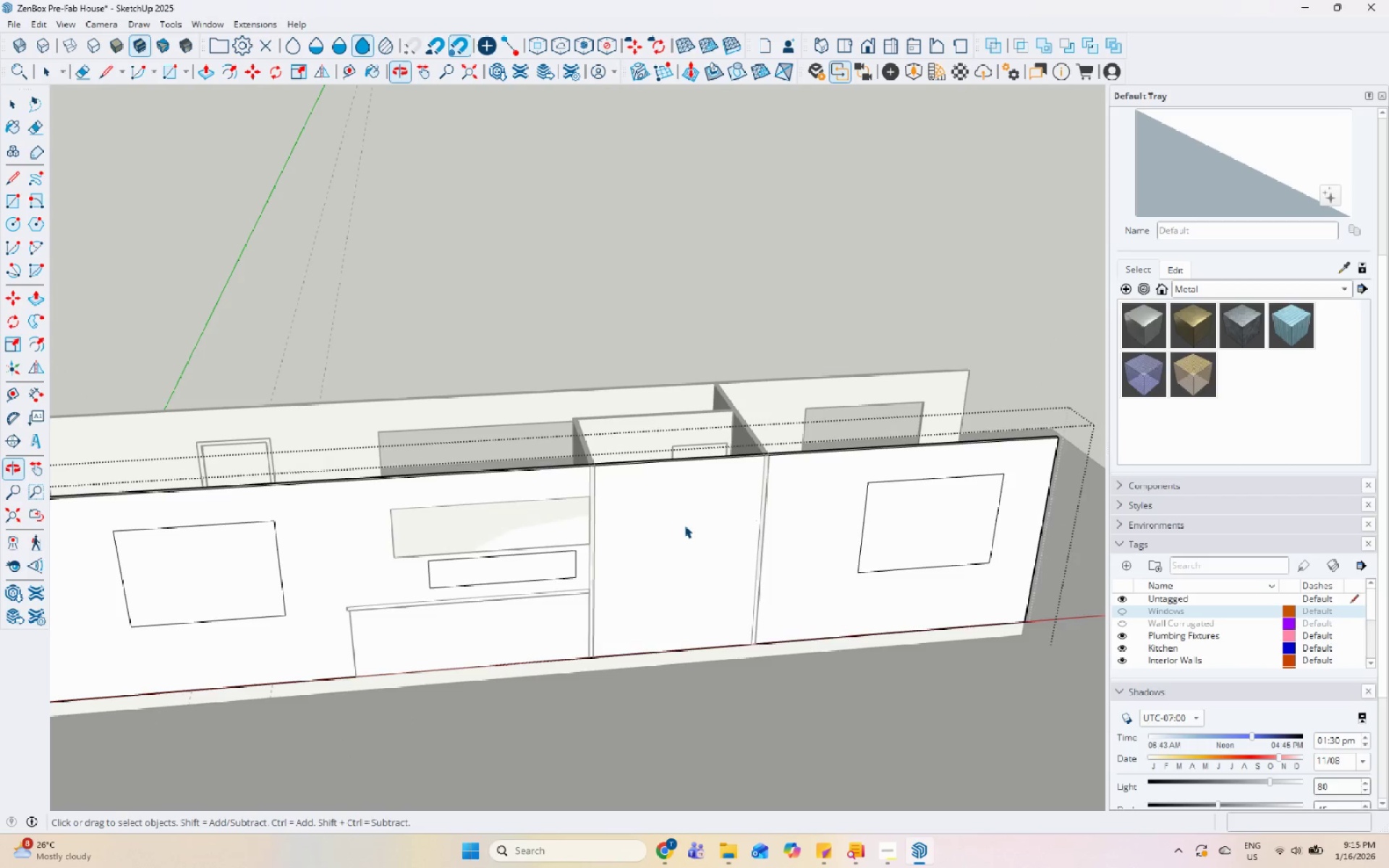 
double_click([687, 526])
 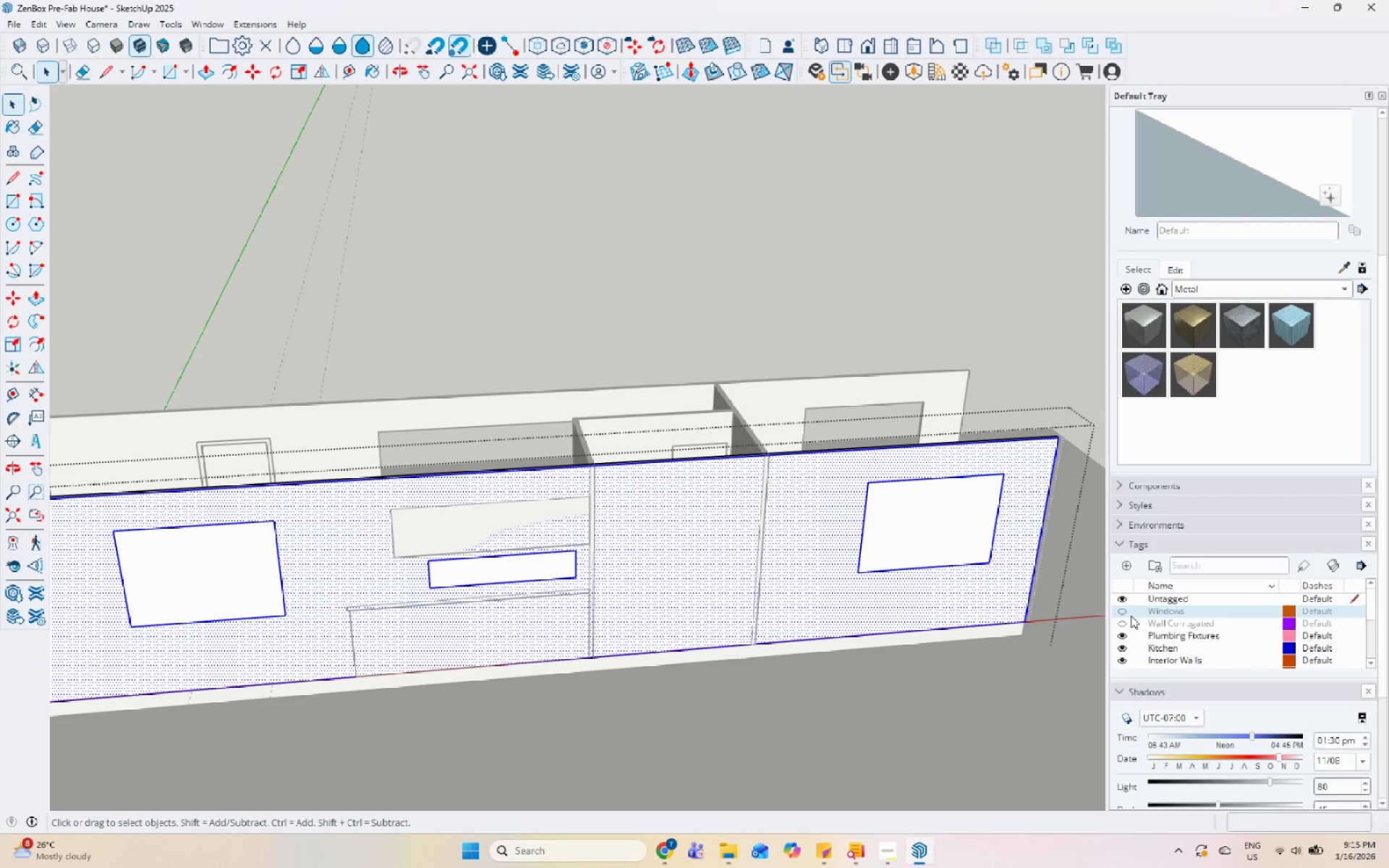 
double_click([1121, 613])
 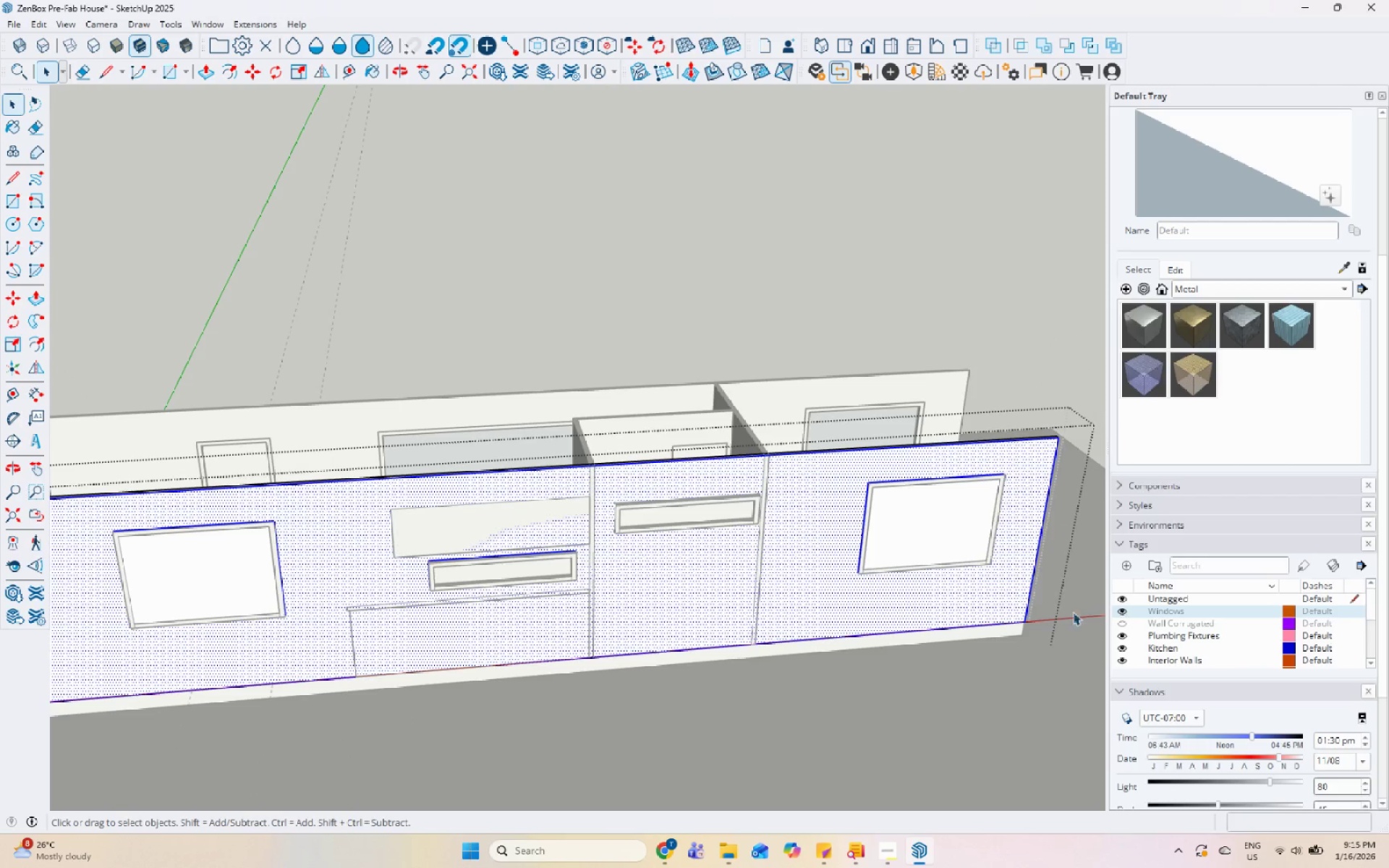 
scroll: coordinate [418, 458], scroll_direction: up, amount: 9.0
 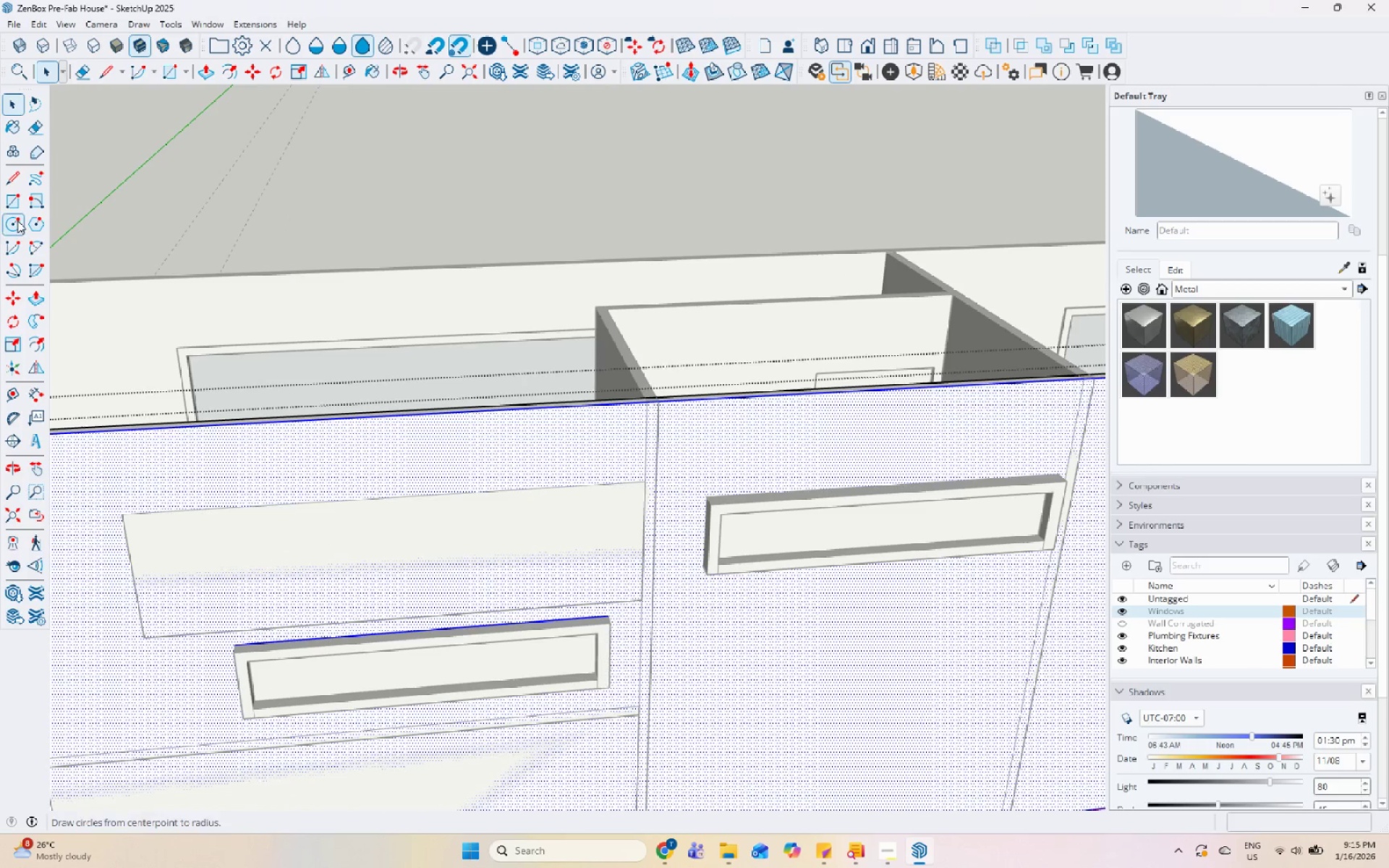 
left_click_drag(start_coordinate=[13, 202], to_coordinate=[24, 202])
 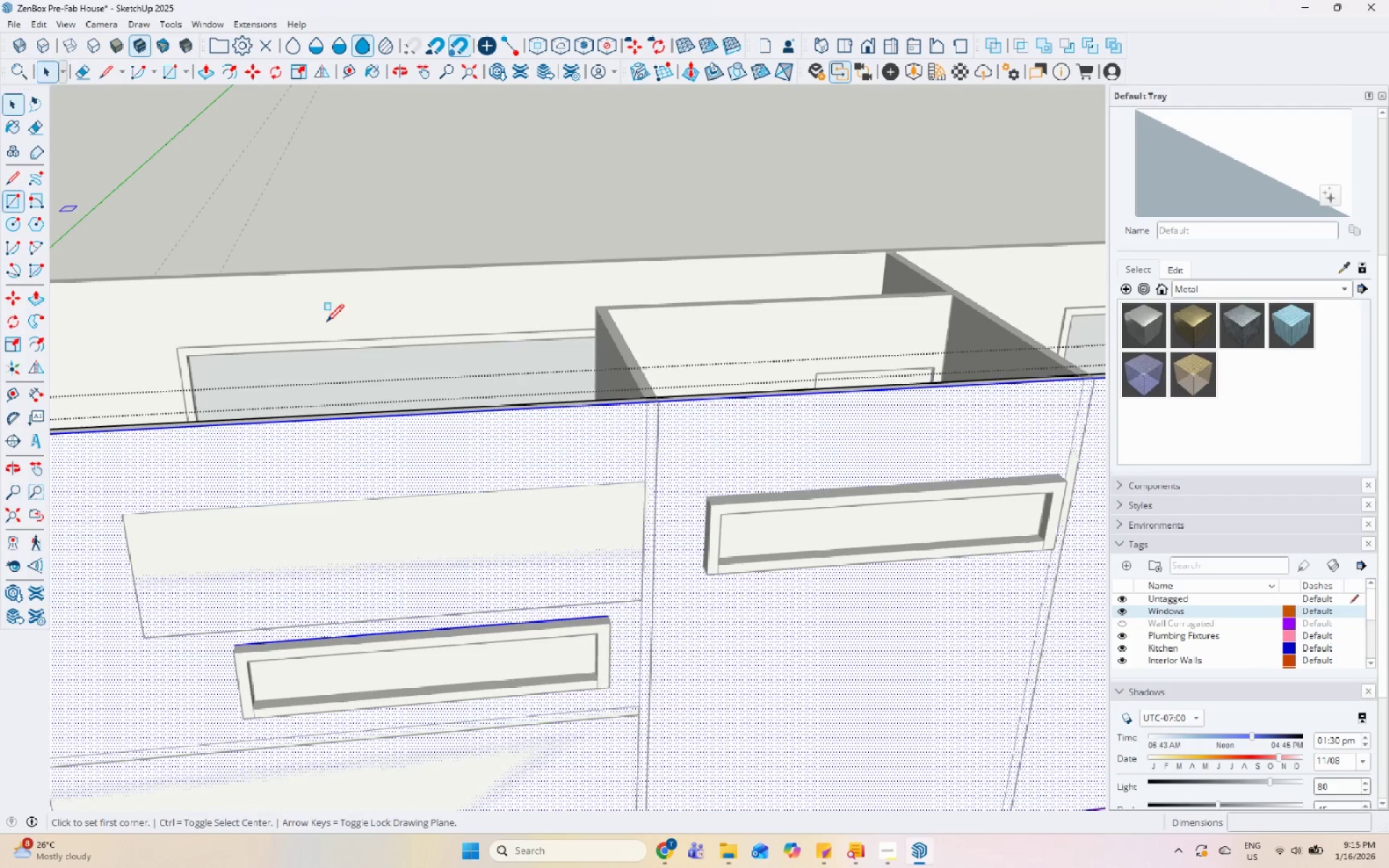 
scroll: coordinate [702, 493], scroll_direction: up, amount: 10.0
 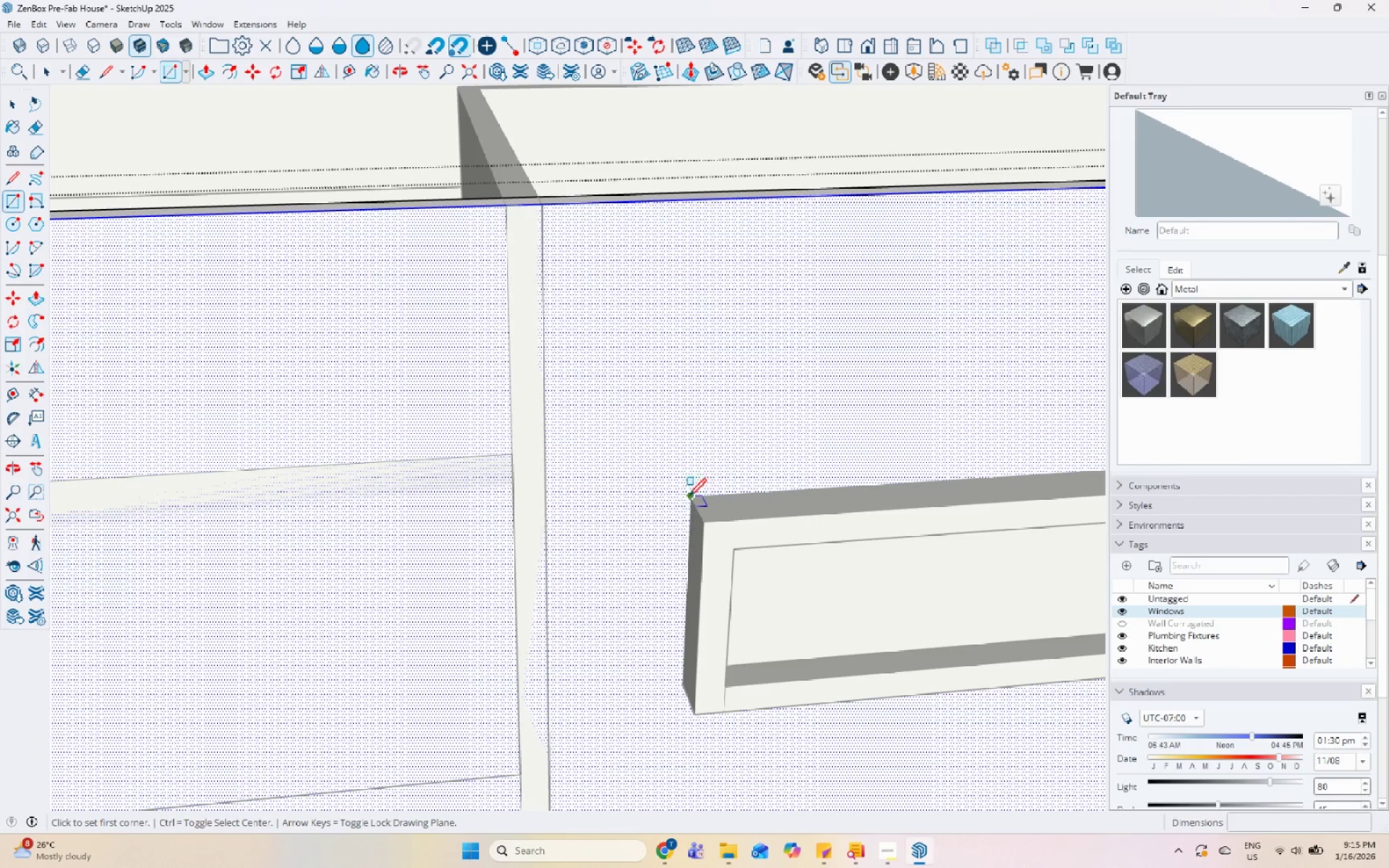 
left_click_drag(start_coordinate=[689, 498], to_coordinate=[736, 521])
 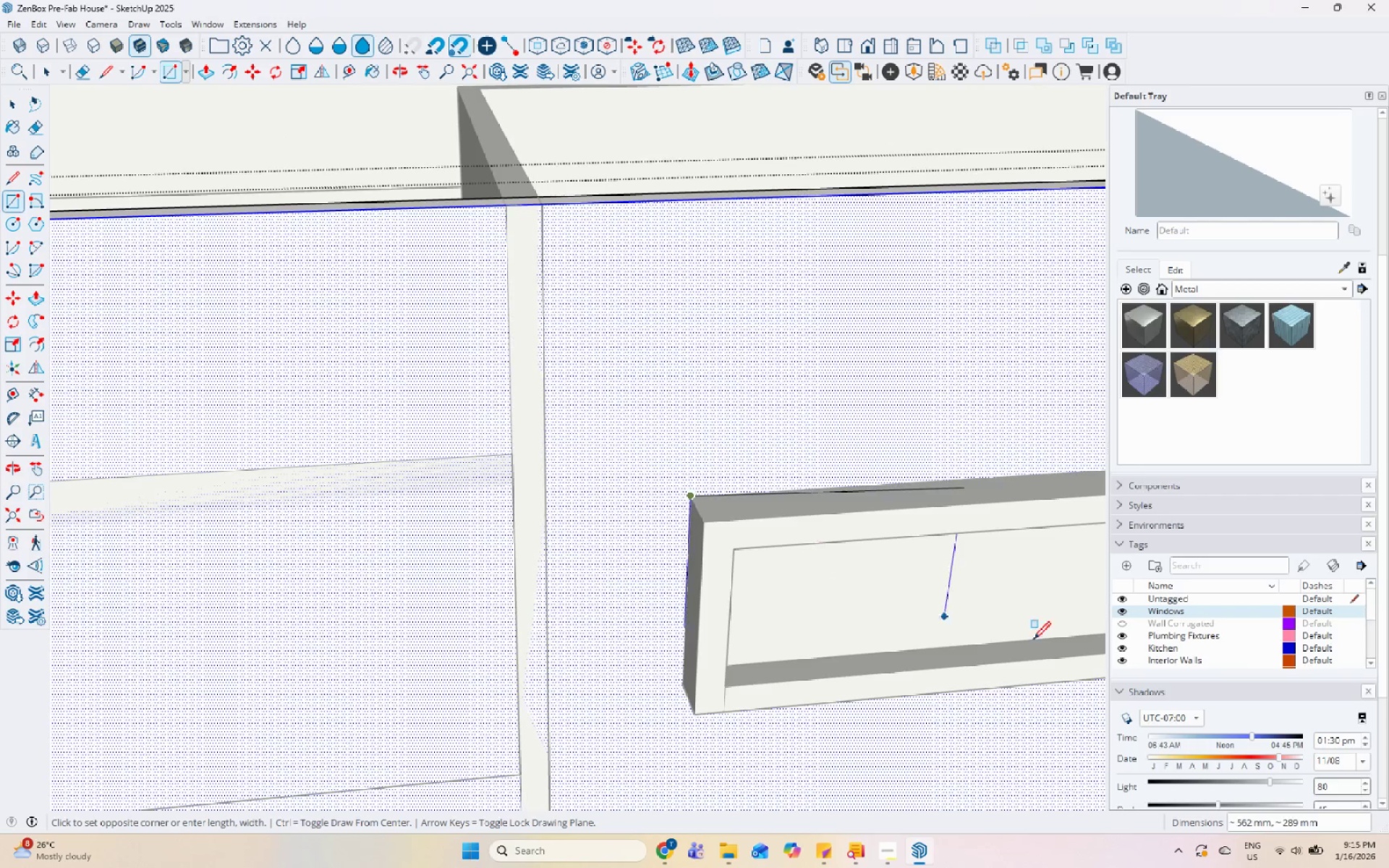 
scroll: coordinate [380, 396], scroll_direction: up, amount: 6.0
 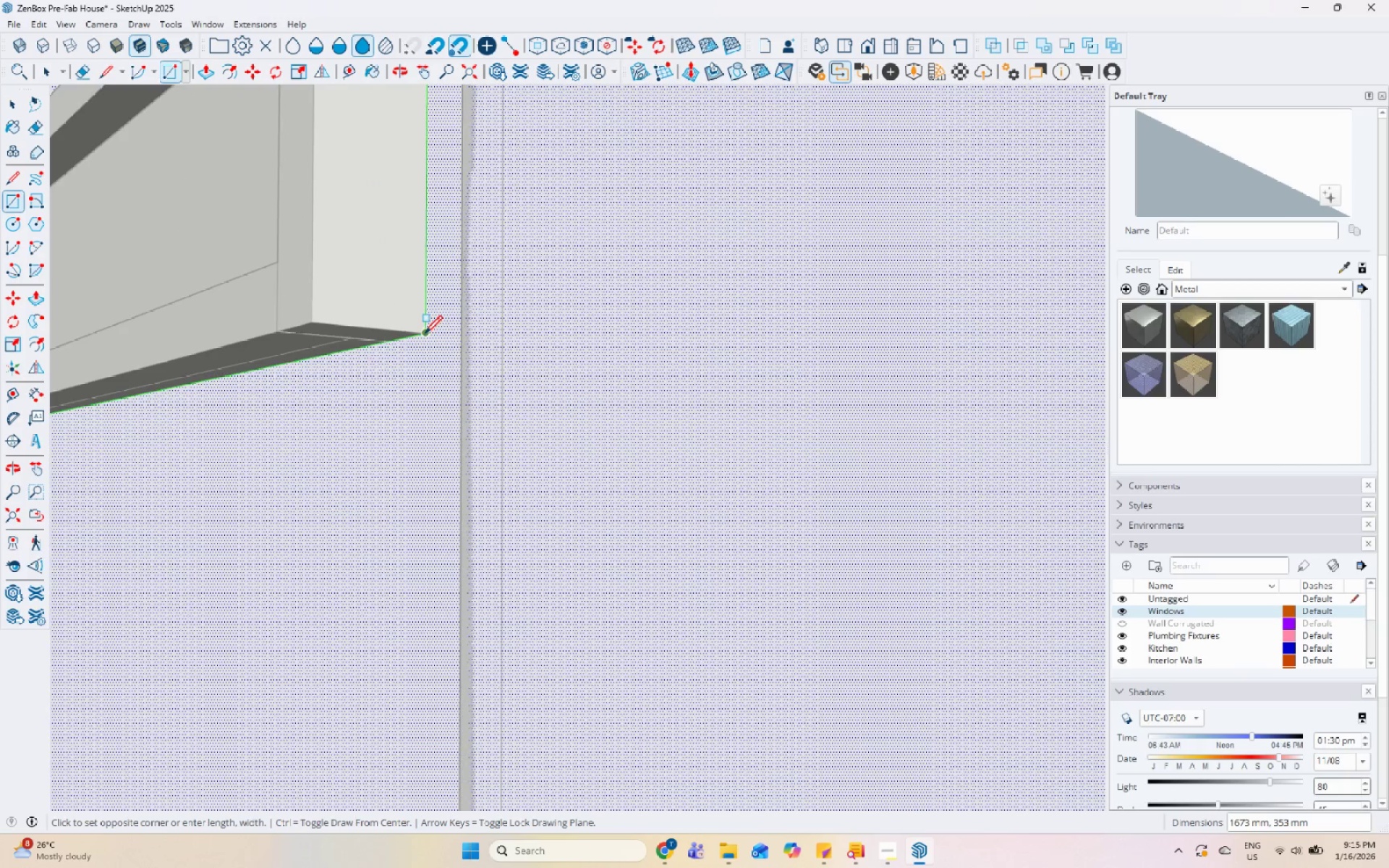 
left_click_drag(start_coordinate=[425, 335], to_coordinate=[441, 341])
 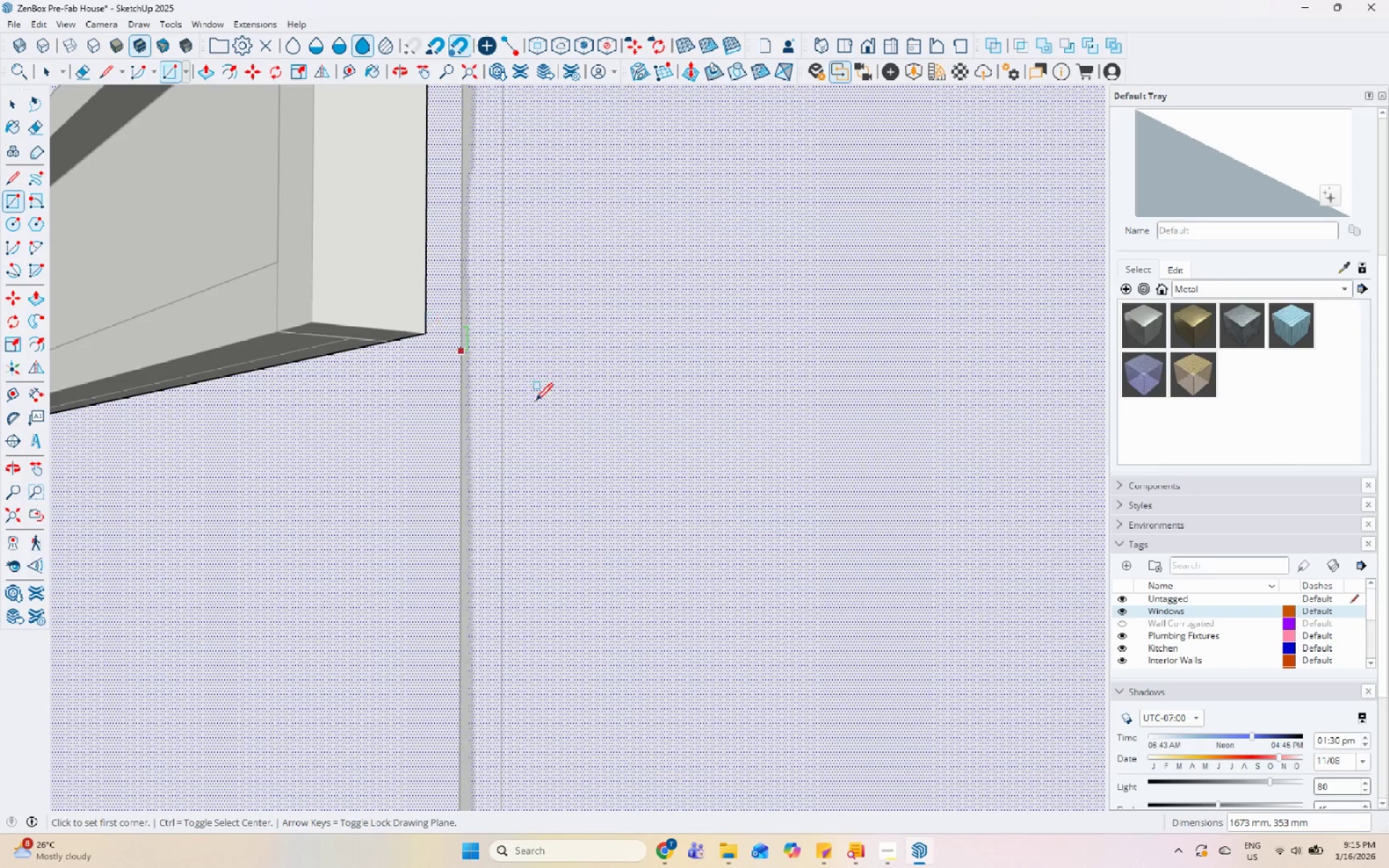 
key(Space)
 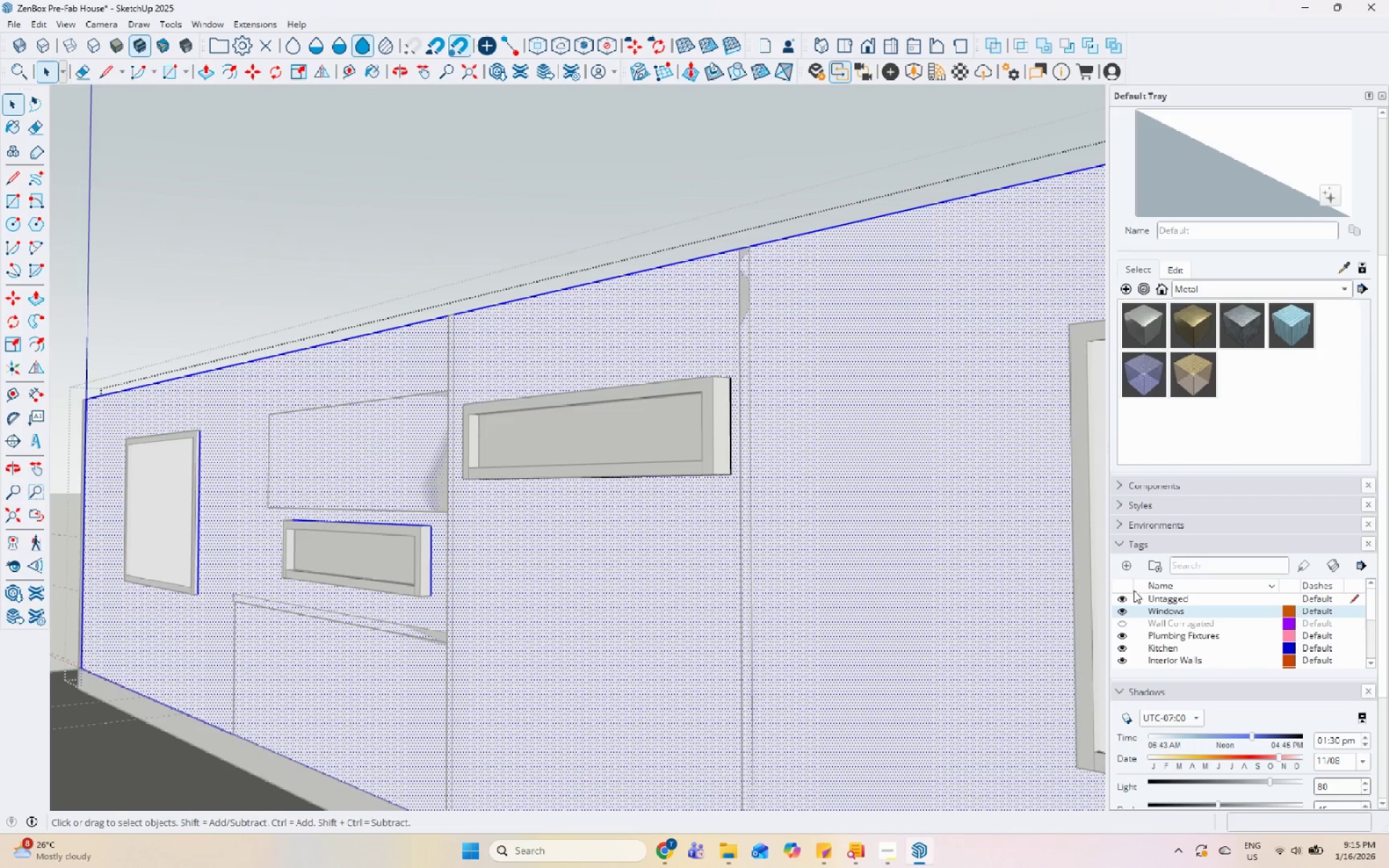 
scroll: coordinate [814, 498], scroll_direction: down, amount: 21.0
 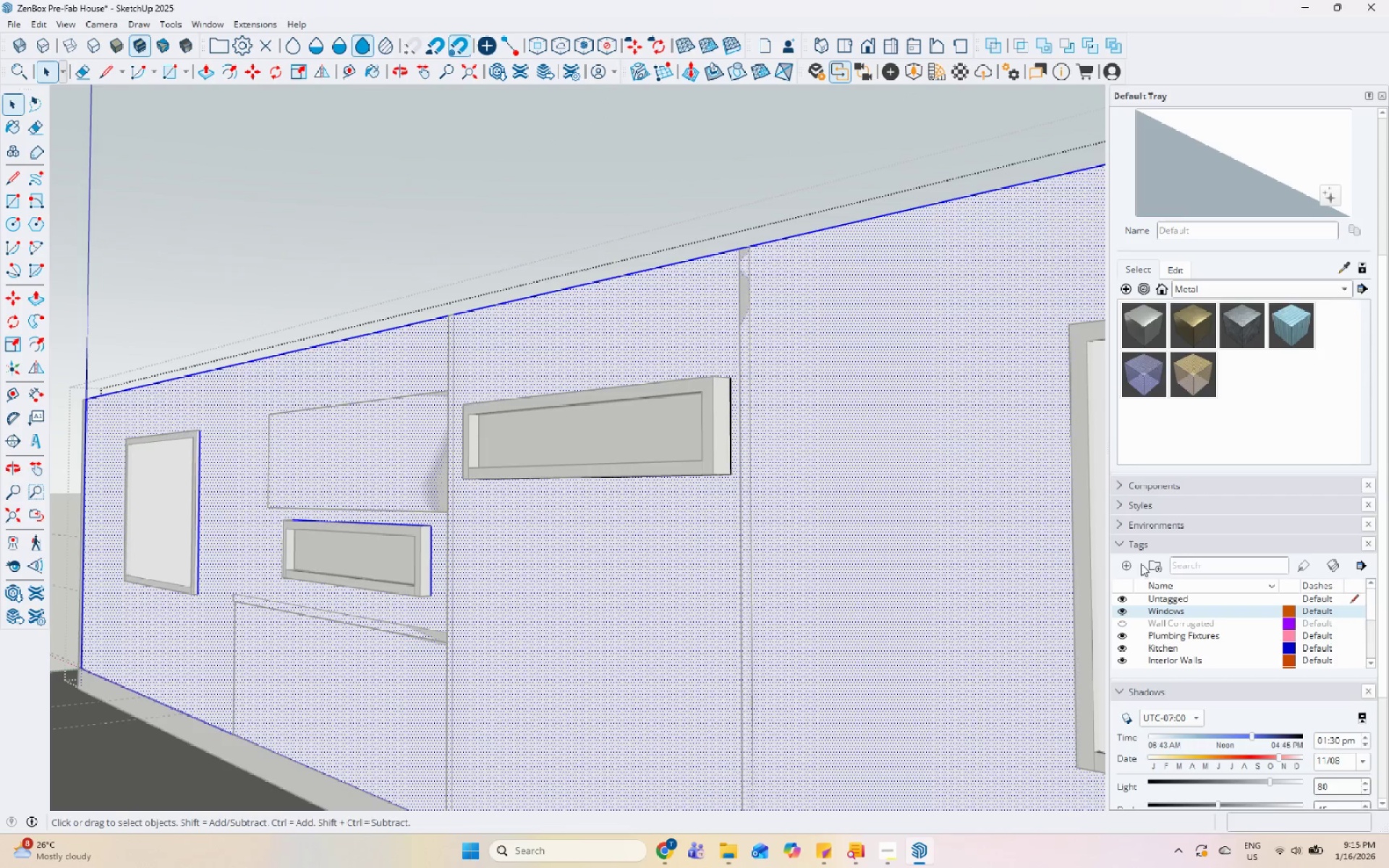 
left_click([1124, 609])
 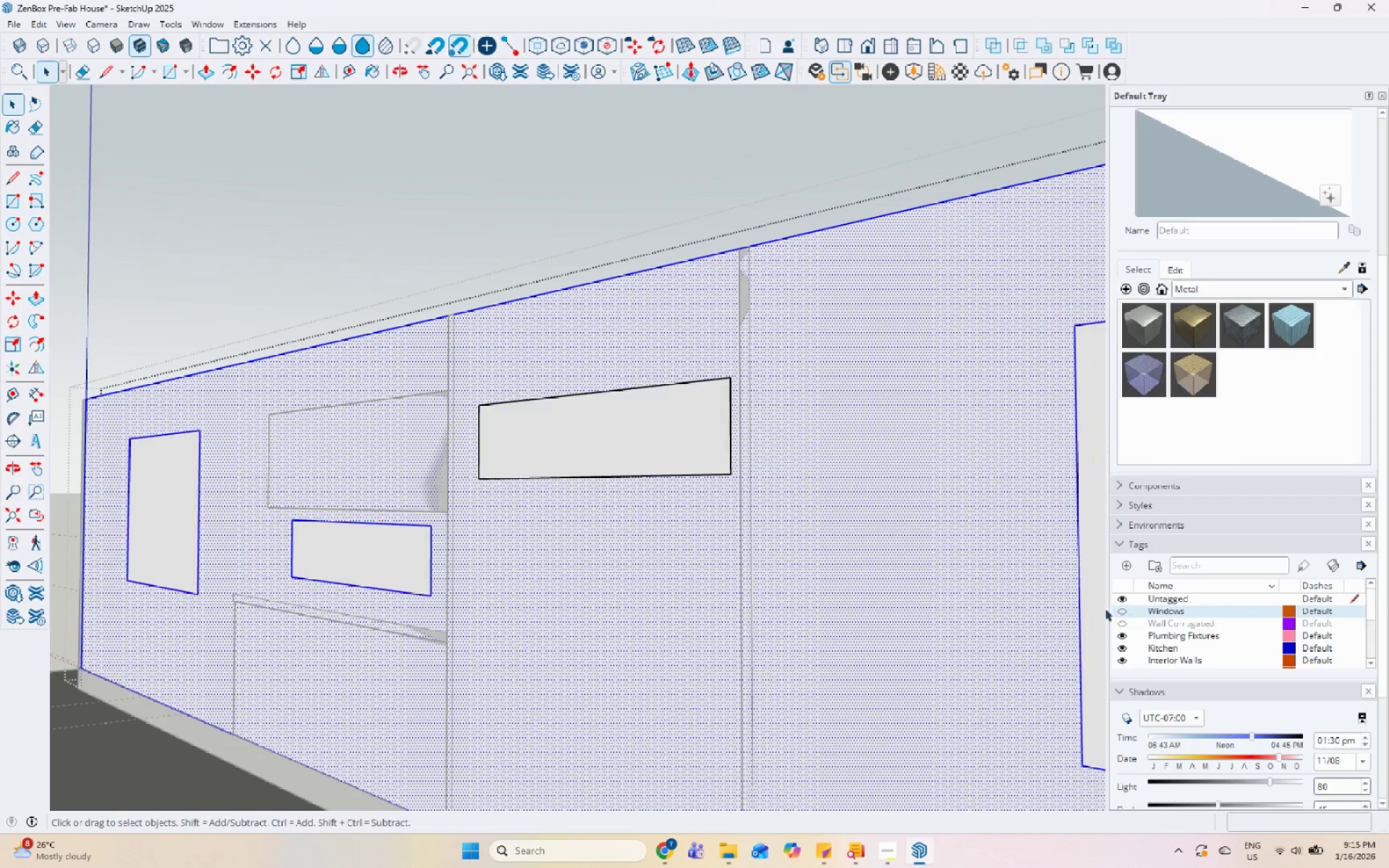 
left_click([356, 428])
 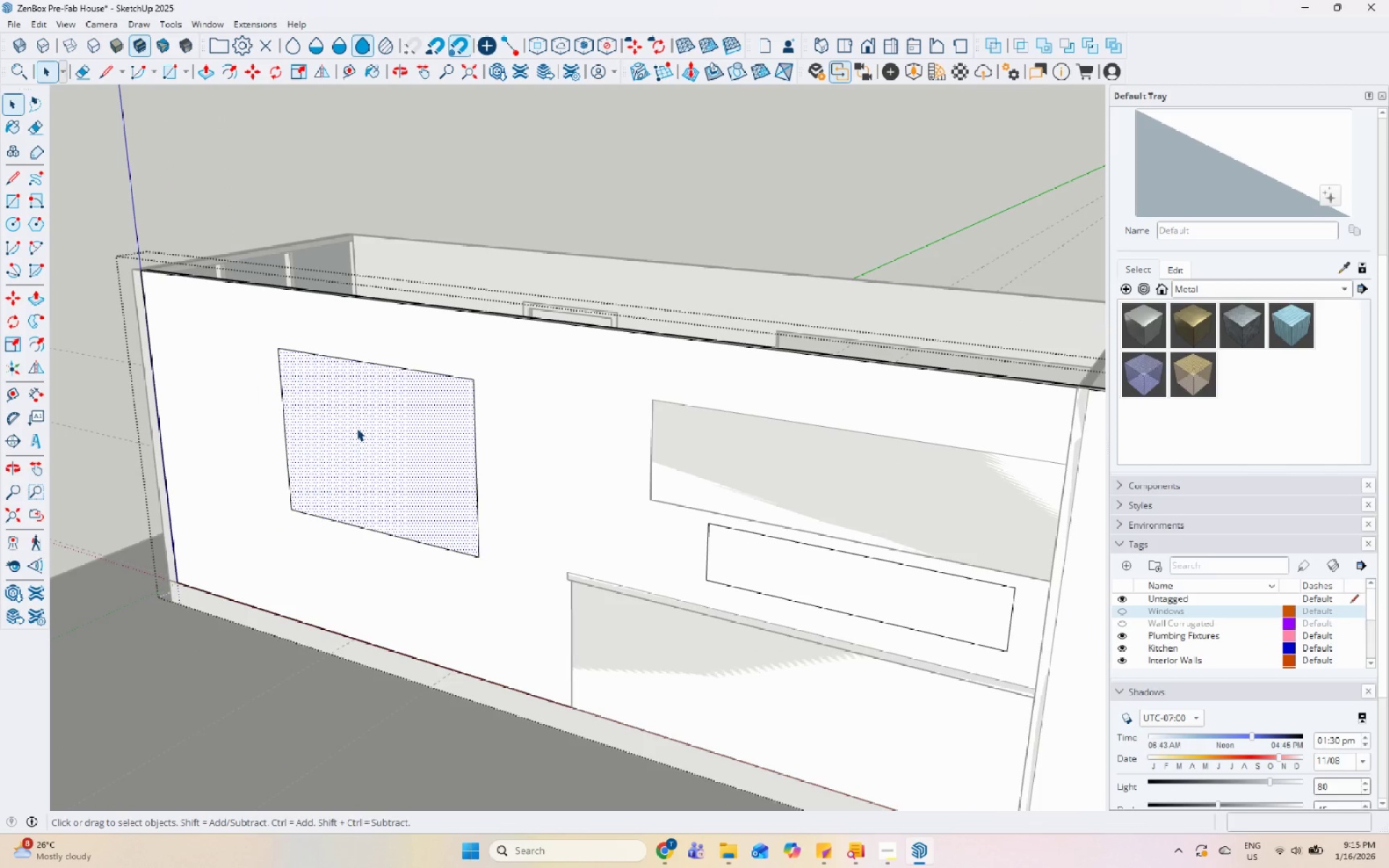 
scroll: coordinate [268, 420], scroll_direction: down, amount: 4.0
 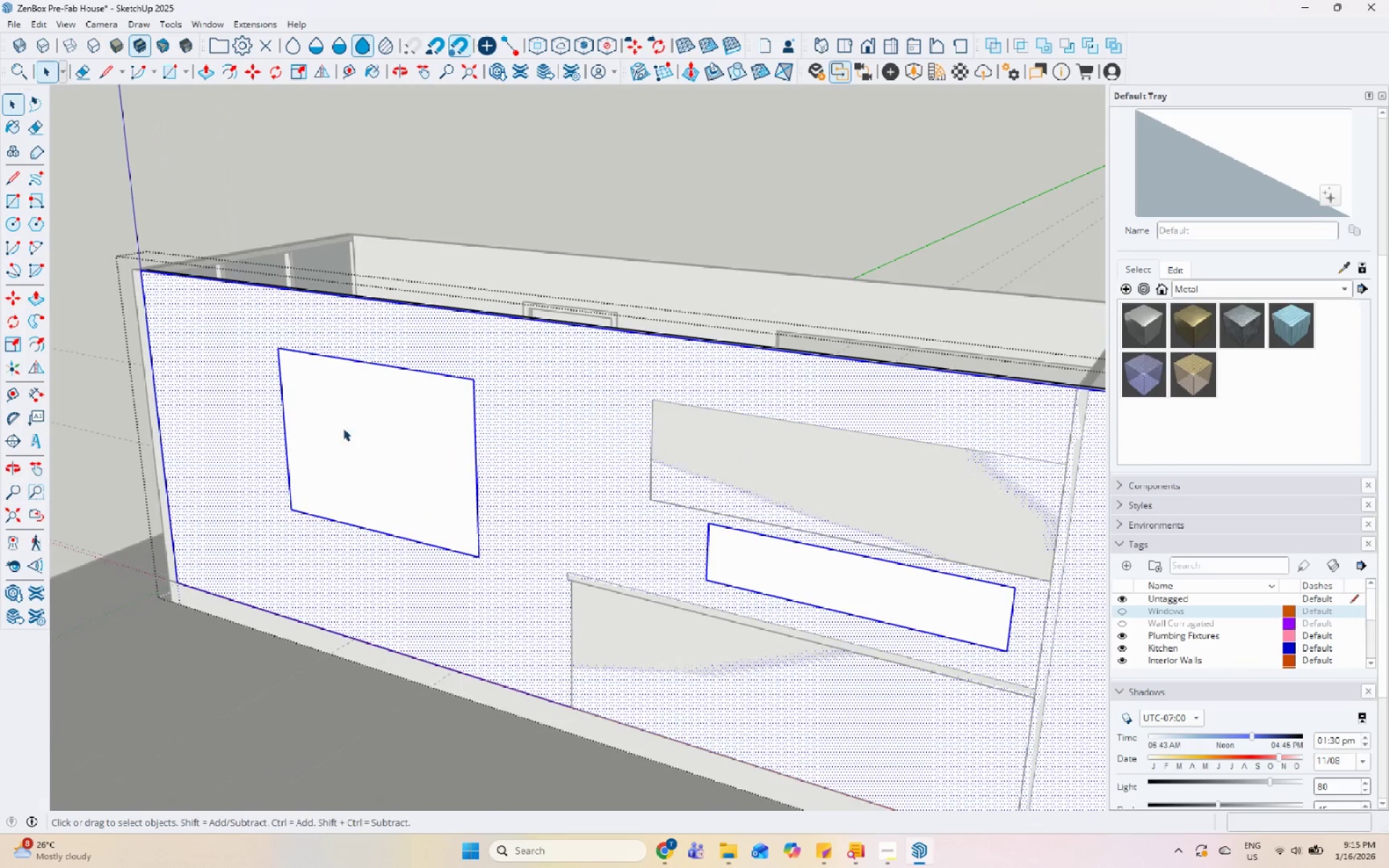 
key(P)
 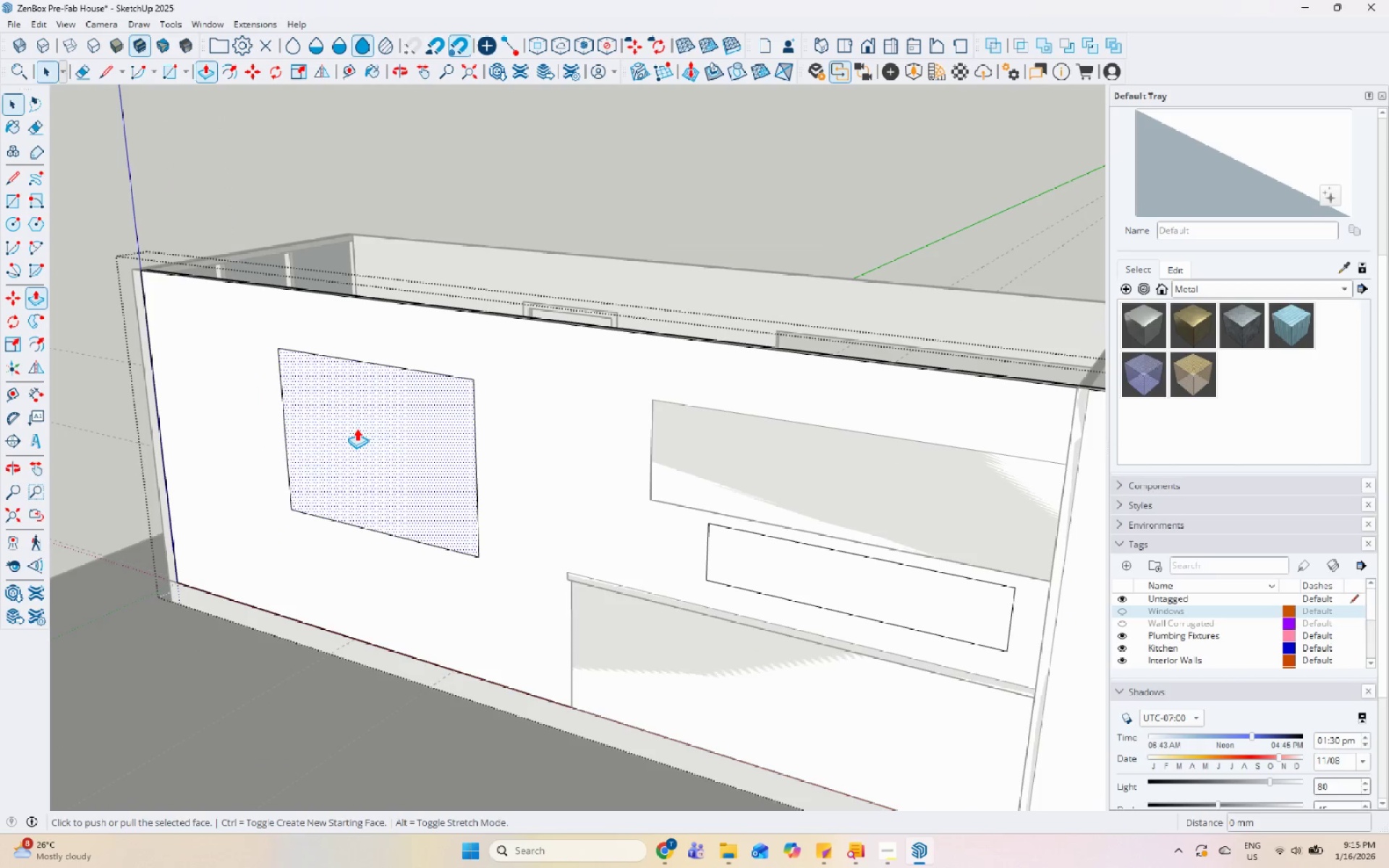 
left_click([357, 428])
 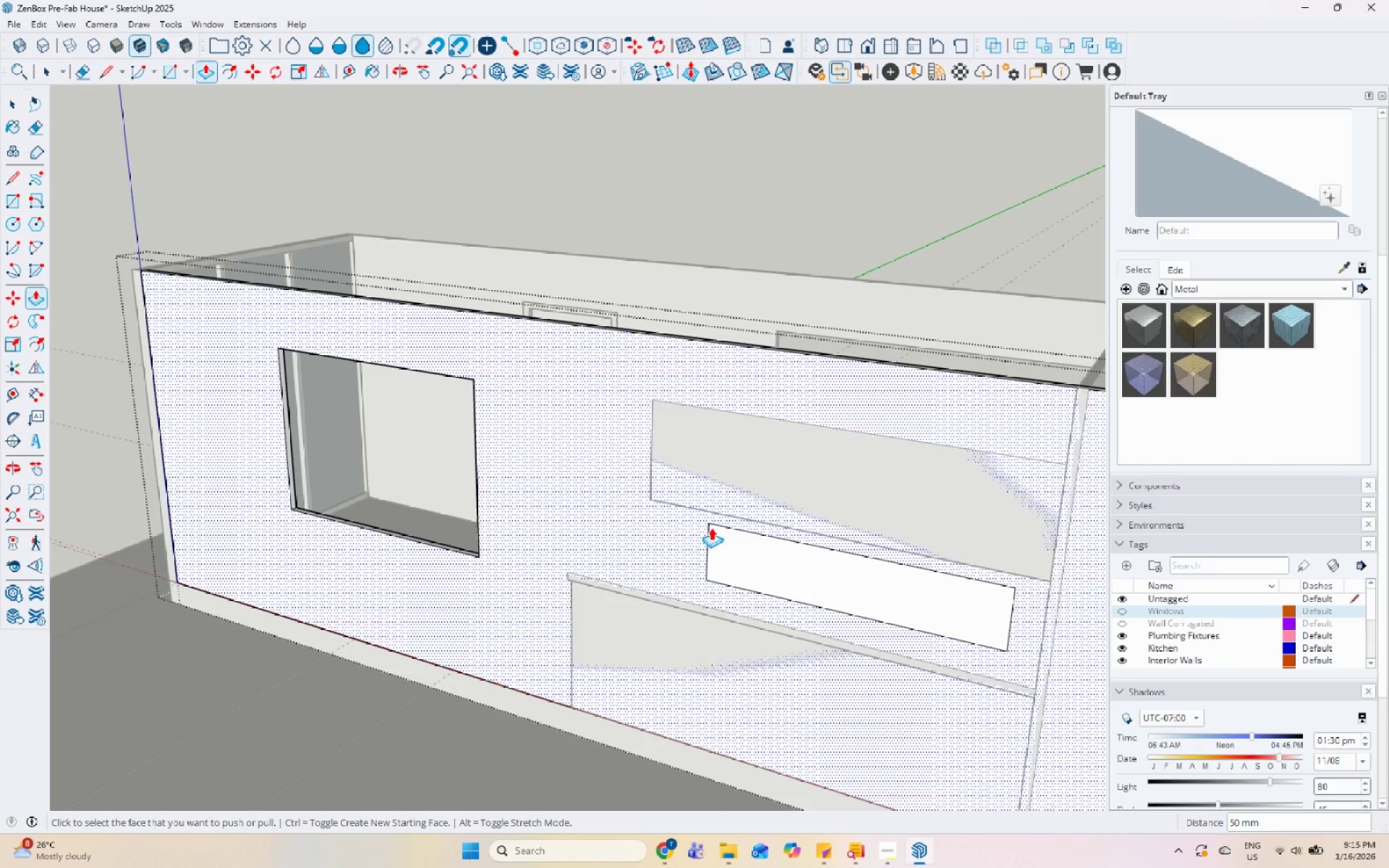 
double_click([751, 553])
 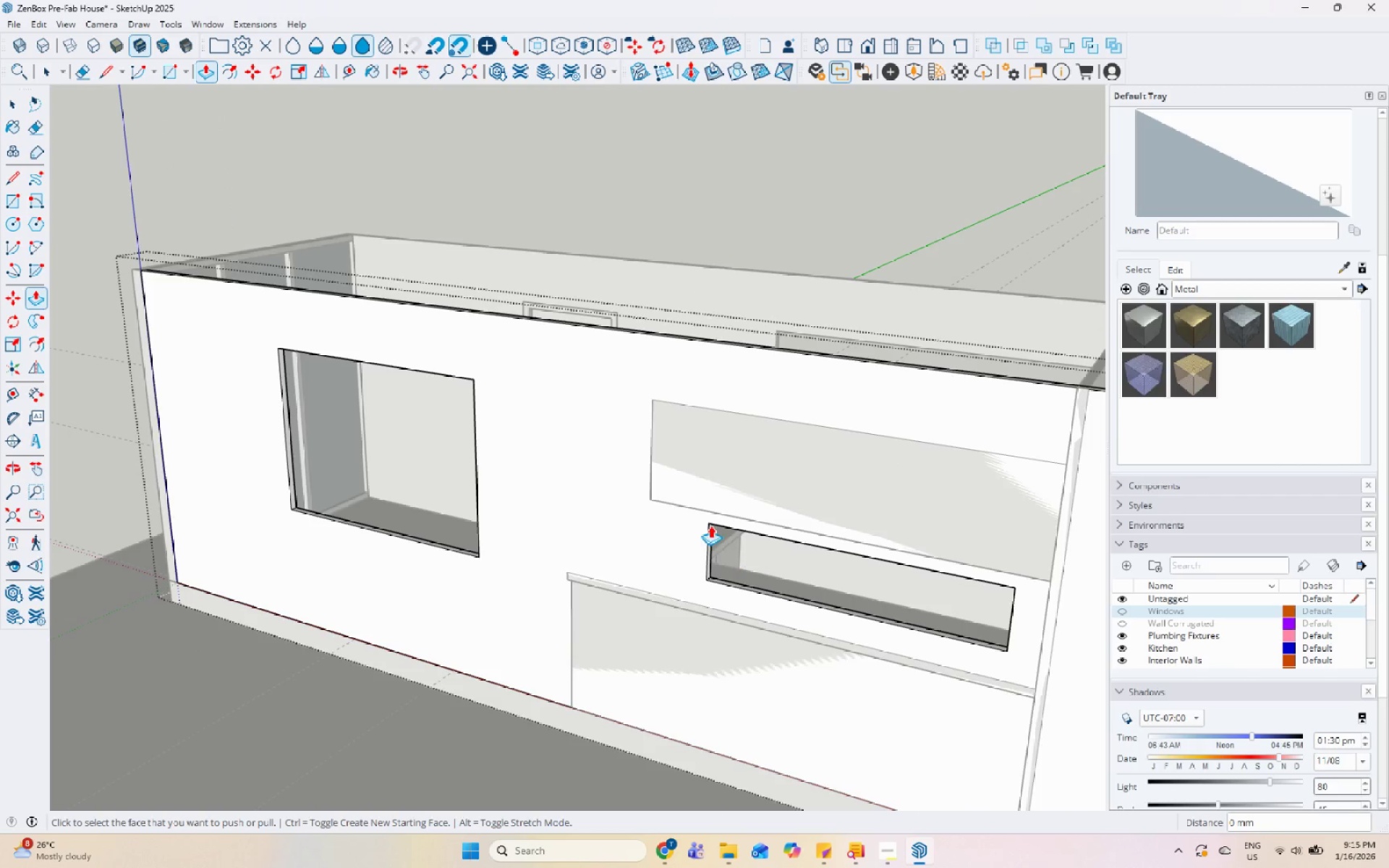 
scroll: coordinate [333, 386], scroll_direction: down, amount: 7.0
 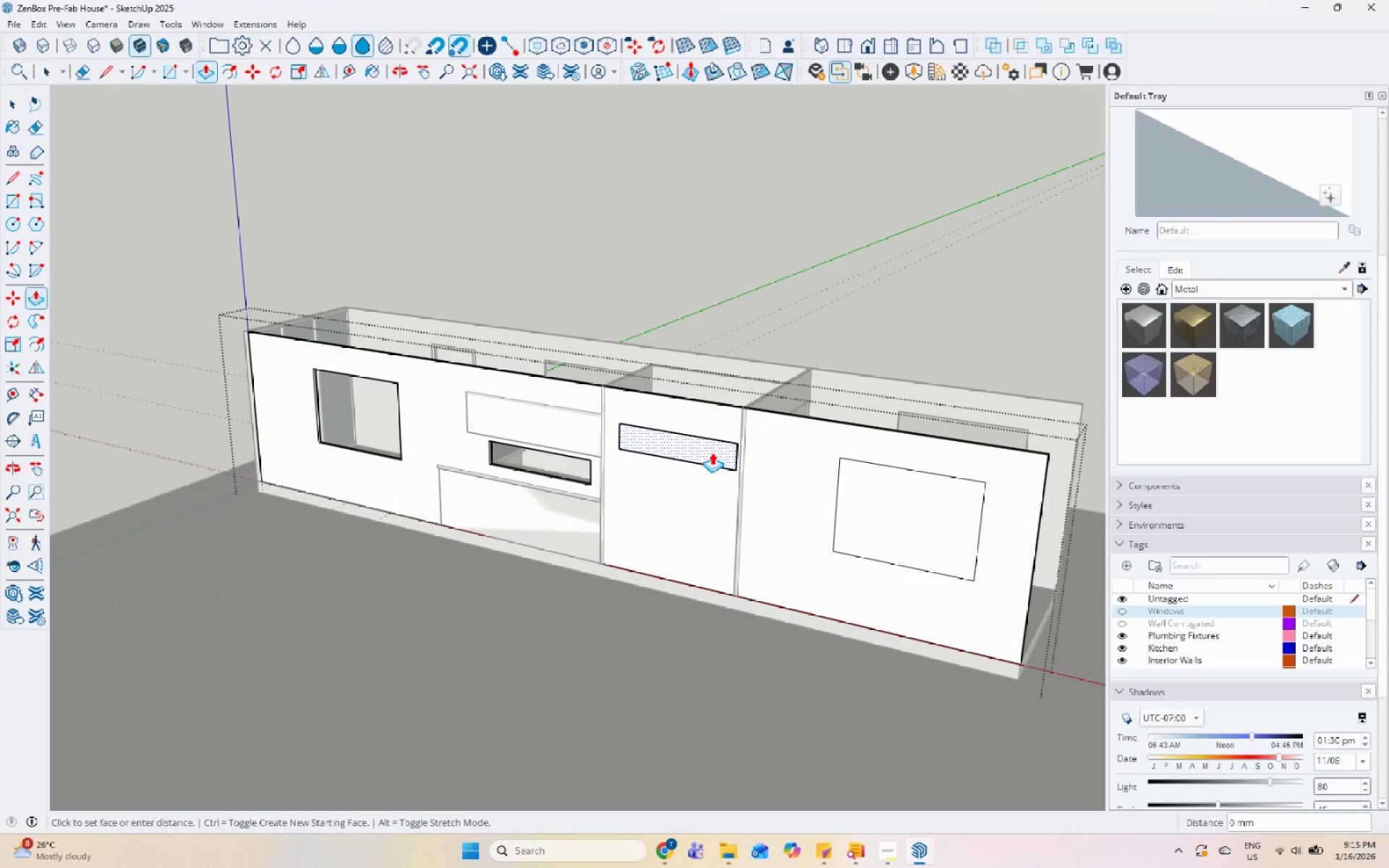 
double_click([712, 452])
 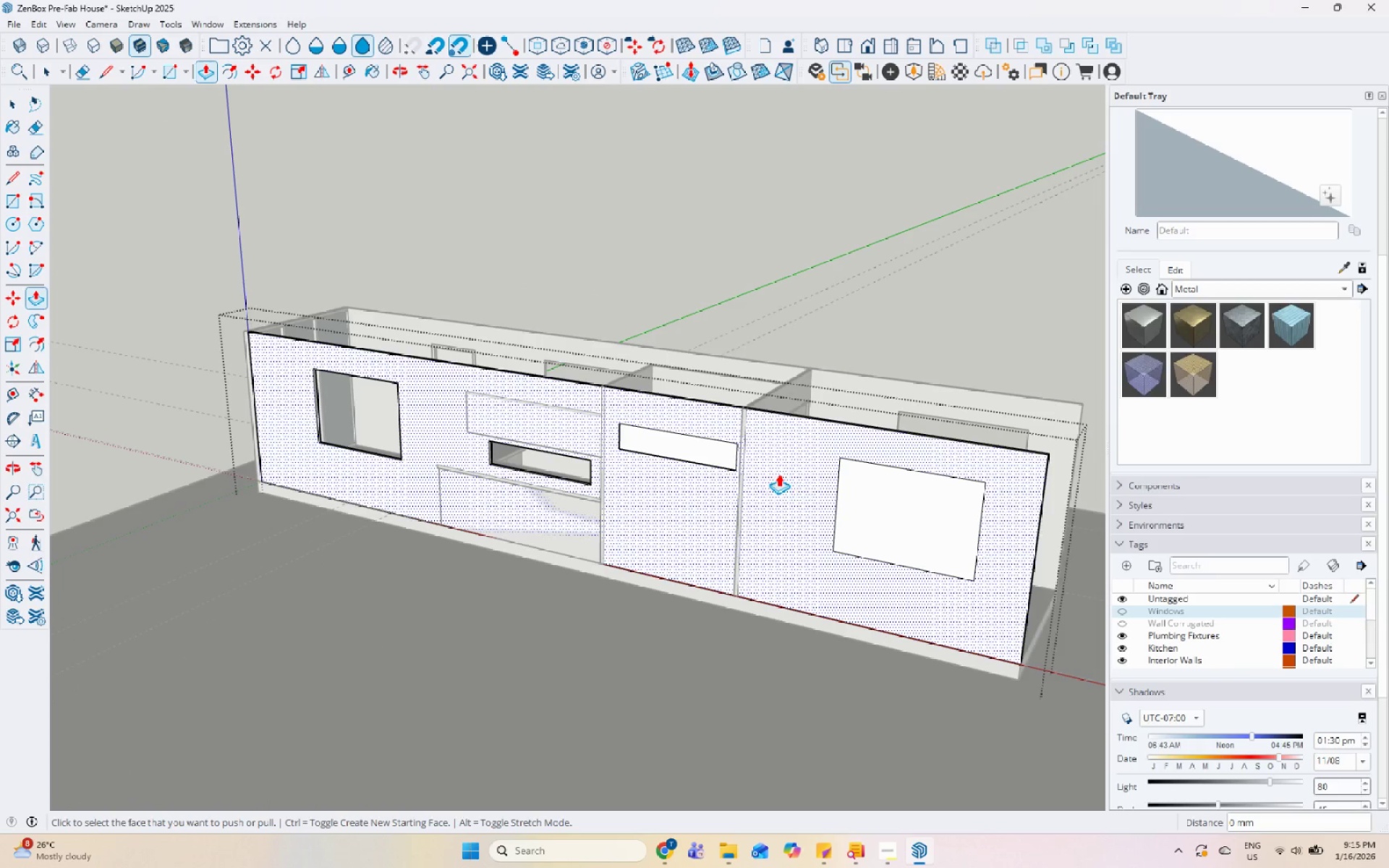 
key(Control+Z)
 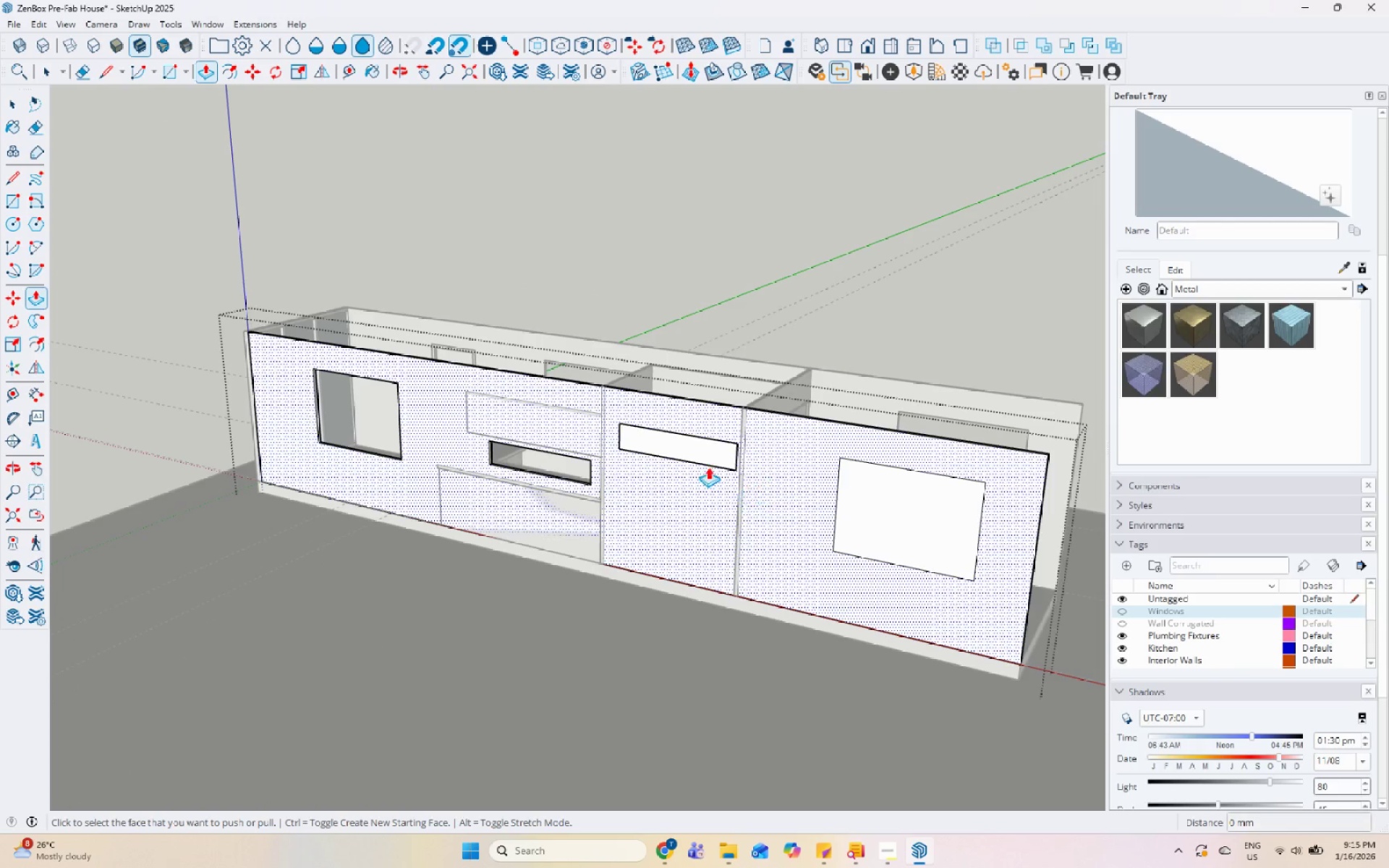 
left_click([690, 446])
 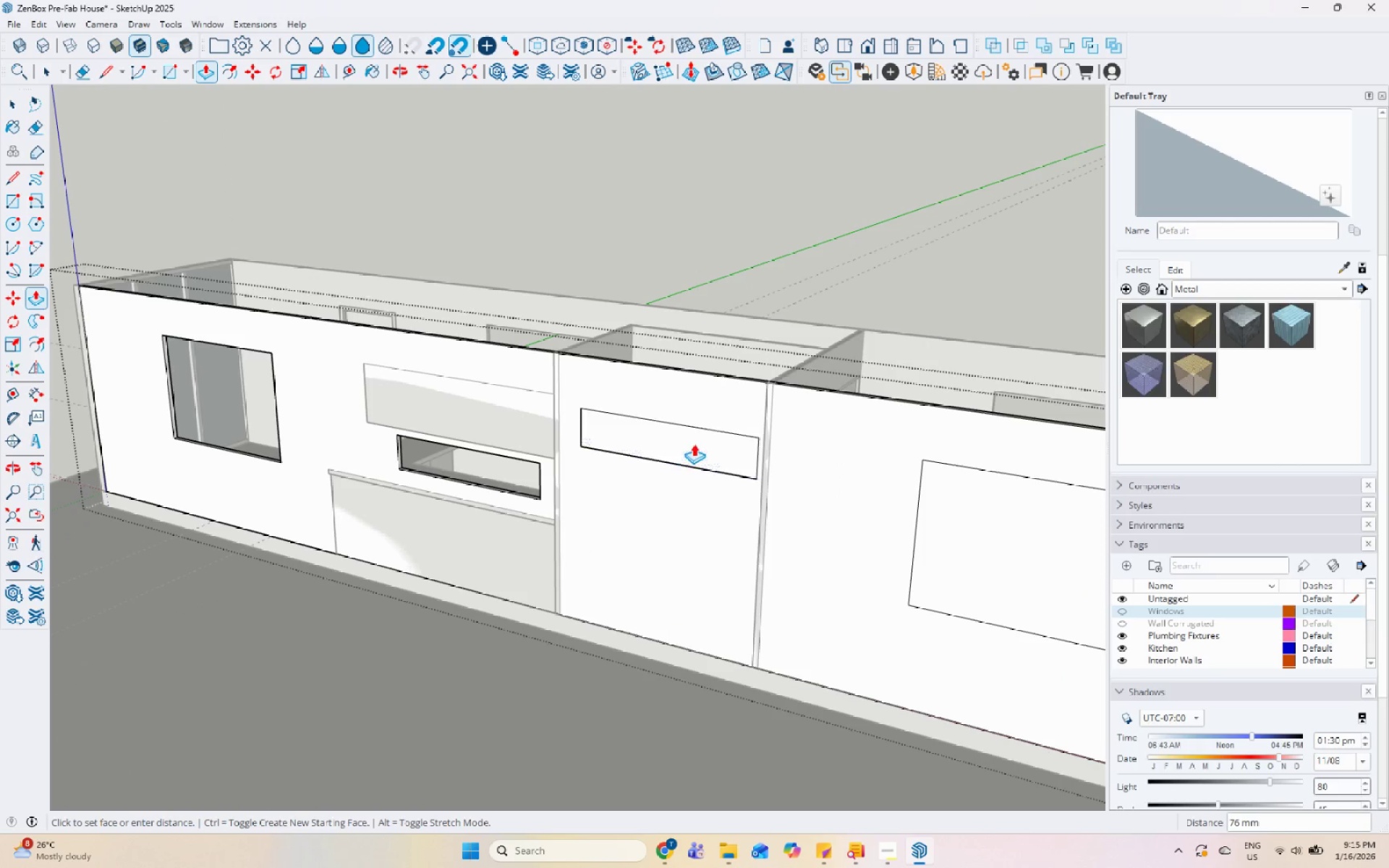 
scroll: coordinate [569, 366], scroll_direction: up, amount: 14.0
 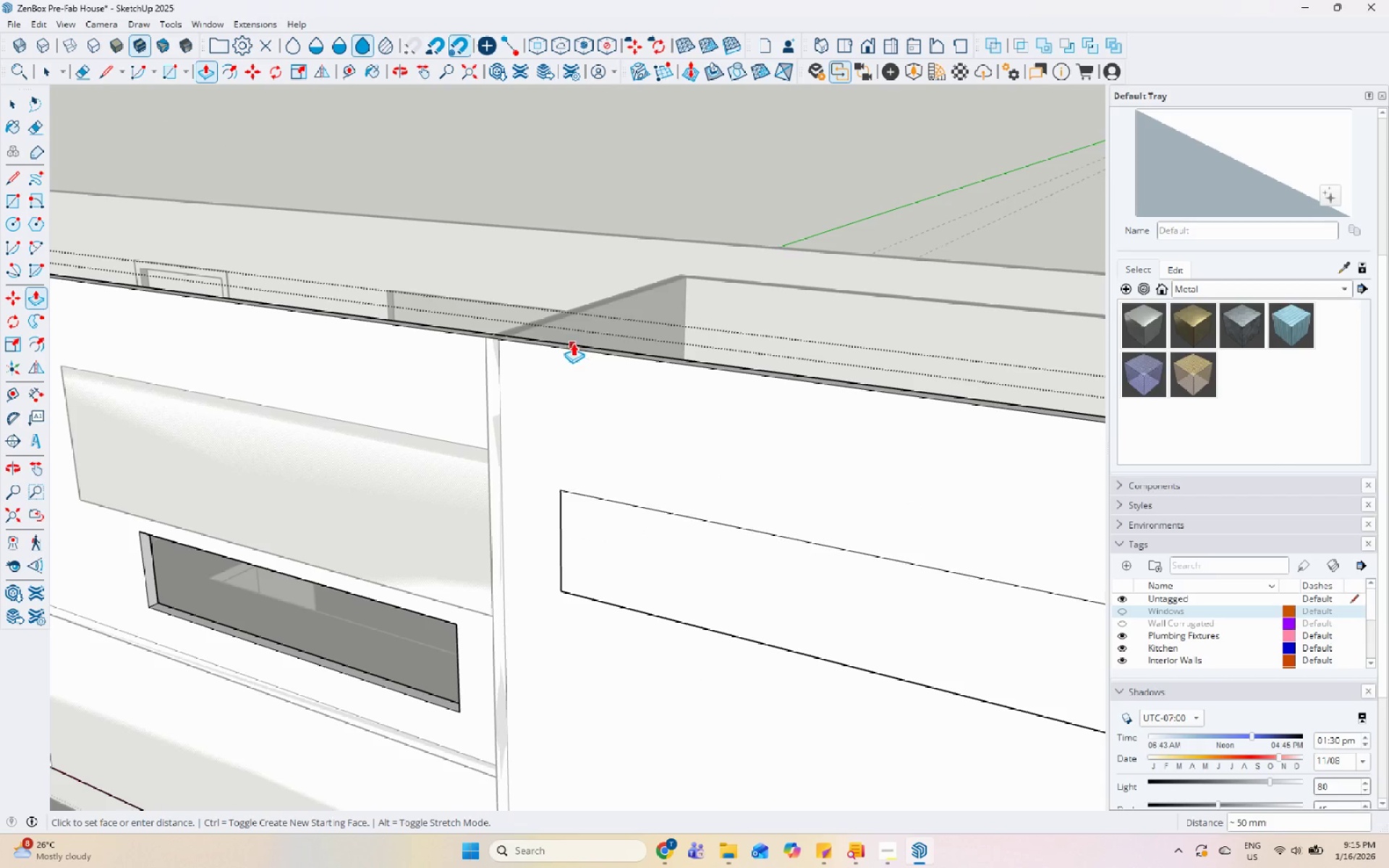 
left_click([573, 343])
 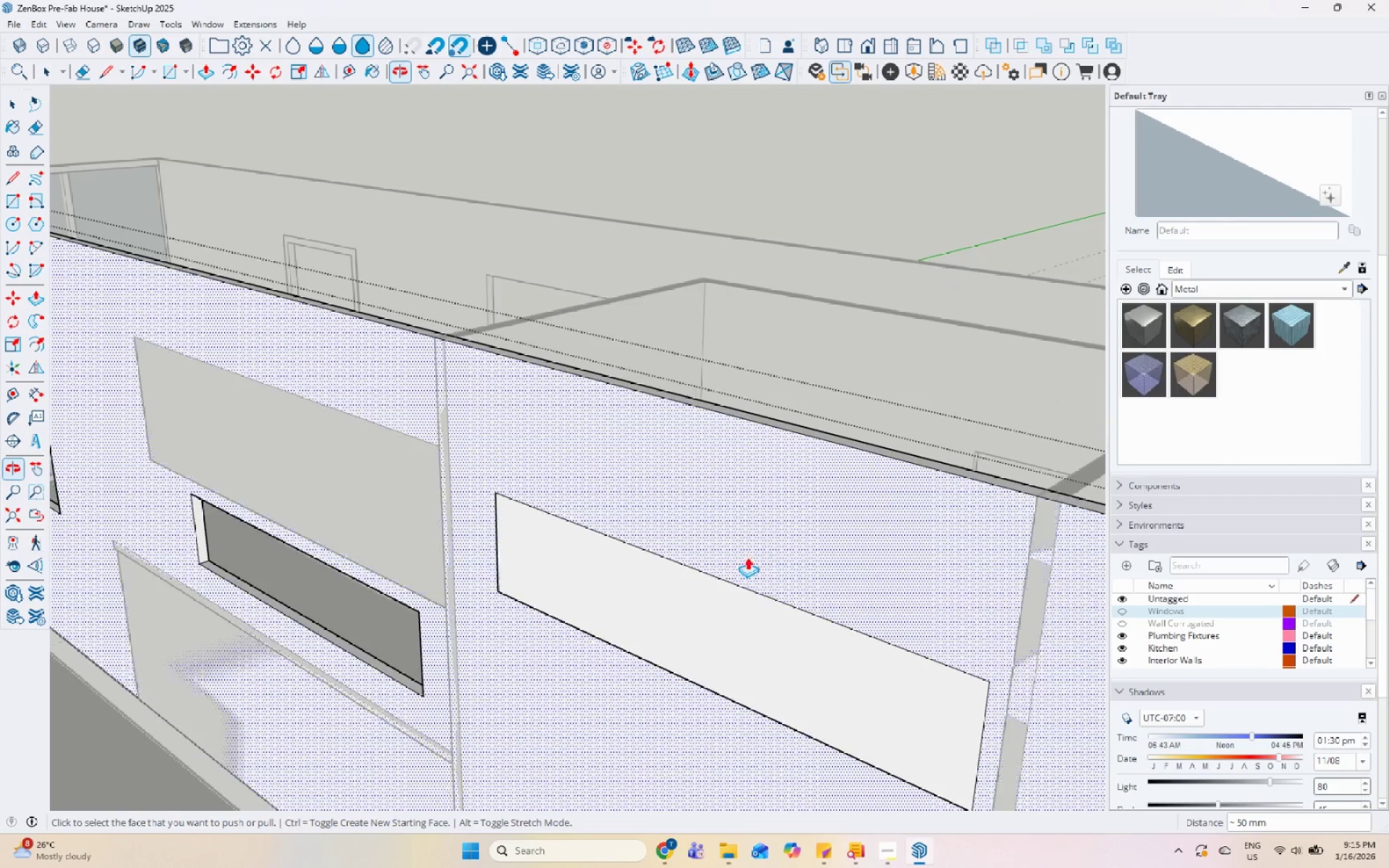 
left_click([593, 600])
 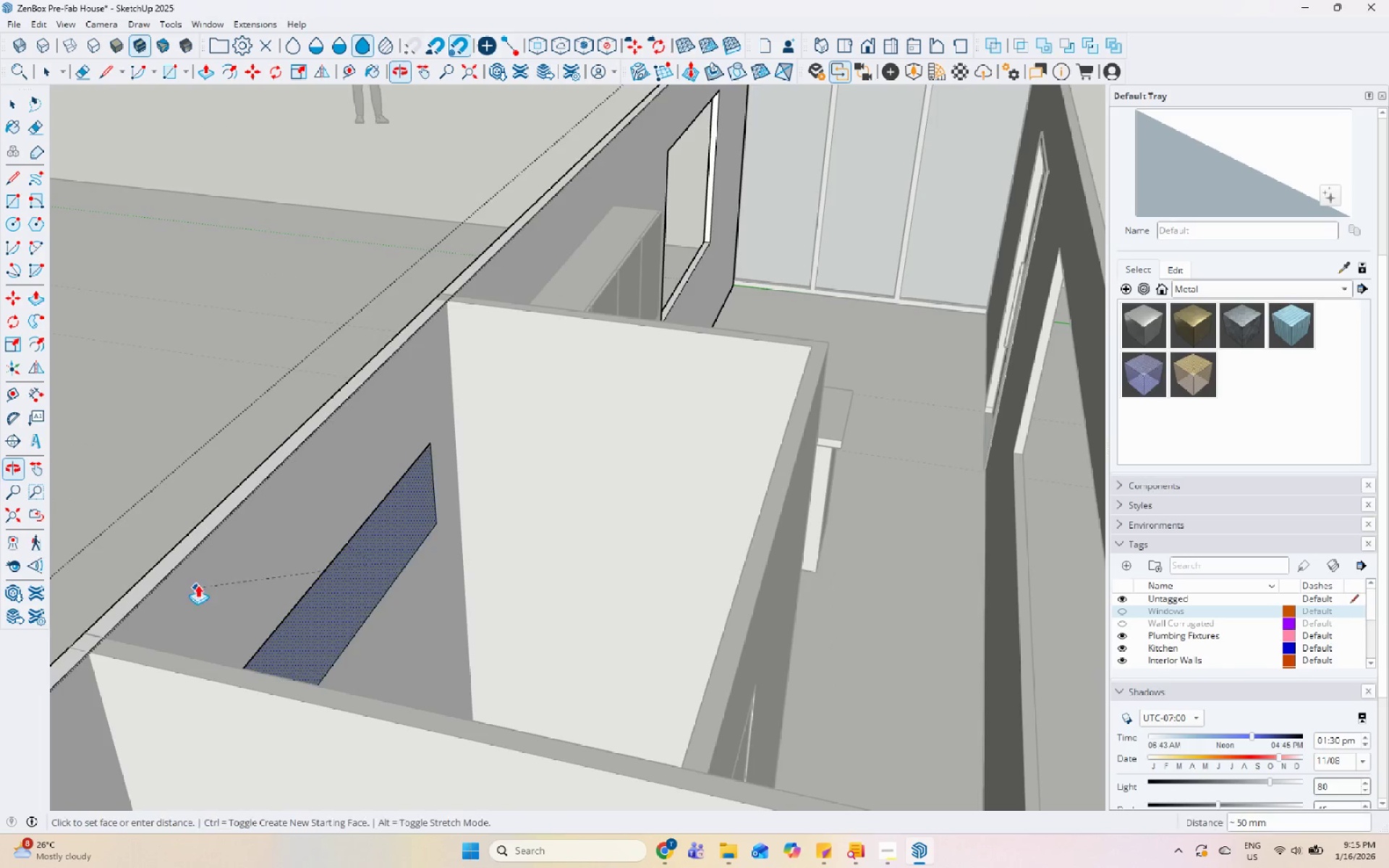 
key(Space)
 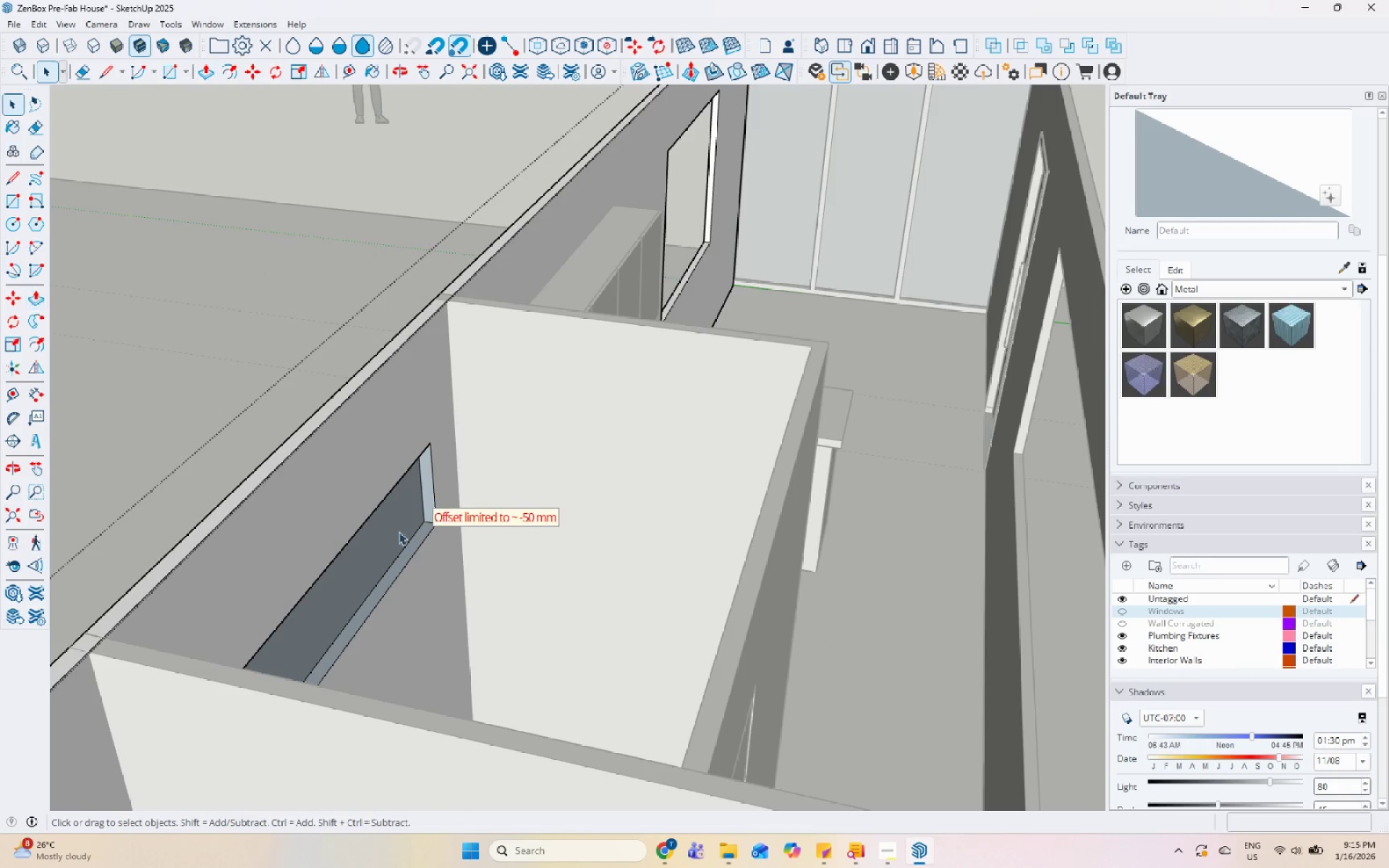 
left_click([391, 534])
 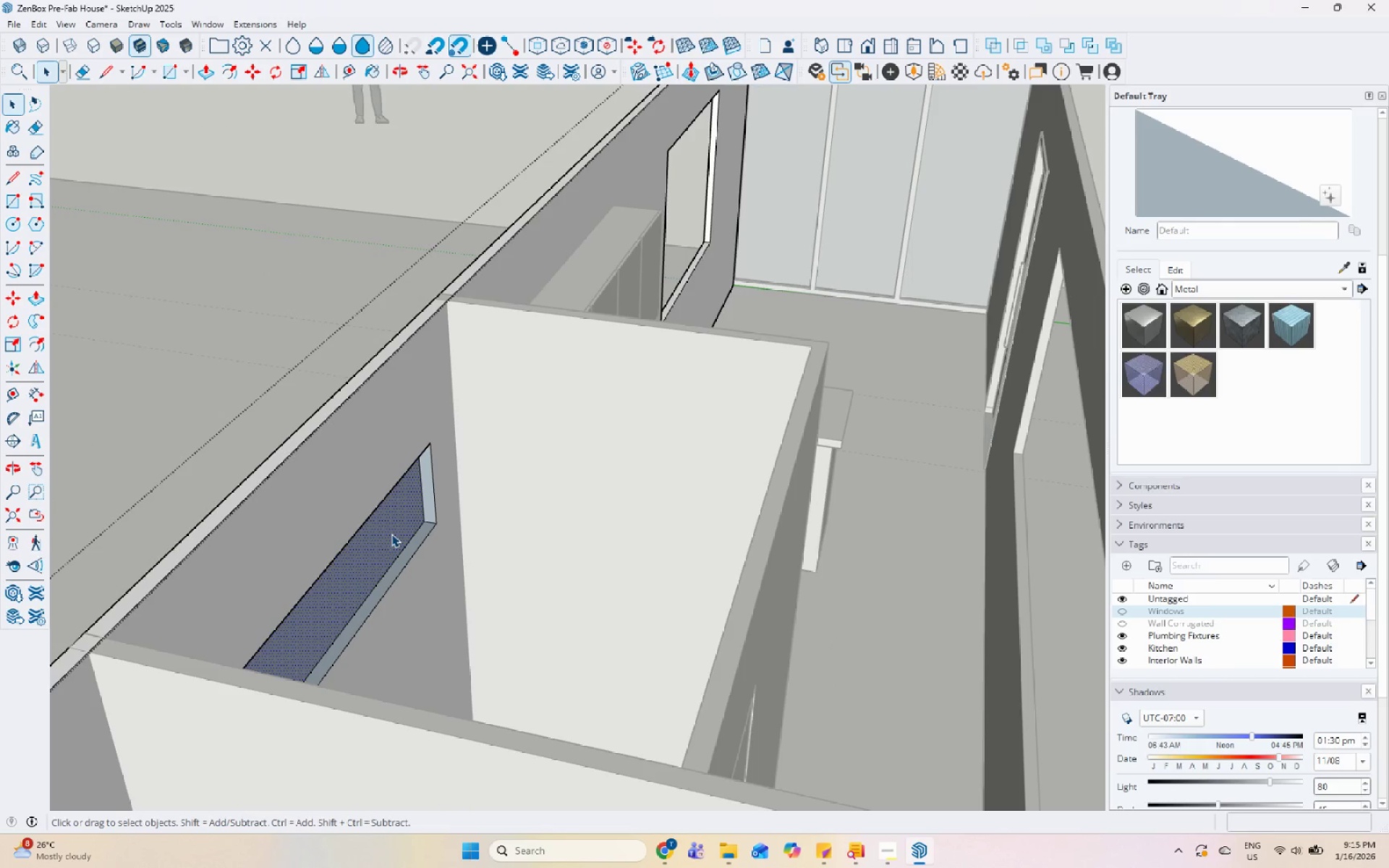 
right_click([391, 534])
 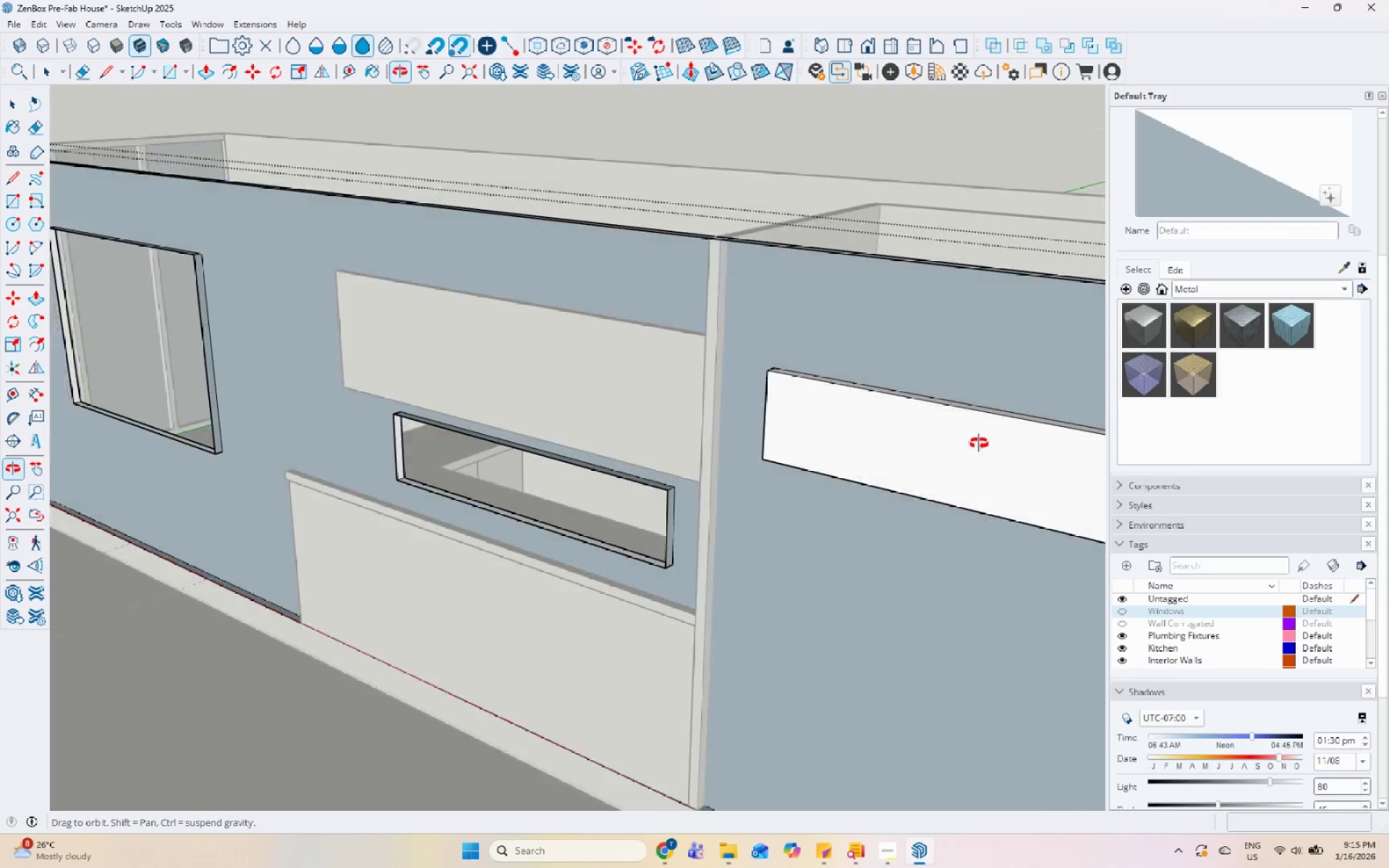 
key(Control+Z)
 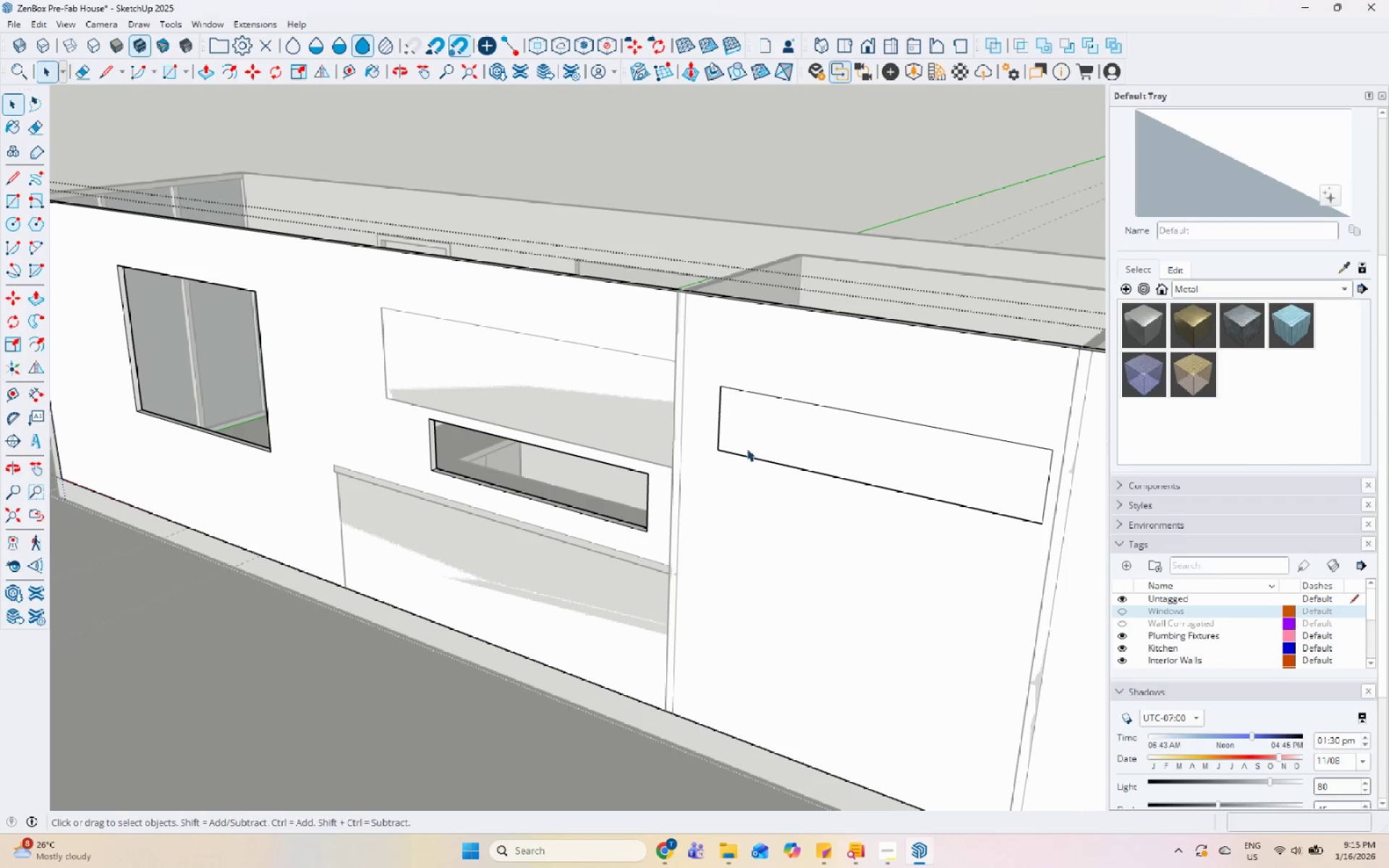 
scroll: coordinate [570, 428], scroll_direction: down, amount: 3.0
 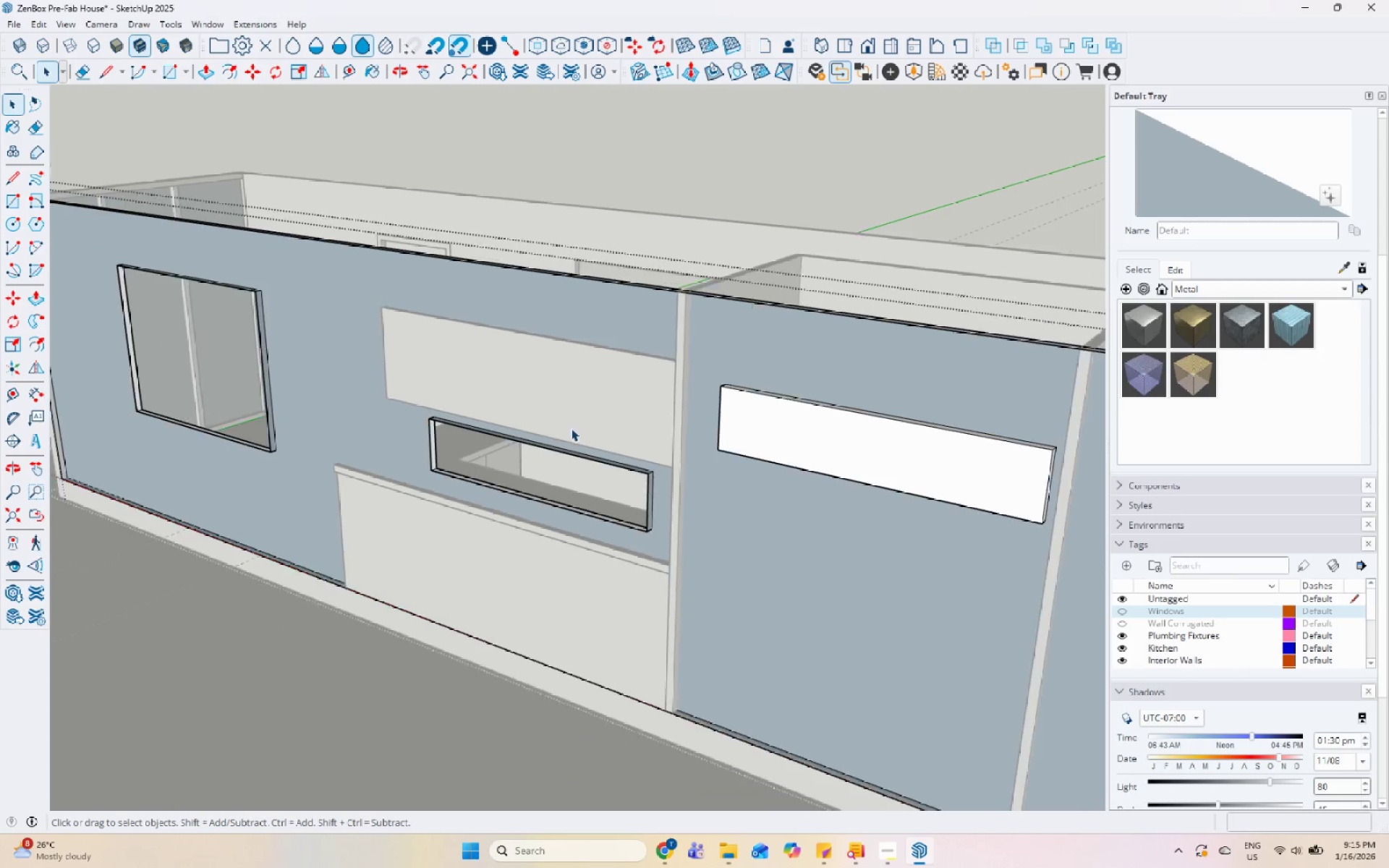 
left_click([749, 448])
 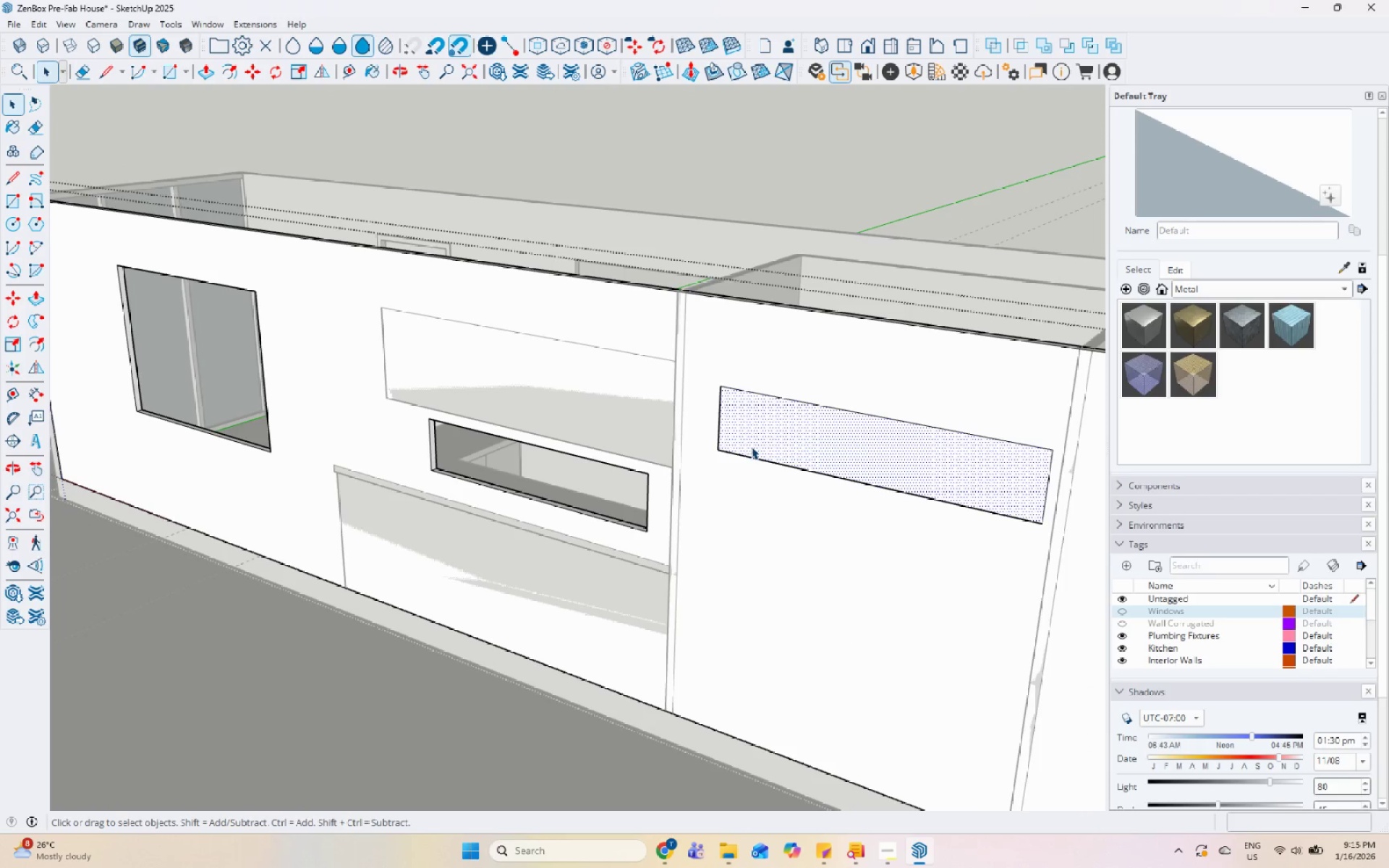 
right_click([755, 441])
 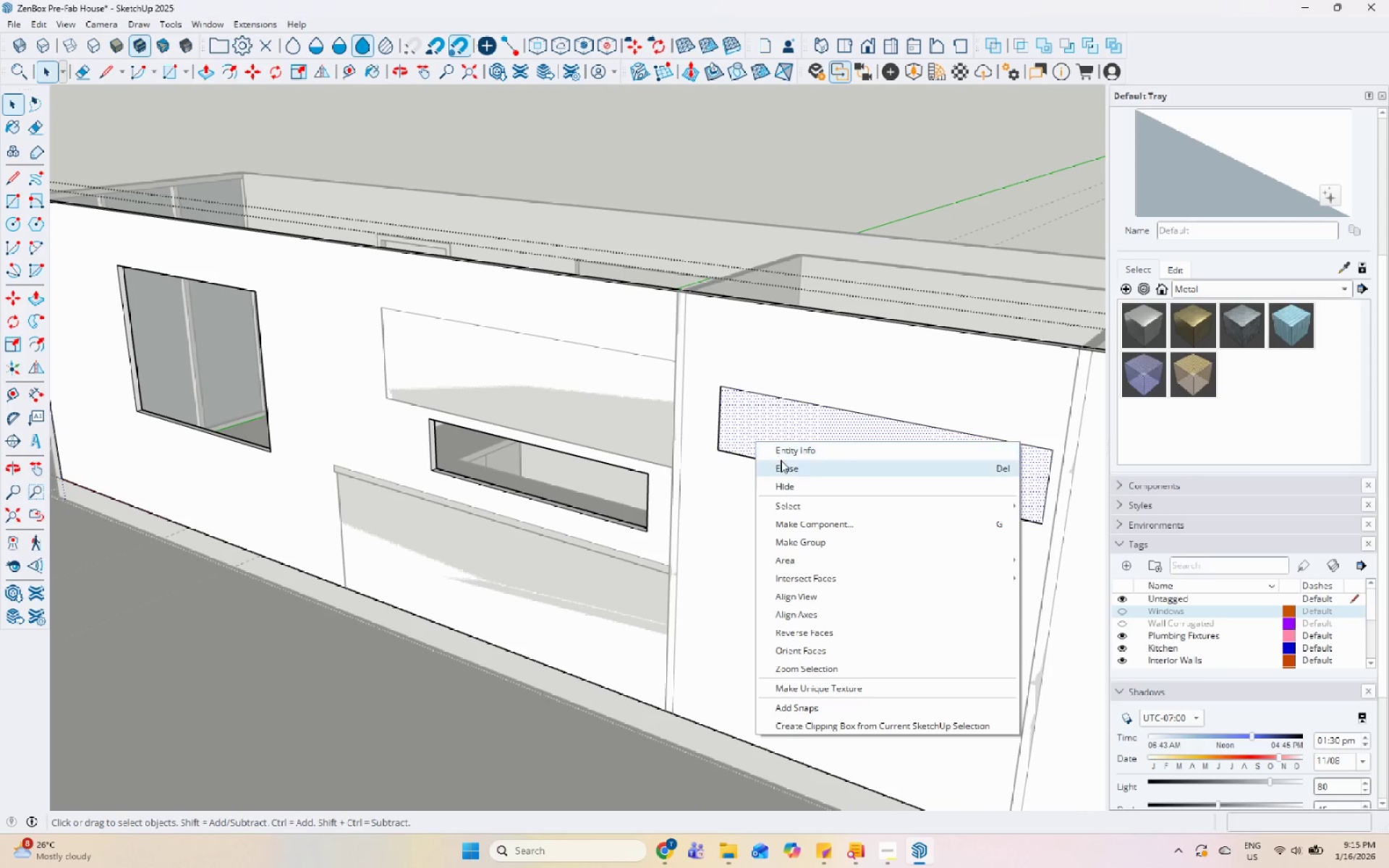 
left_click([782, 460])
 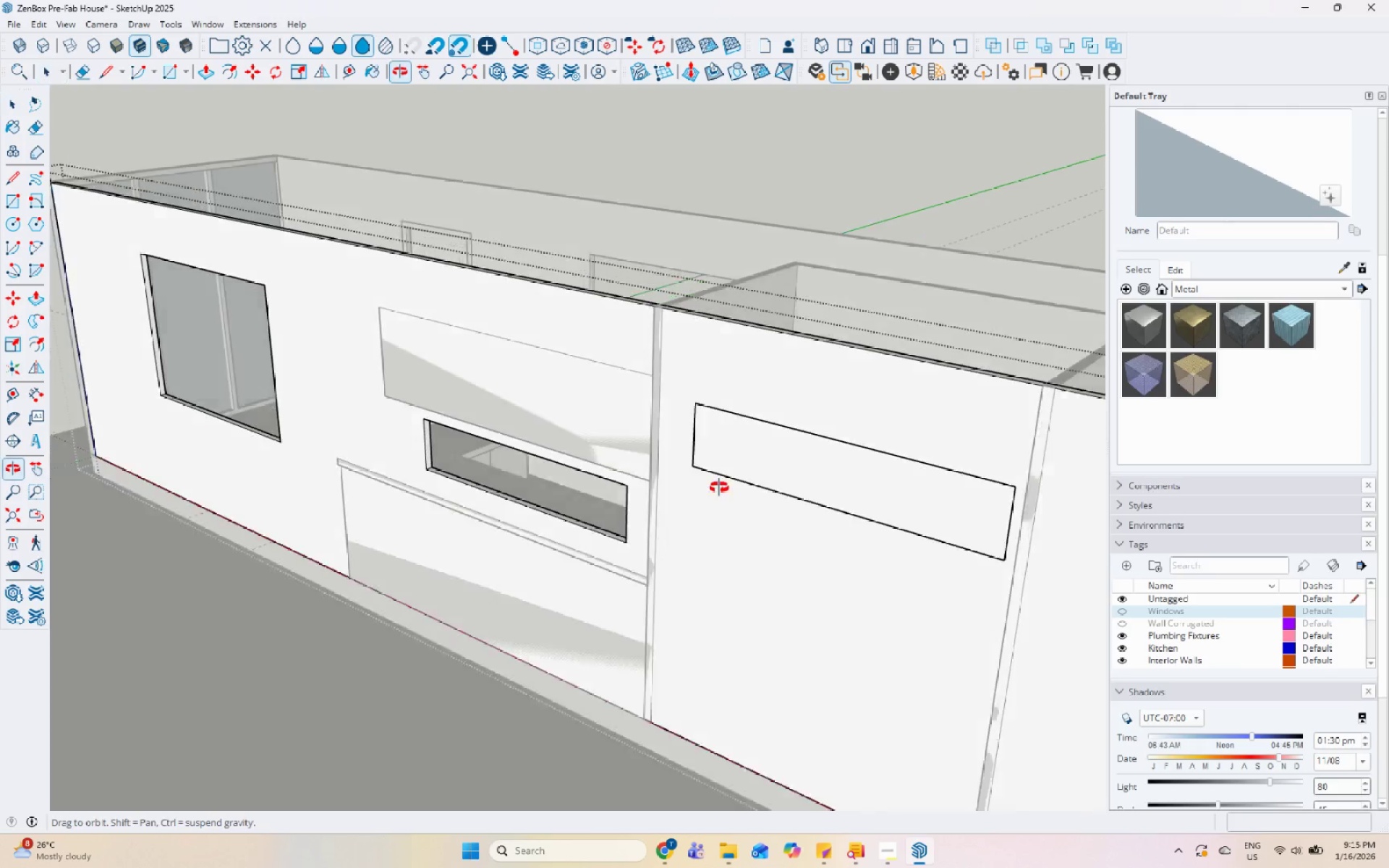 
left_click([731, 472])
 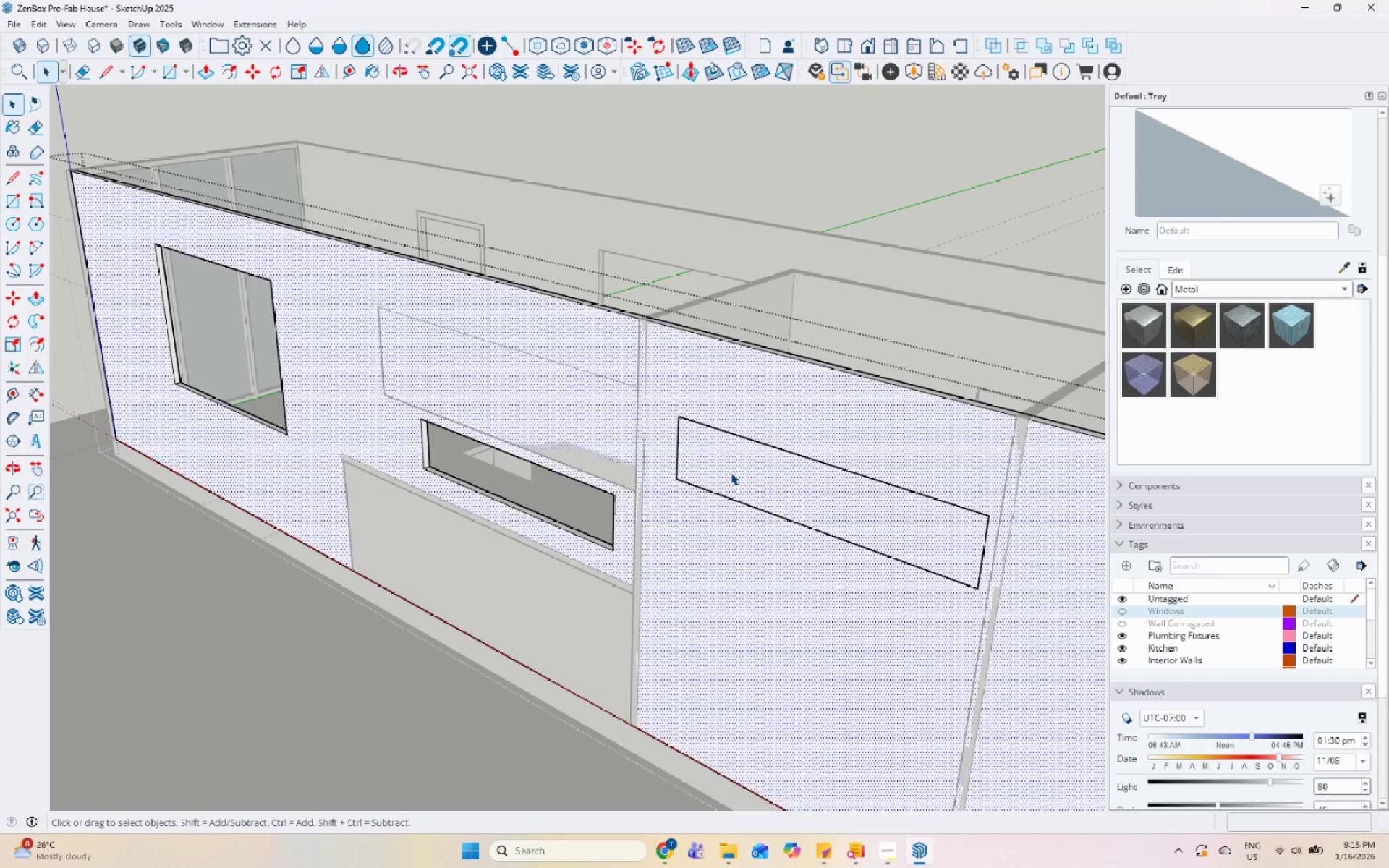 
right_click([731, 472])
 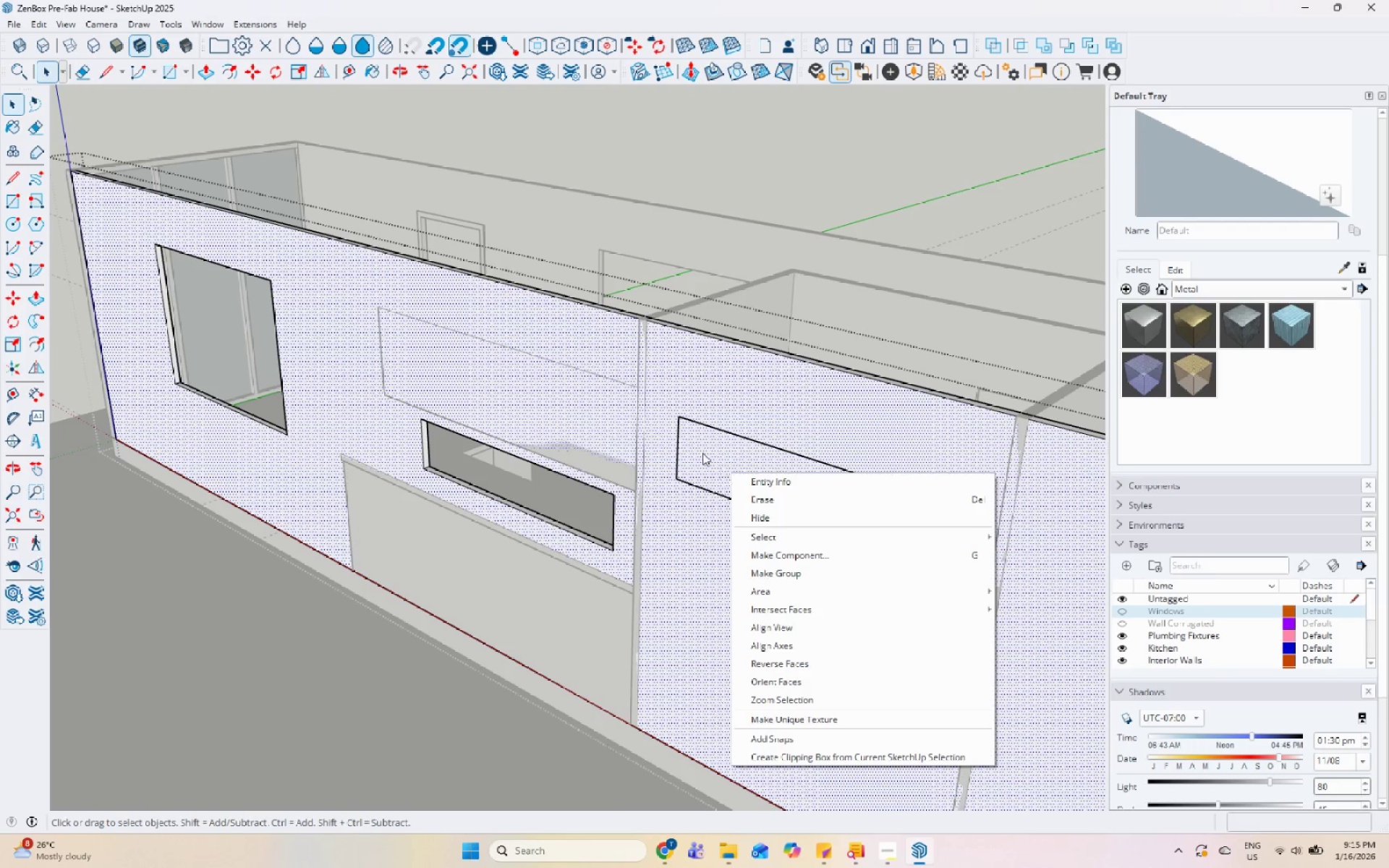 
double_click([702, 451])
 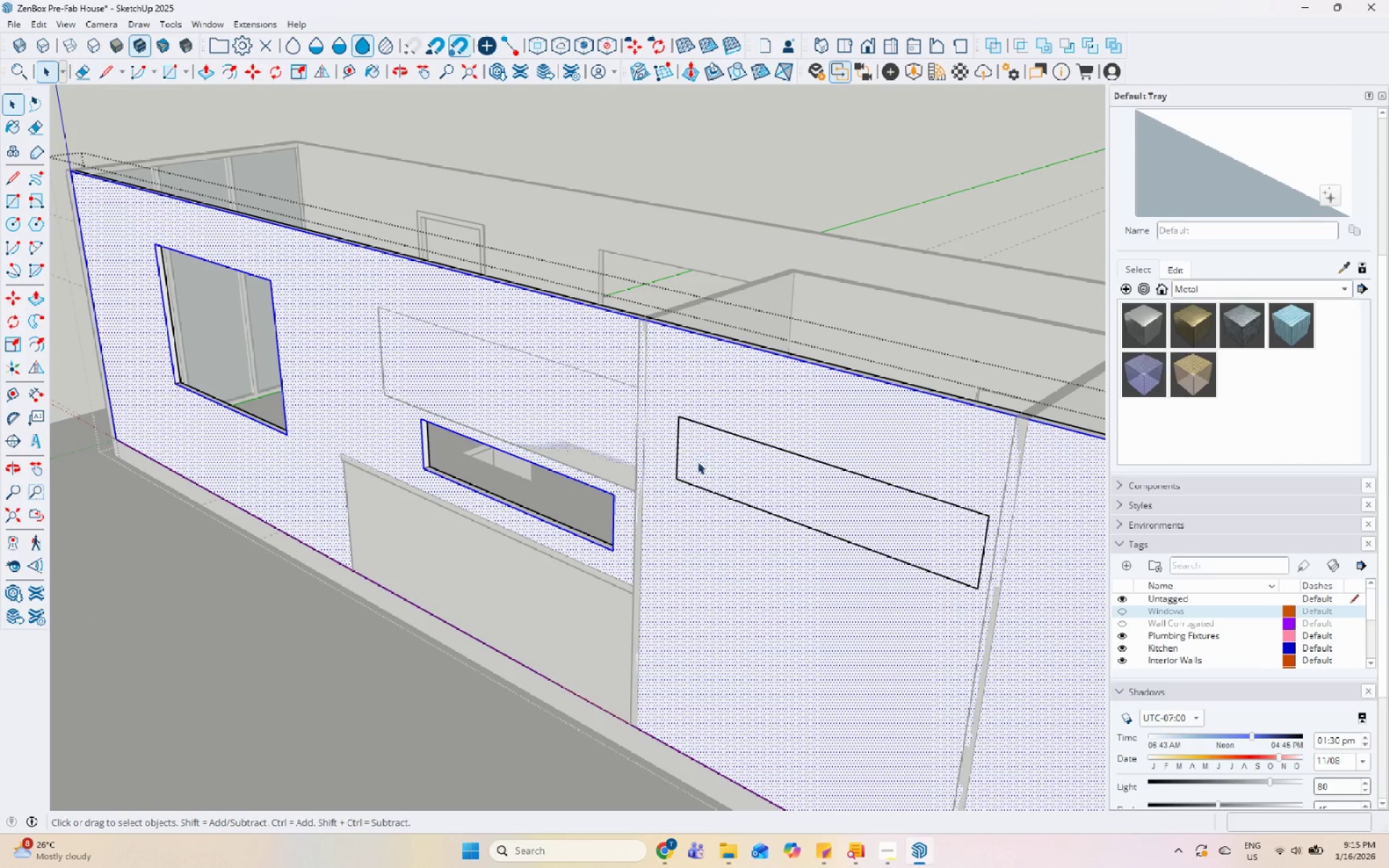 
left_click([731, 407])
 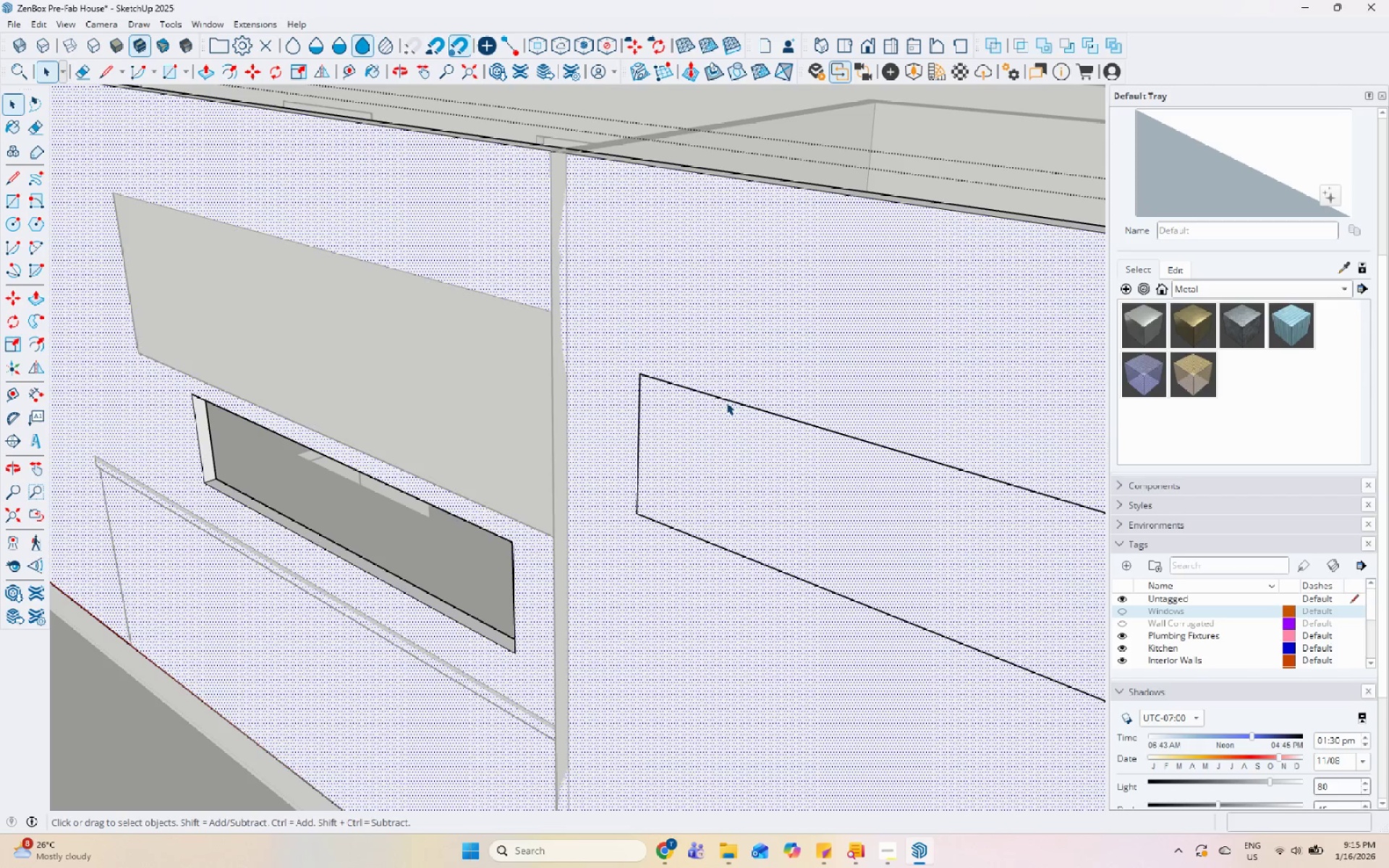 
scroll: coordinate [721, 440], scroll_direction: up, amount: 8.0
 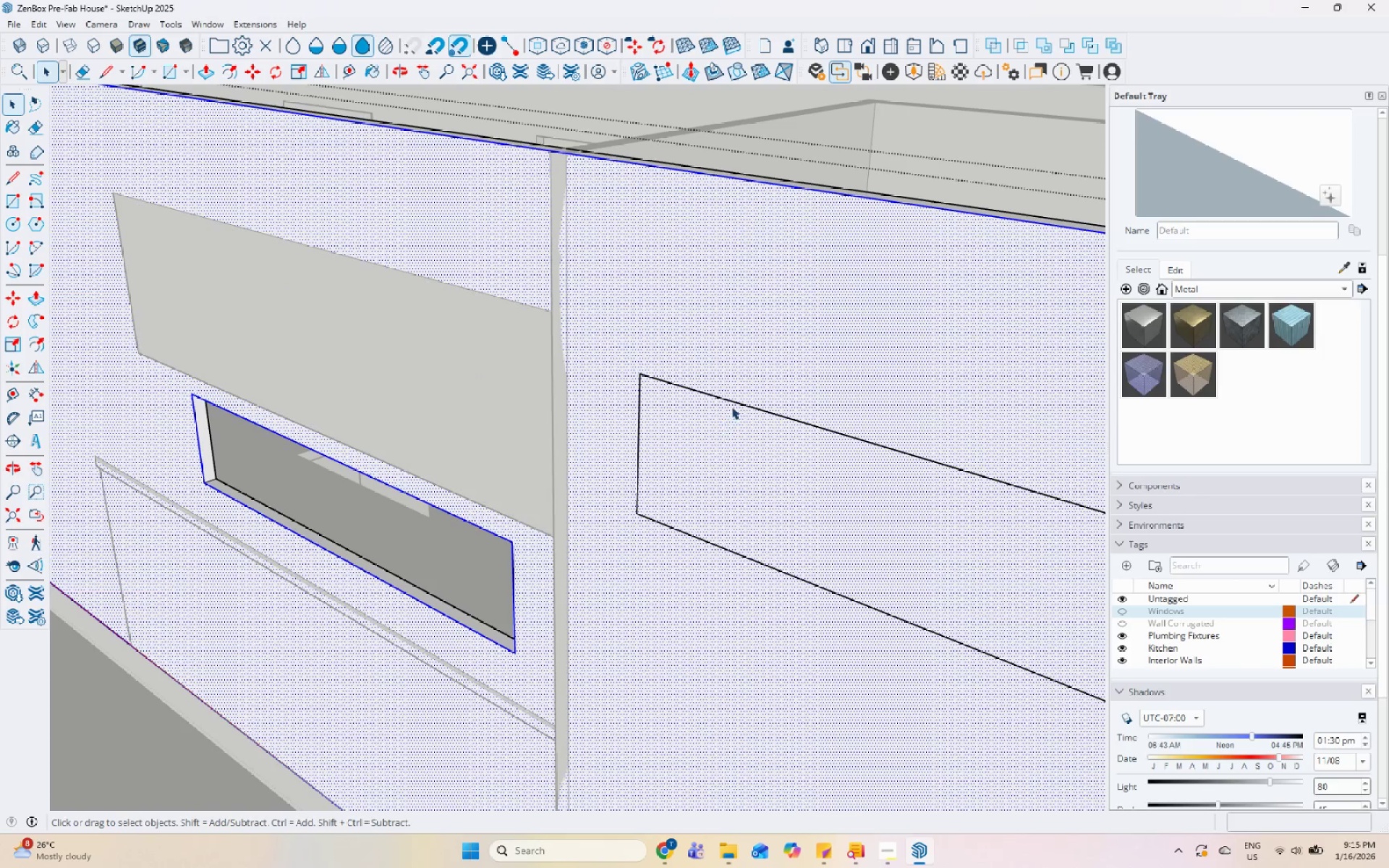 
key(Escape)
 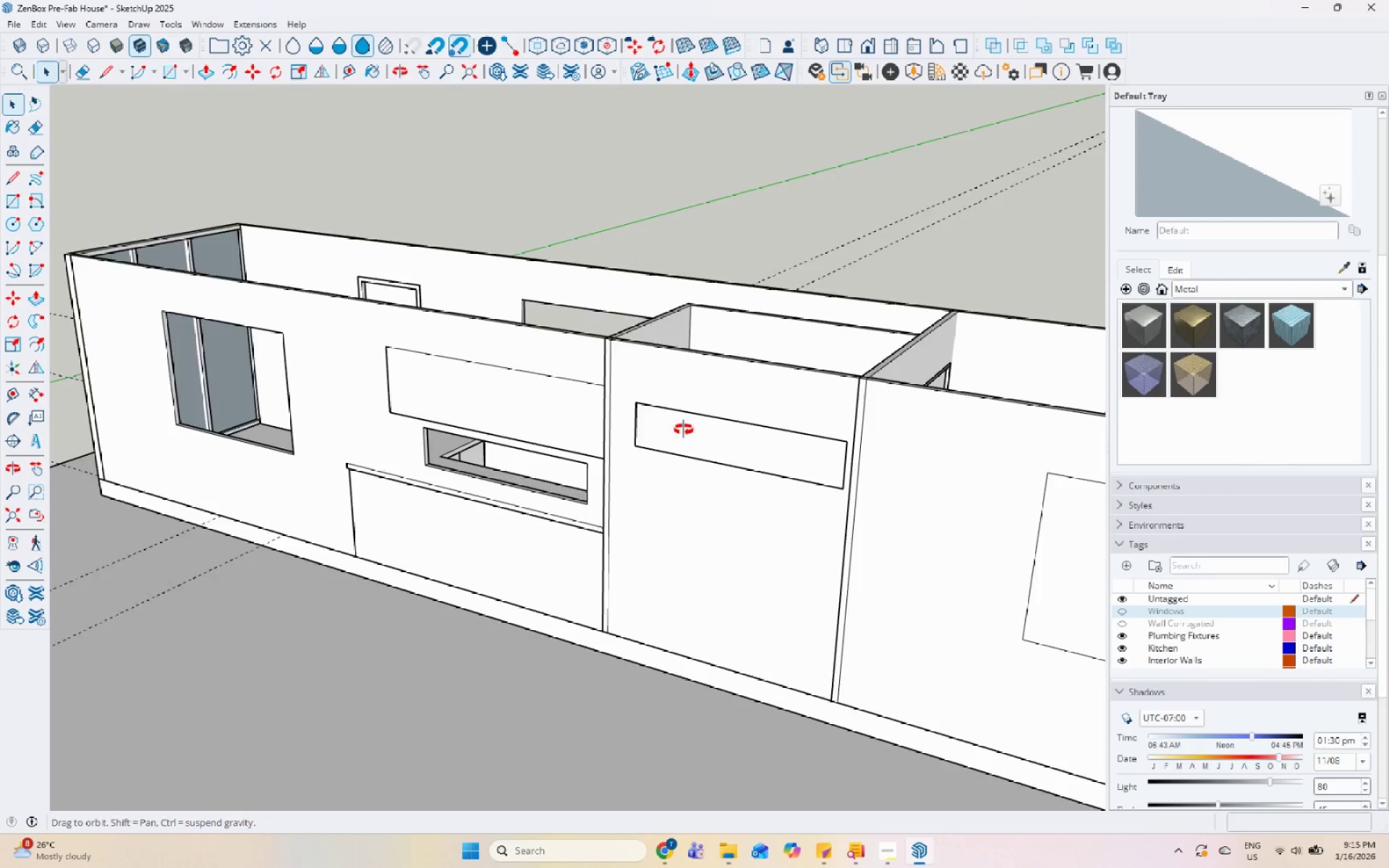 
scroll: coordinate [551, 446], scroll_direction: down, amount: 12.0
 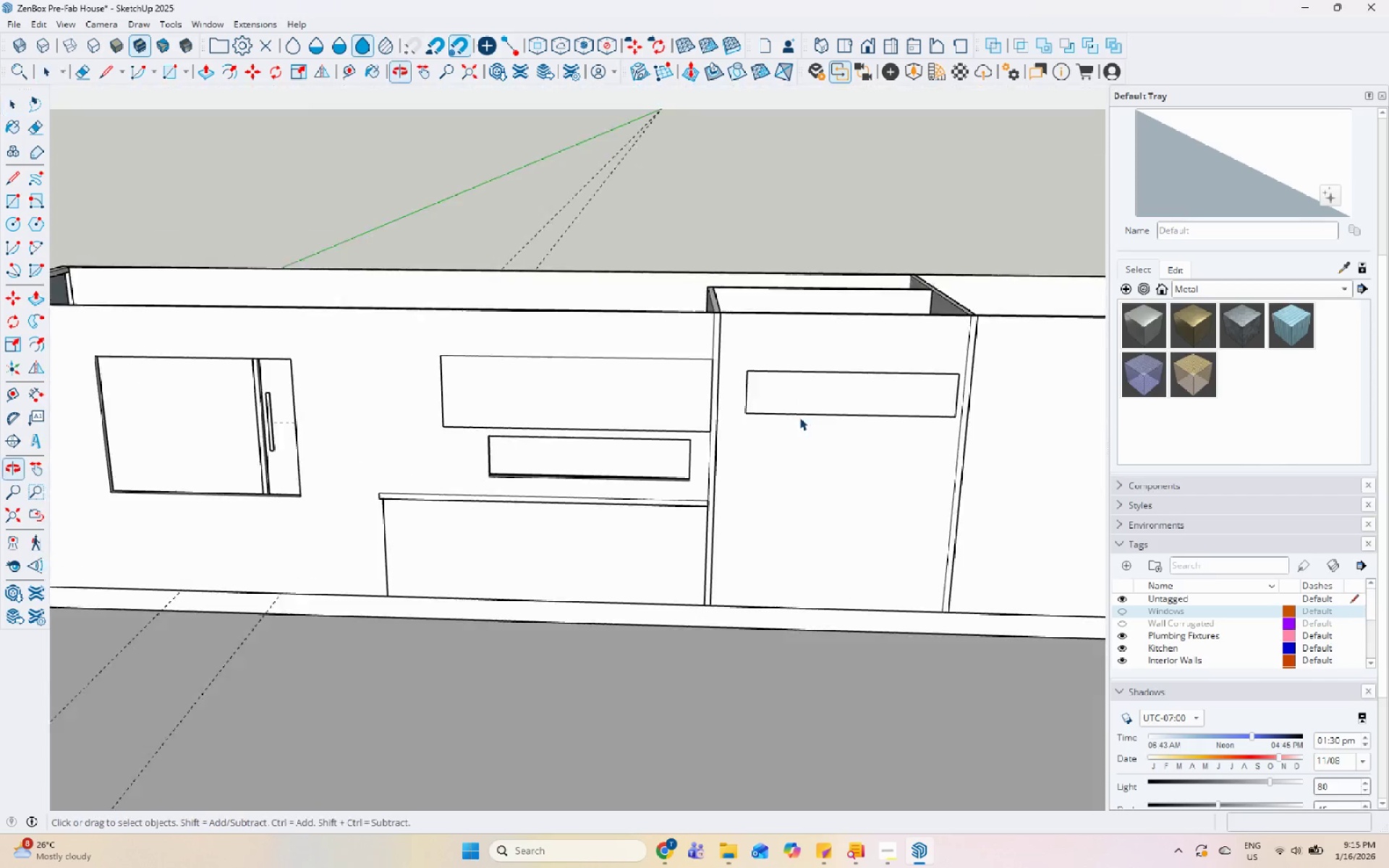 
left_click_drag(start_coordinate=[859, 395], to_coordinate=[870, 395])
 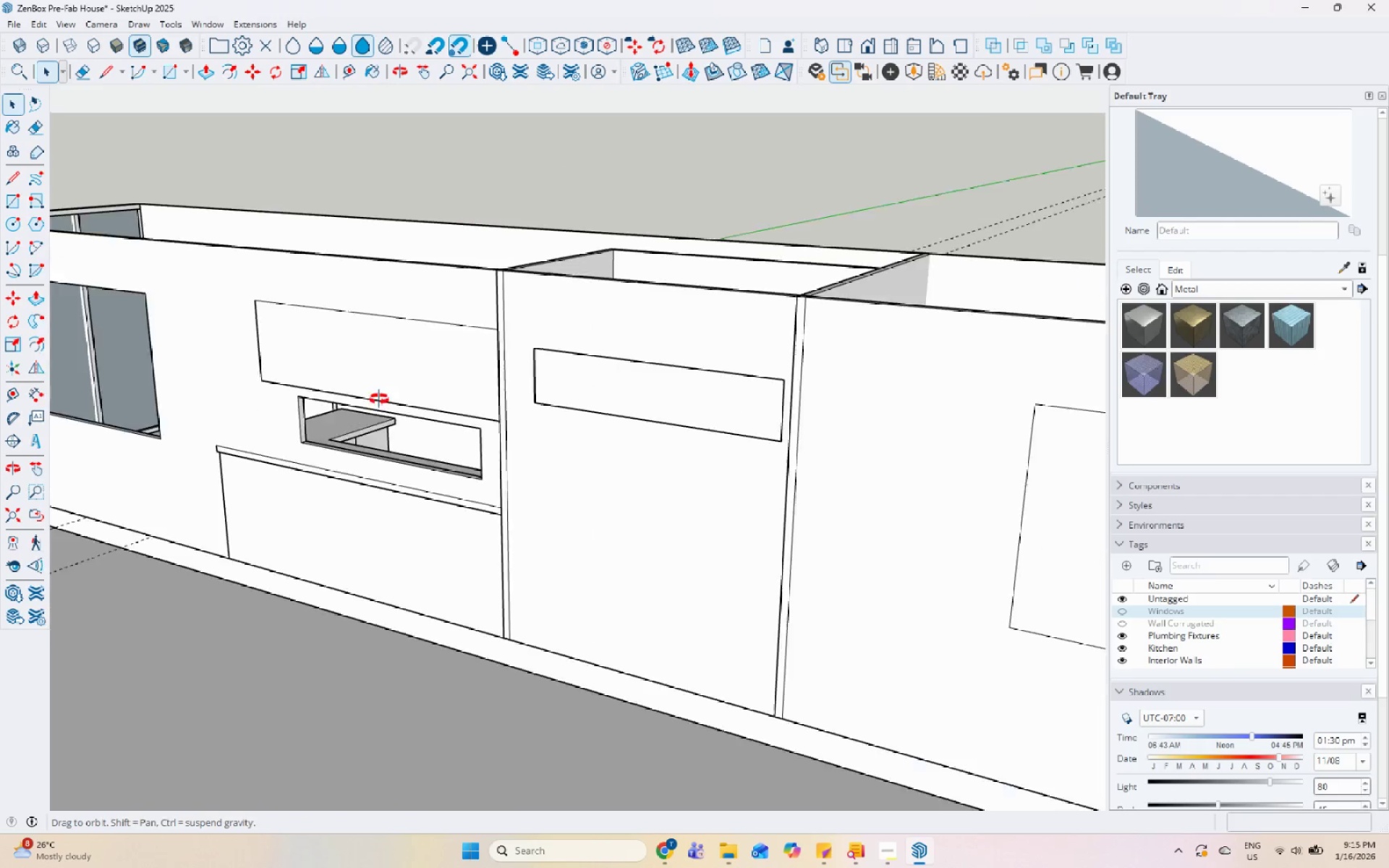 
scroll: coordinate [399, 385], scroll_direction: down, amount: 9.0
 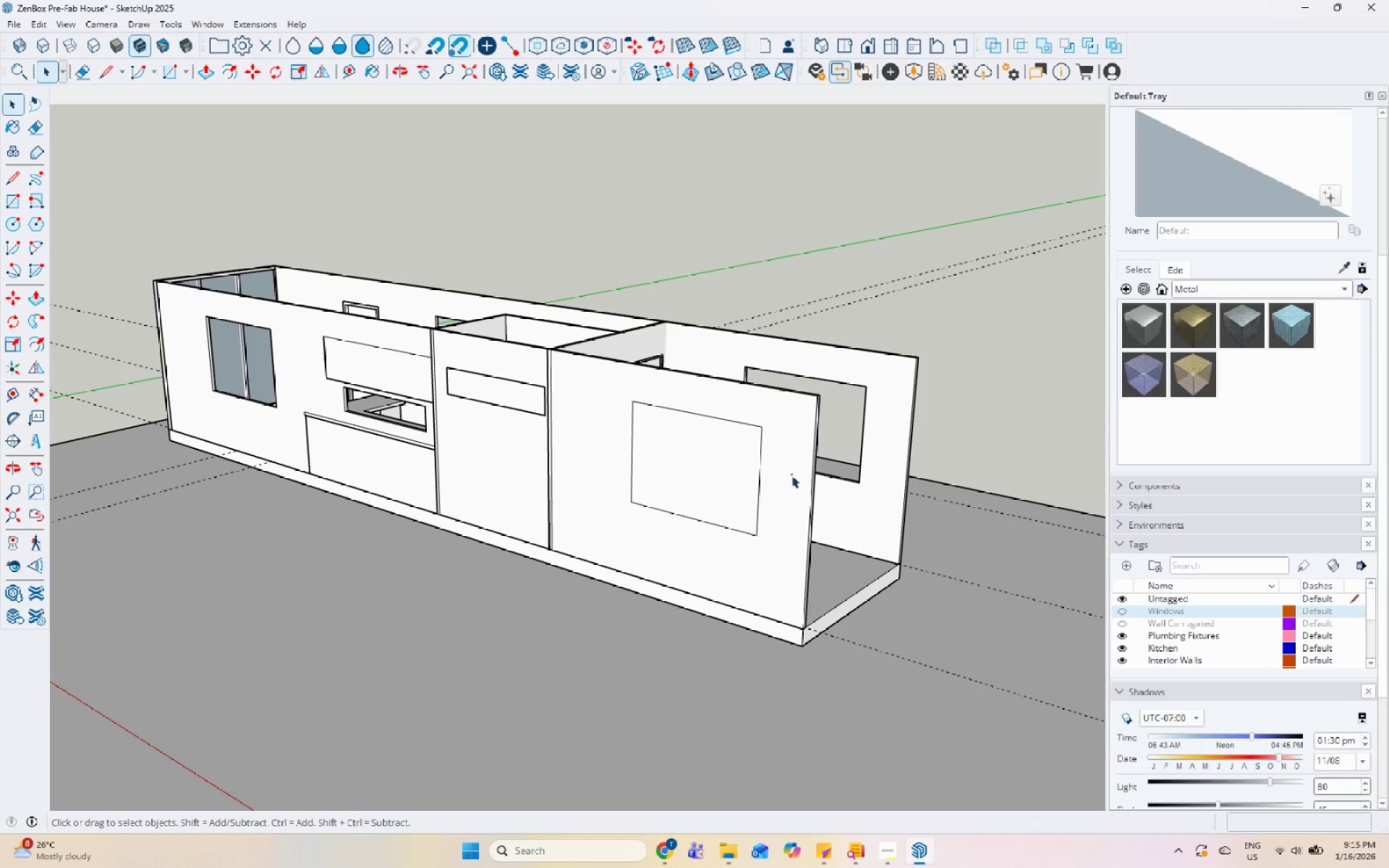 
double_click([687, 479])
 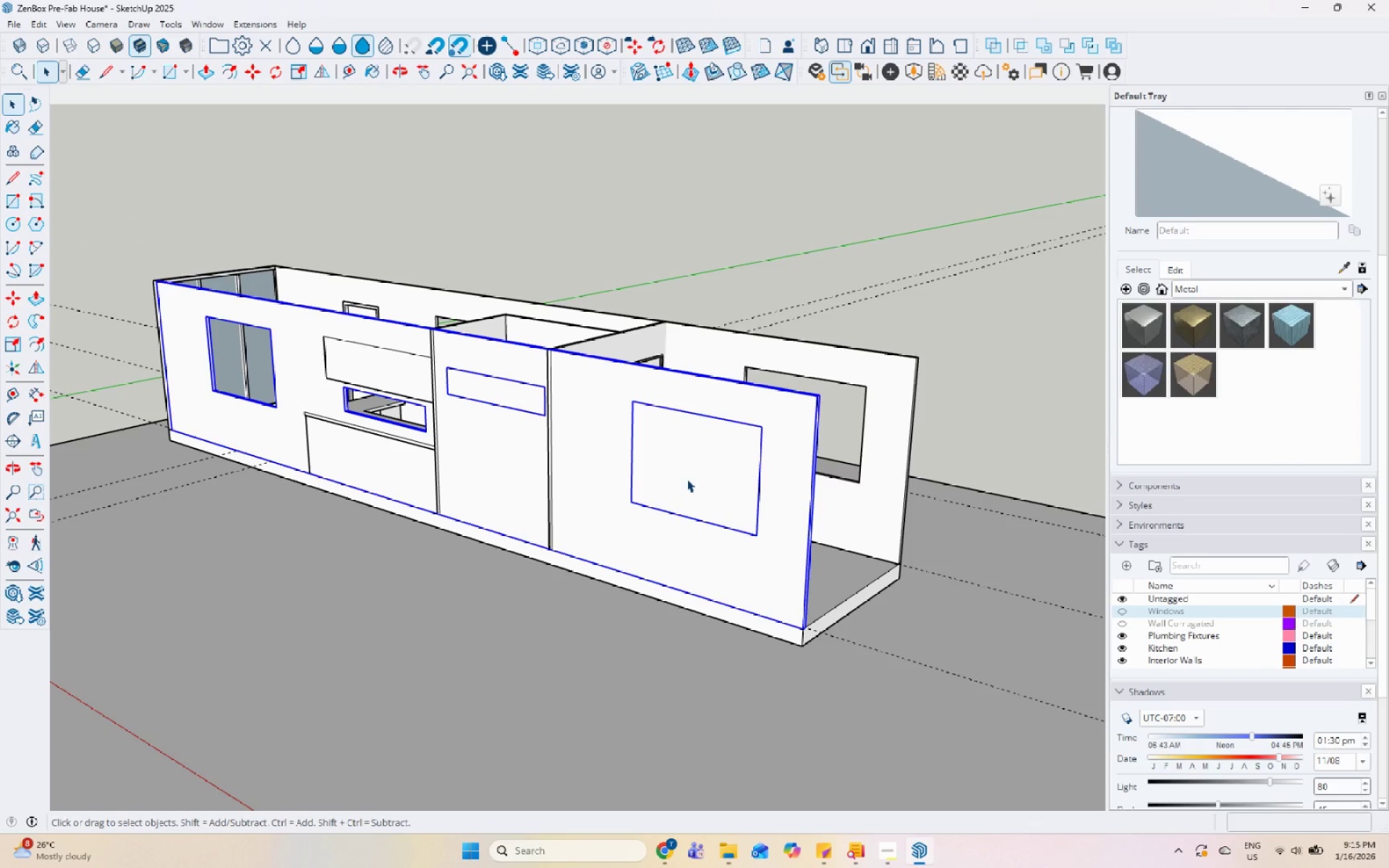 
triple_click([693, 467])
 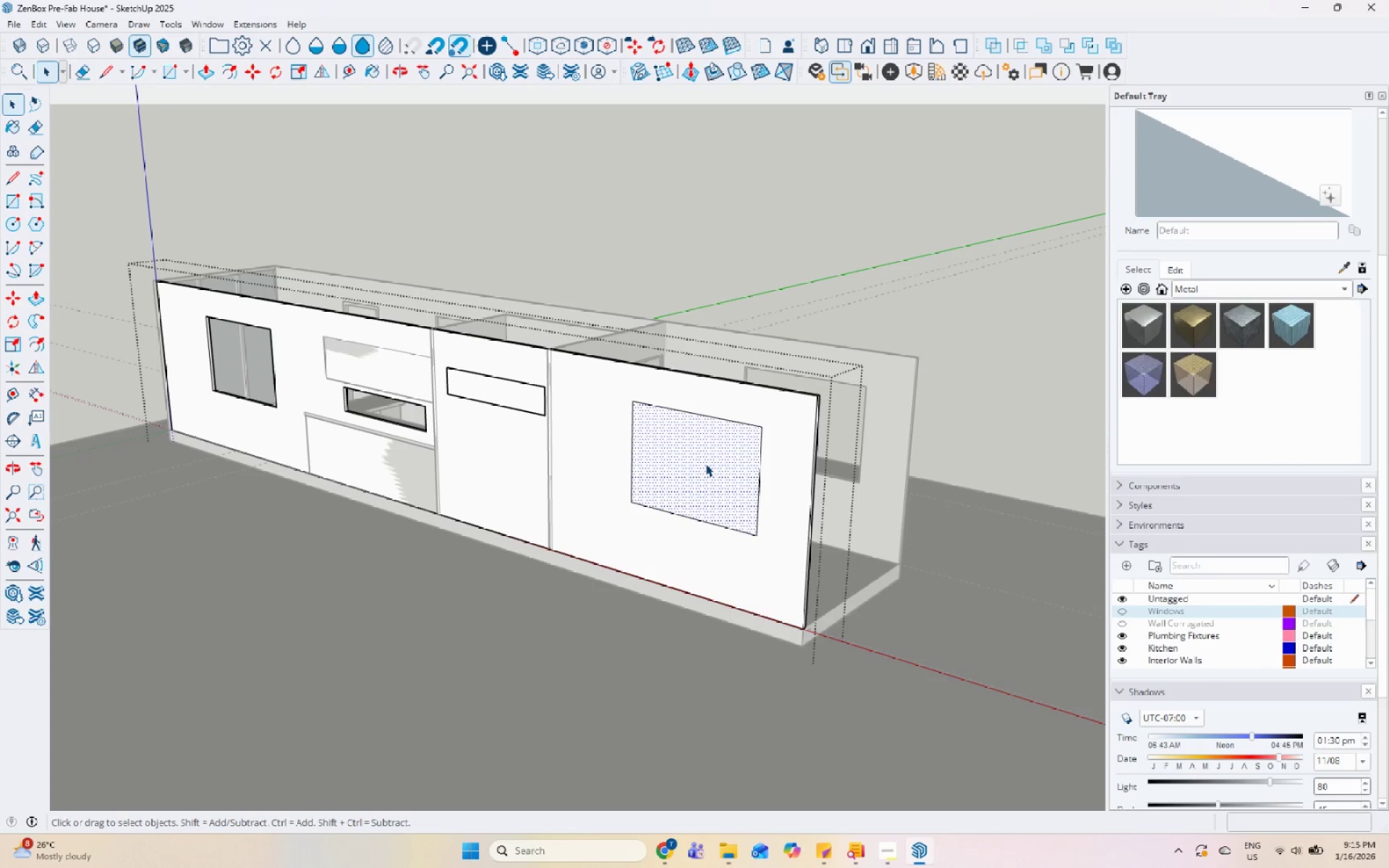 
key(P)
 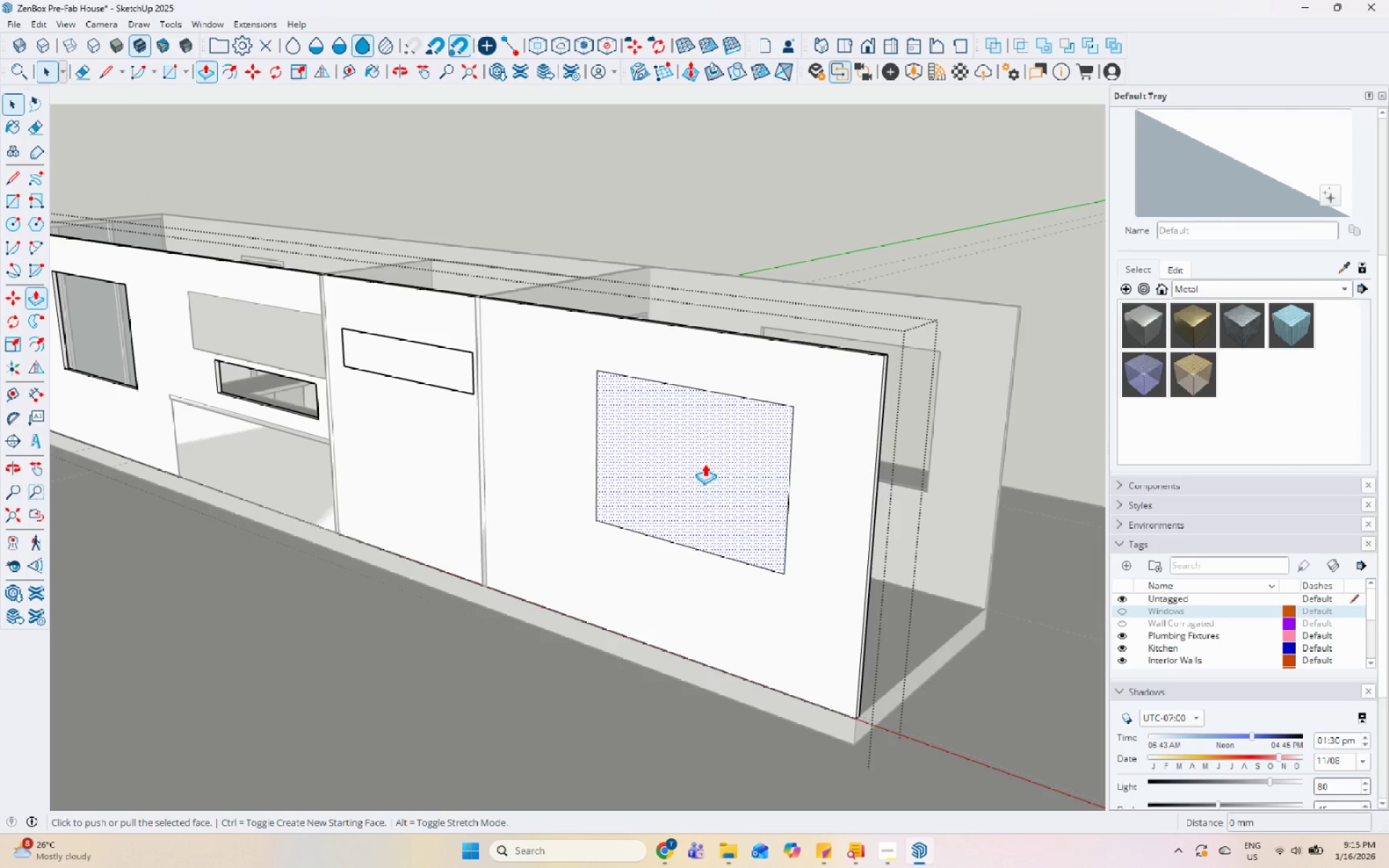 
left_click([705, 464])
 